 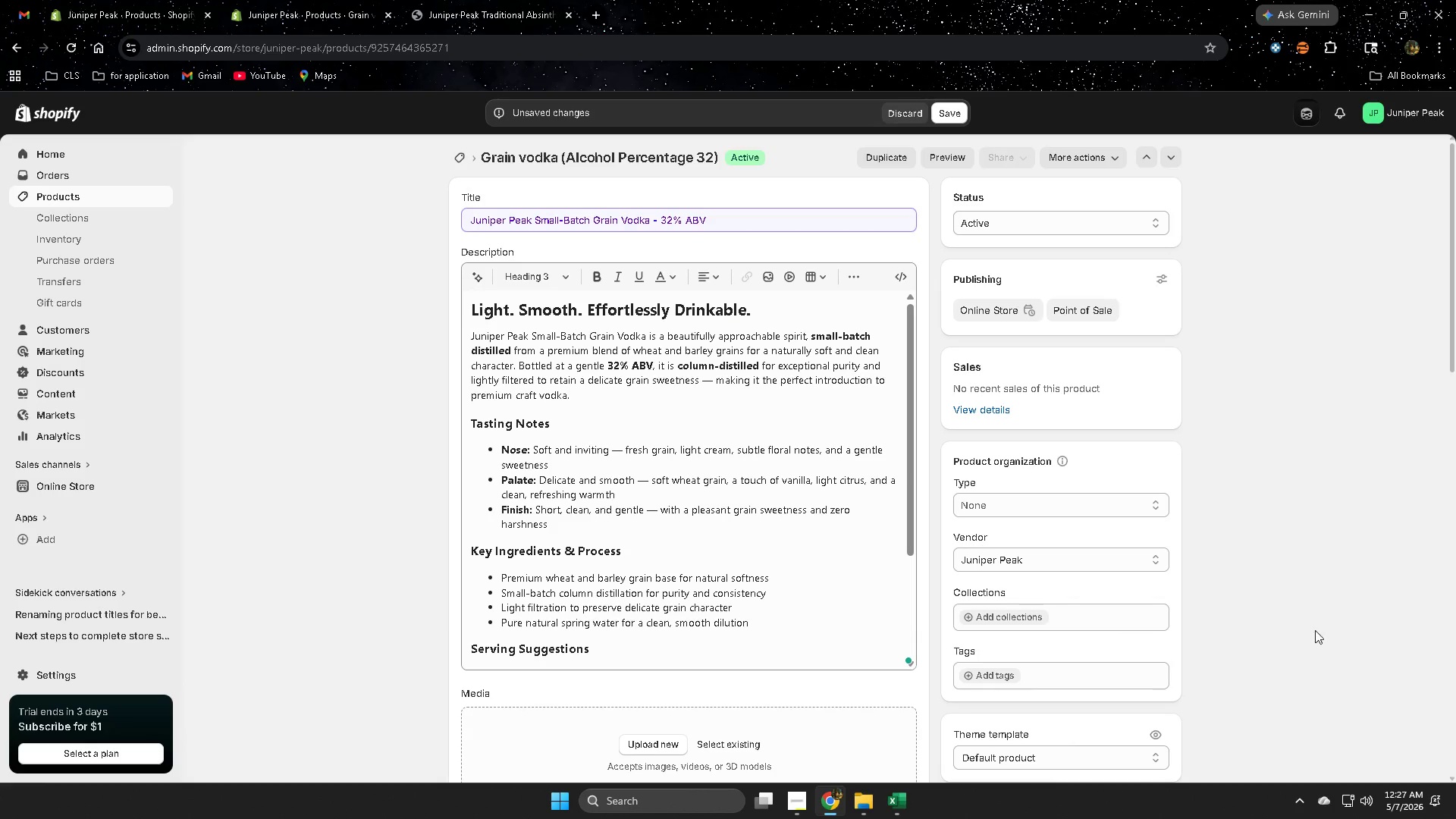 
key(Control+V)
 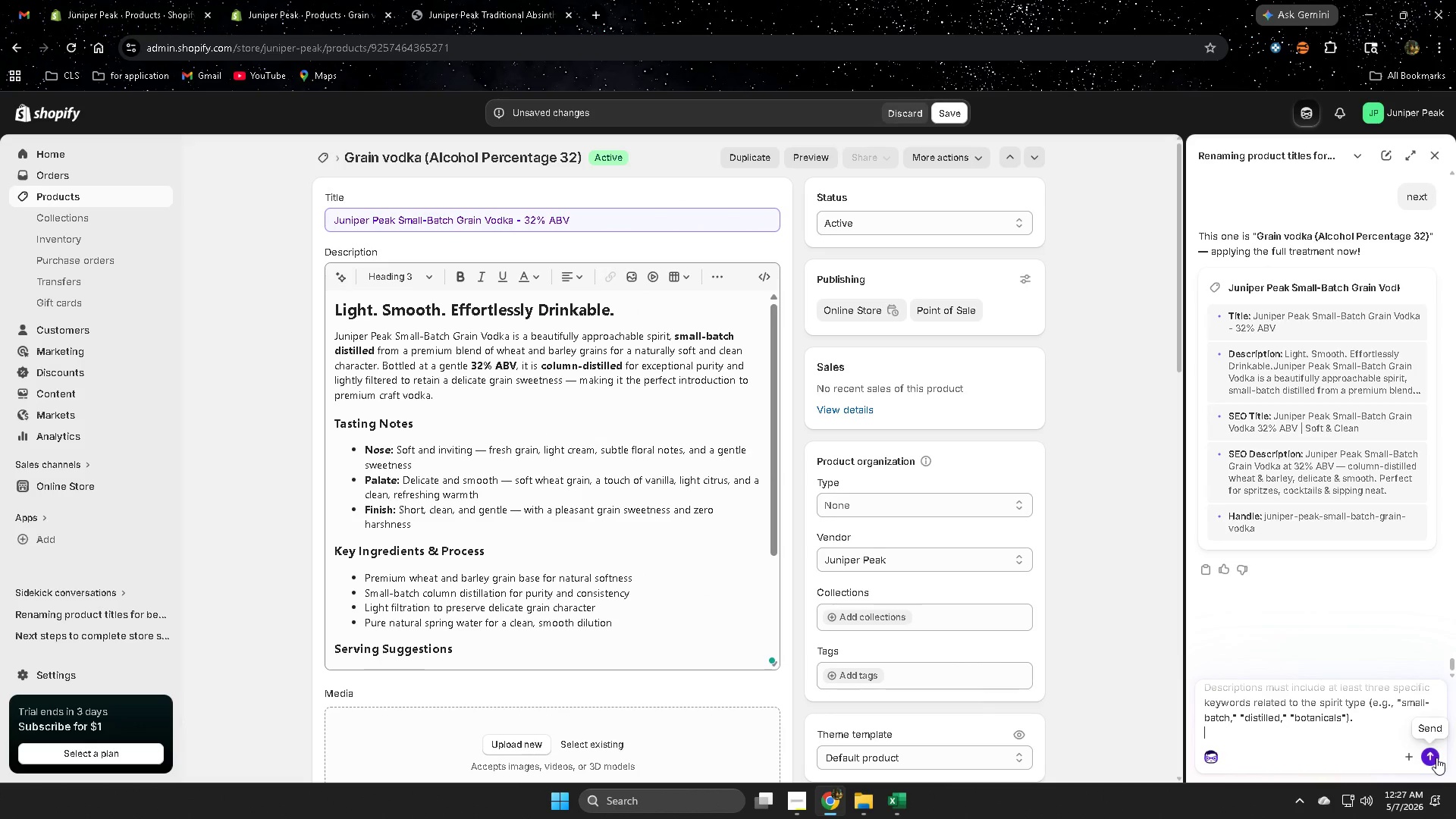 
left_click([1435, 758])
 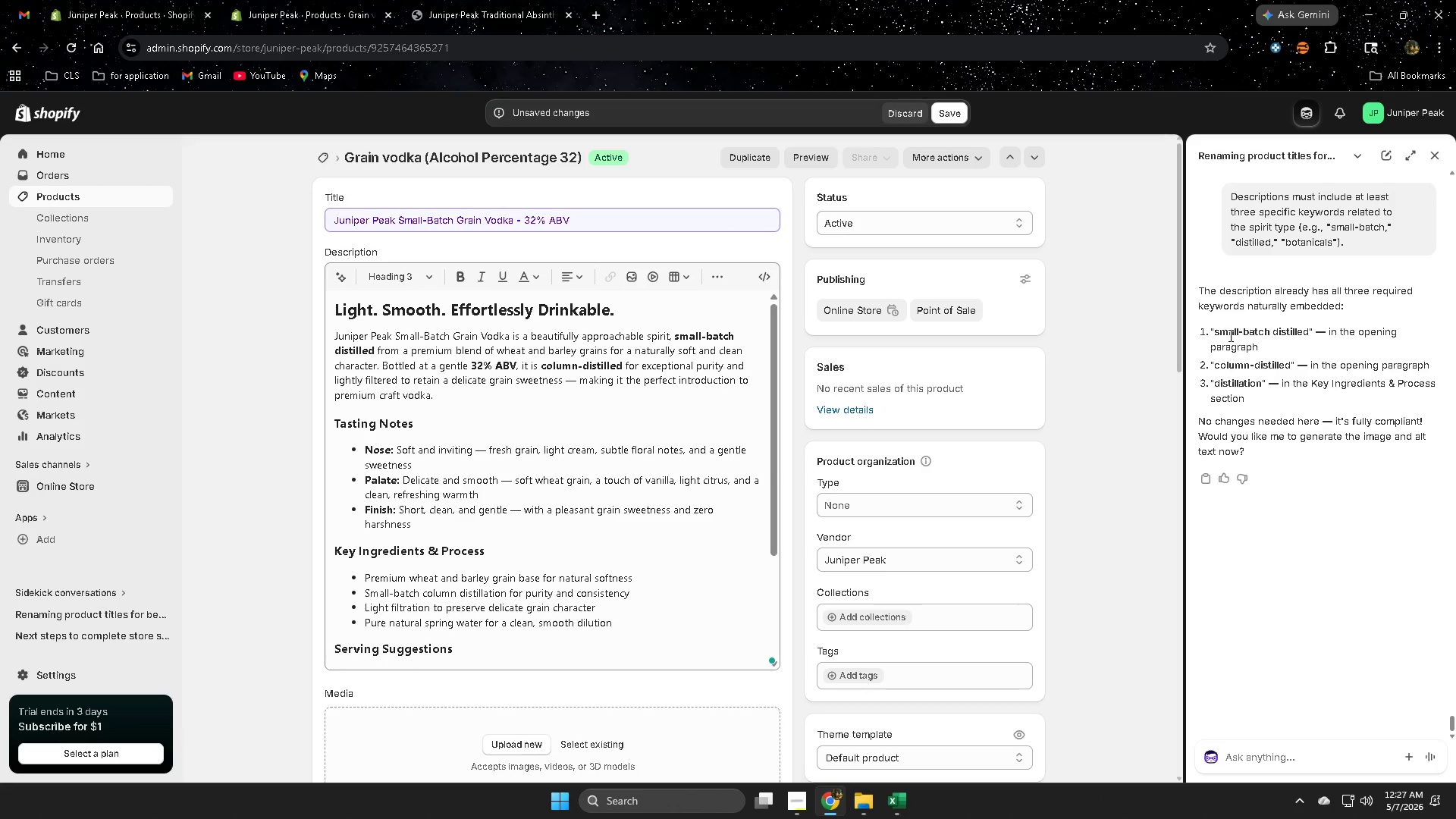 
wait(17.3)
 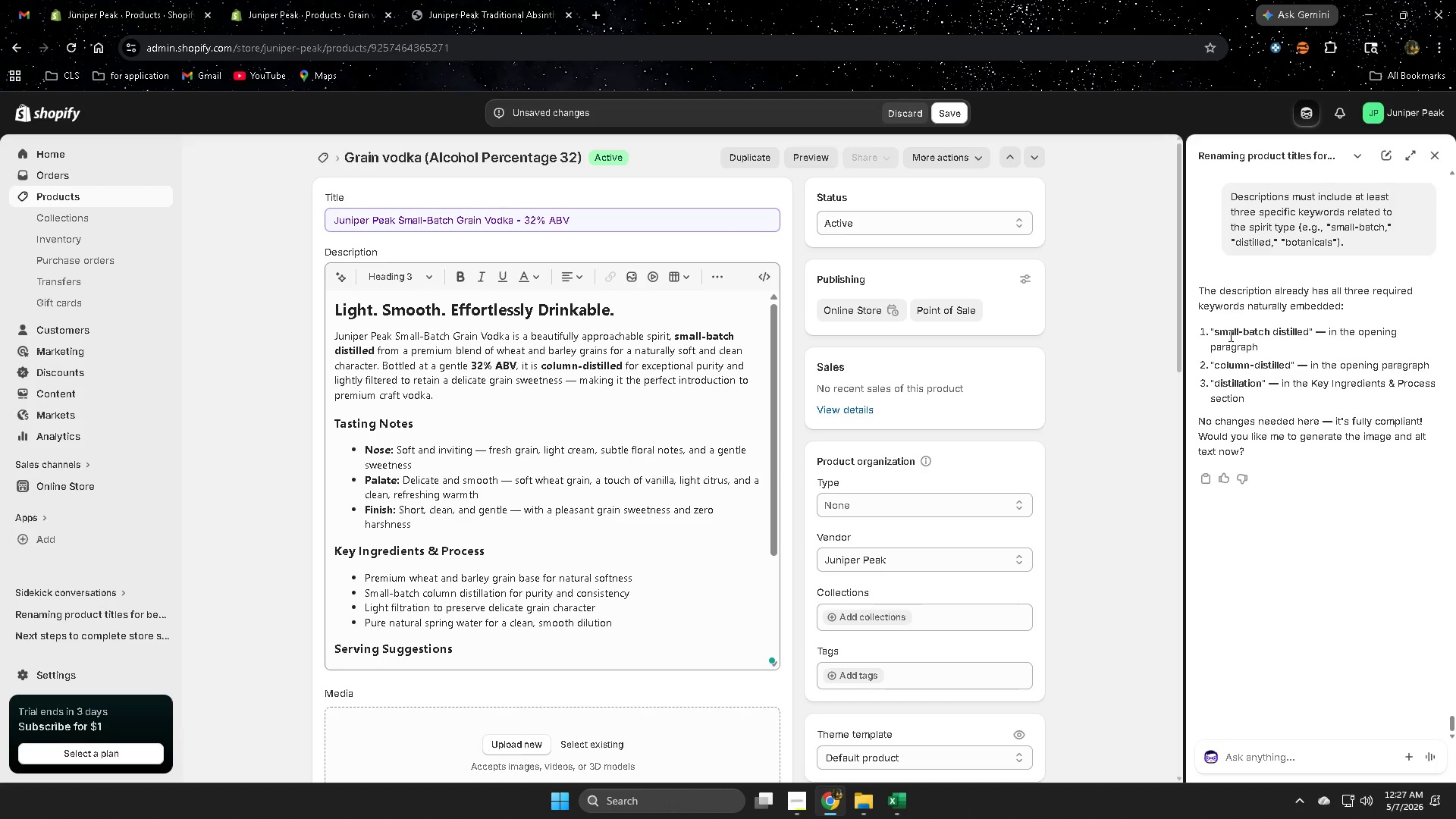 
left_click([1432, 152])
 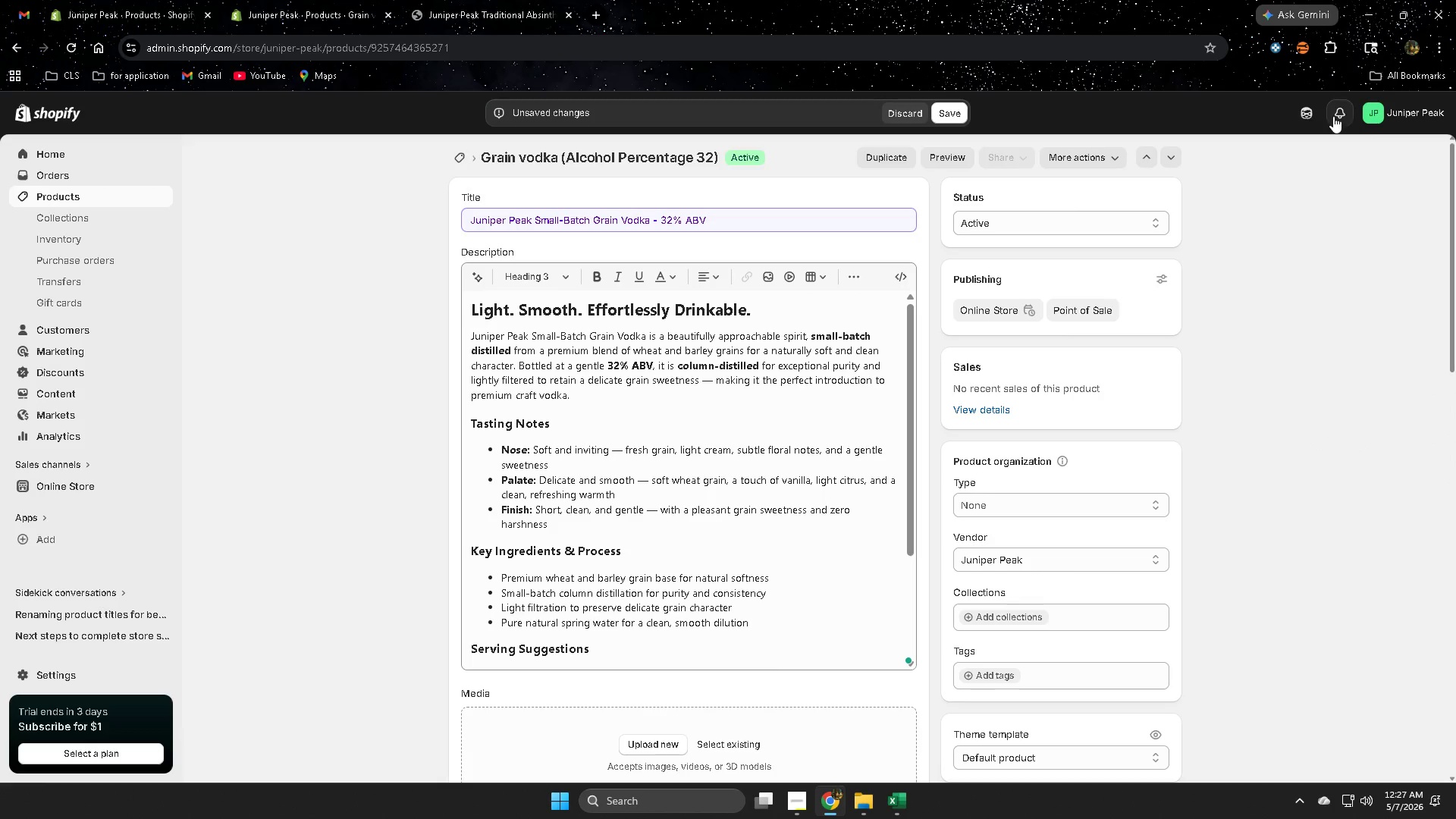 
left_click([1308, 114])
 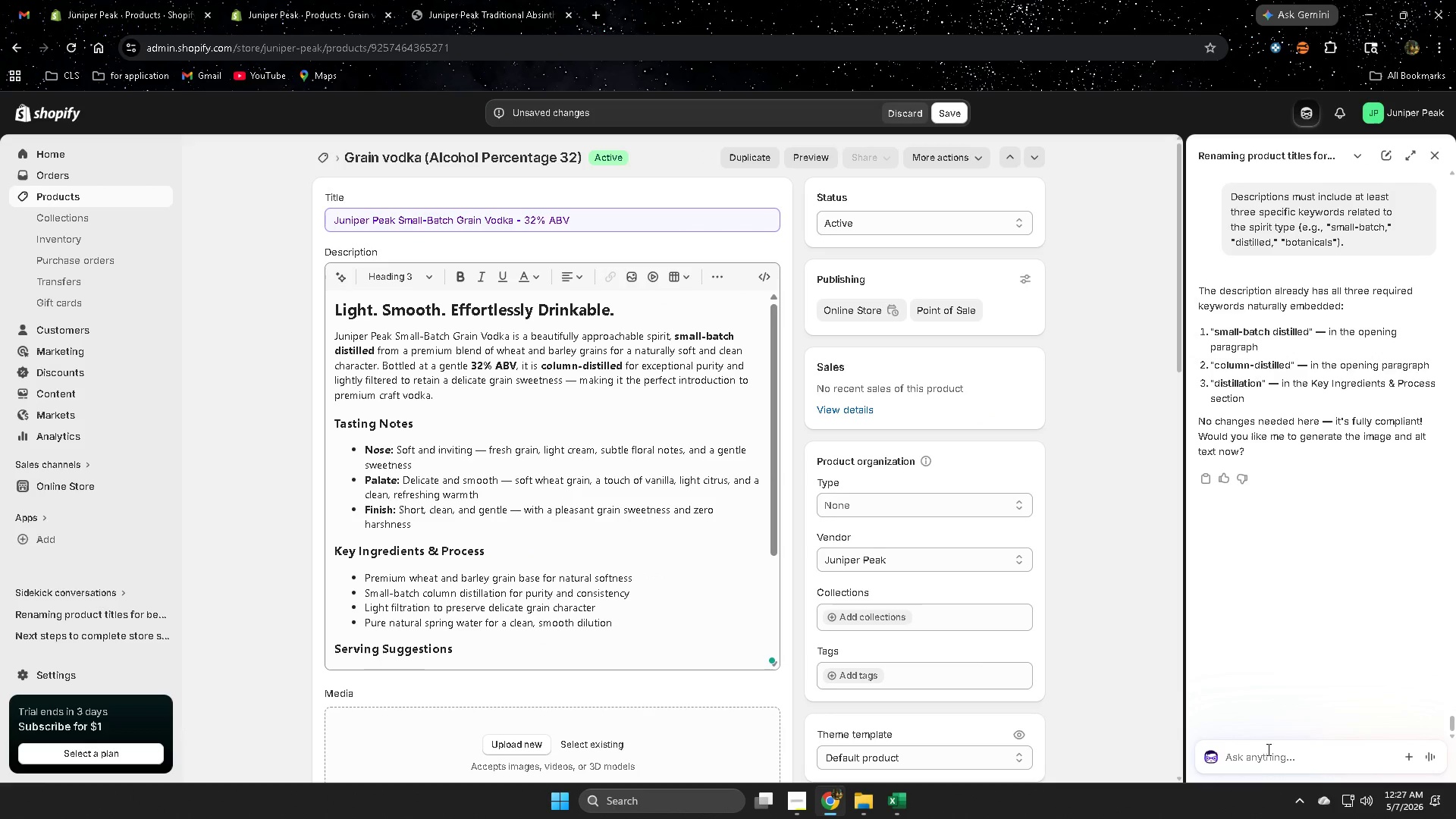 
scroll: coordinate [853, 623], scroll_direction: down, amount: 1.0
 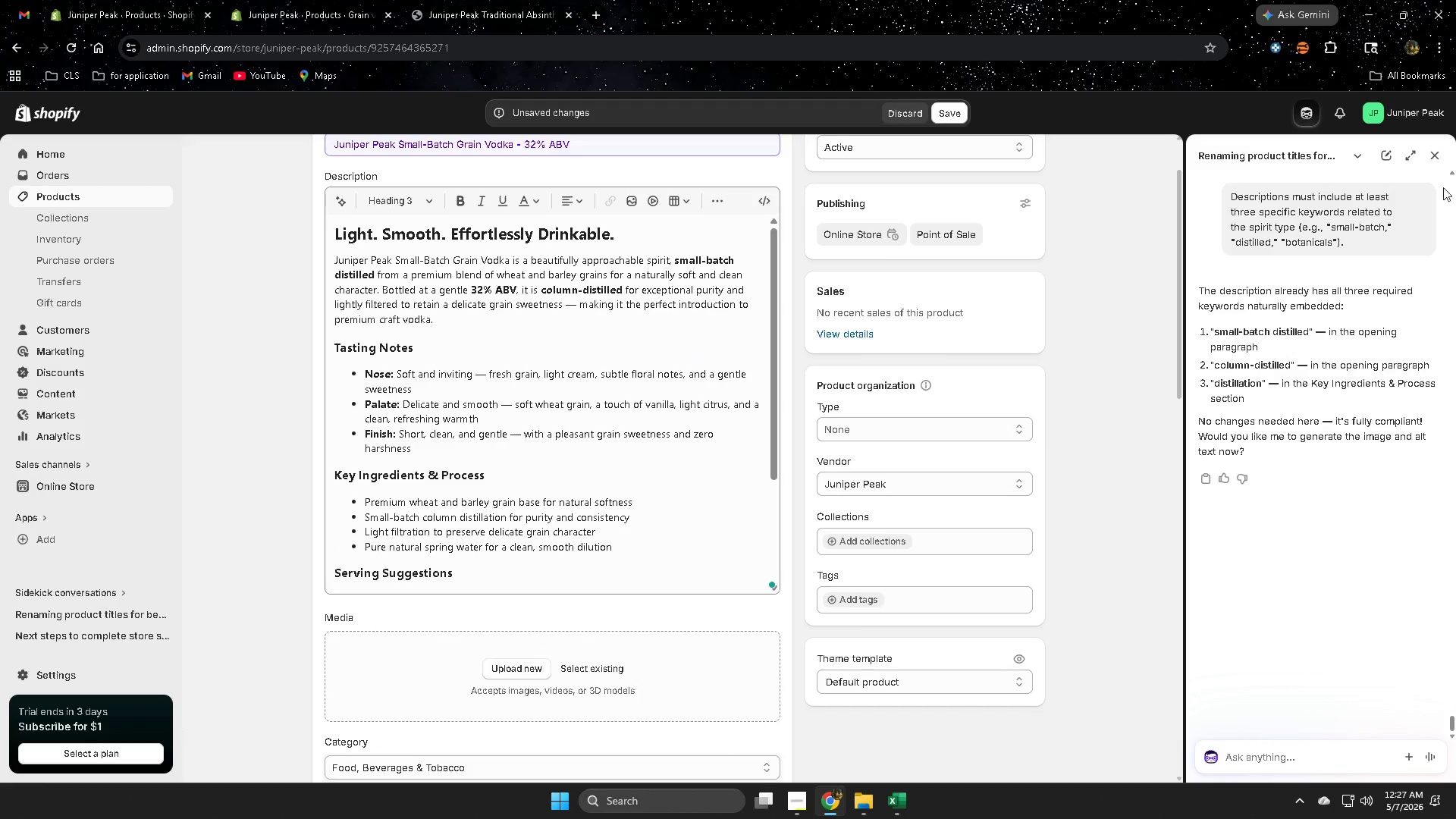 
left_click([1432, 155])
 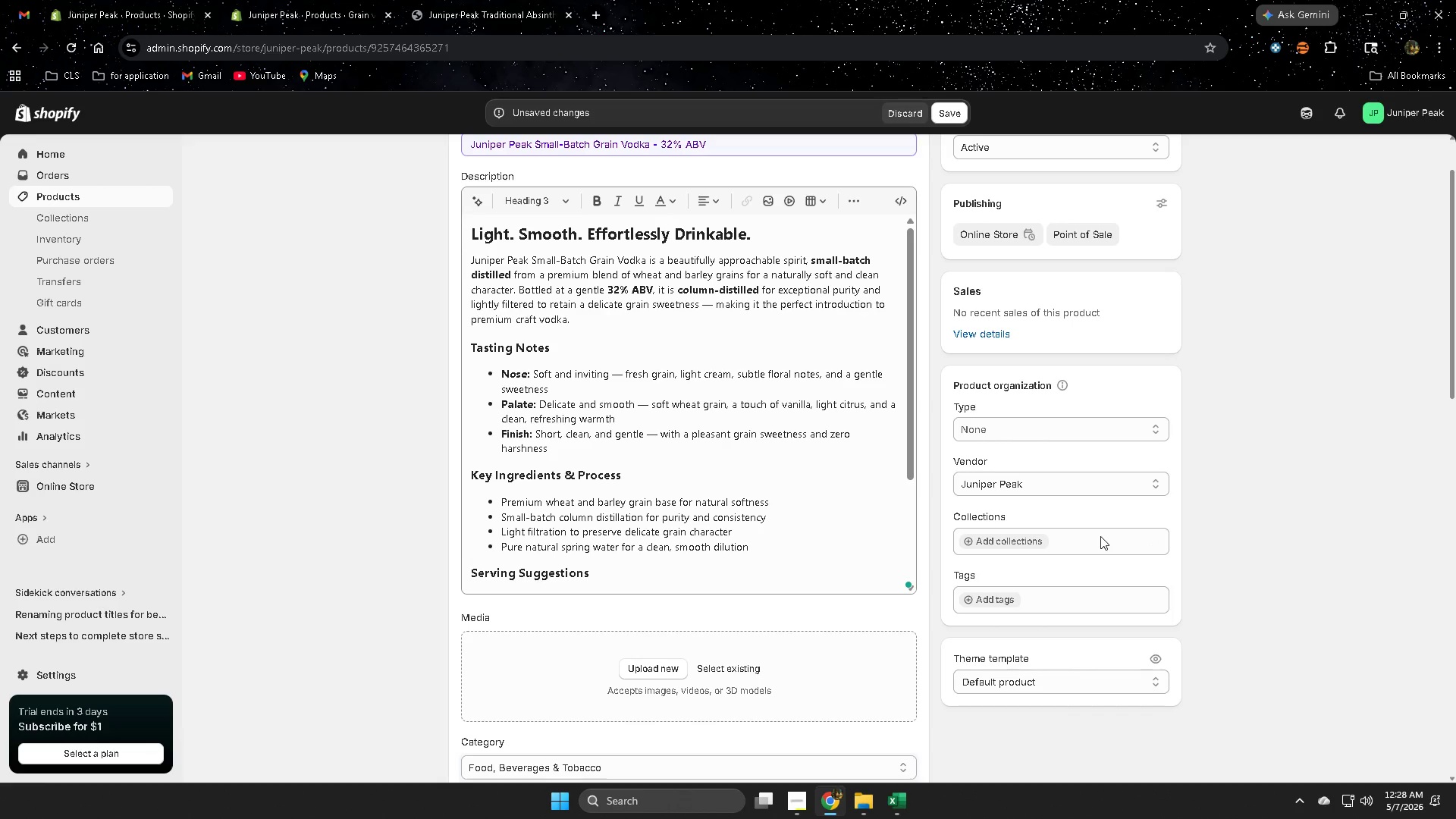 
wait(10.95)
 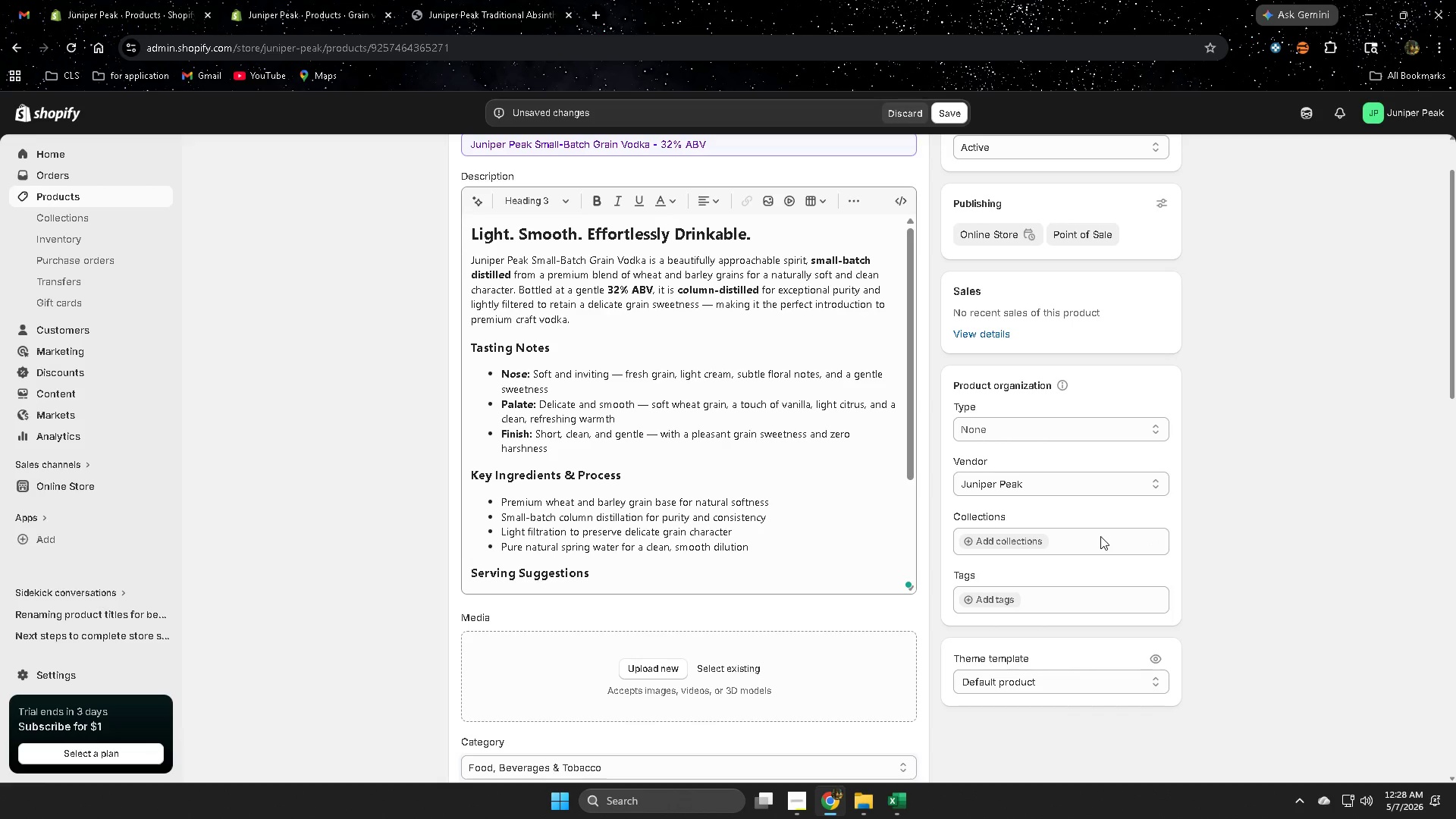 
mouse_move([690, 192])
 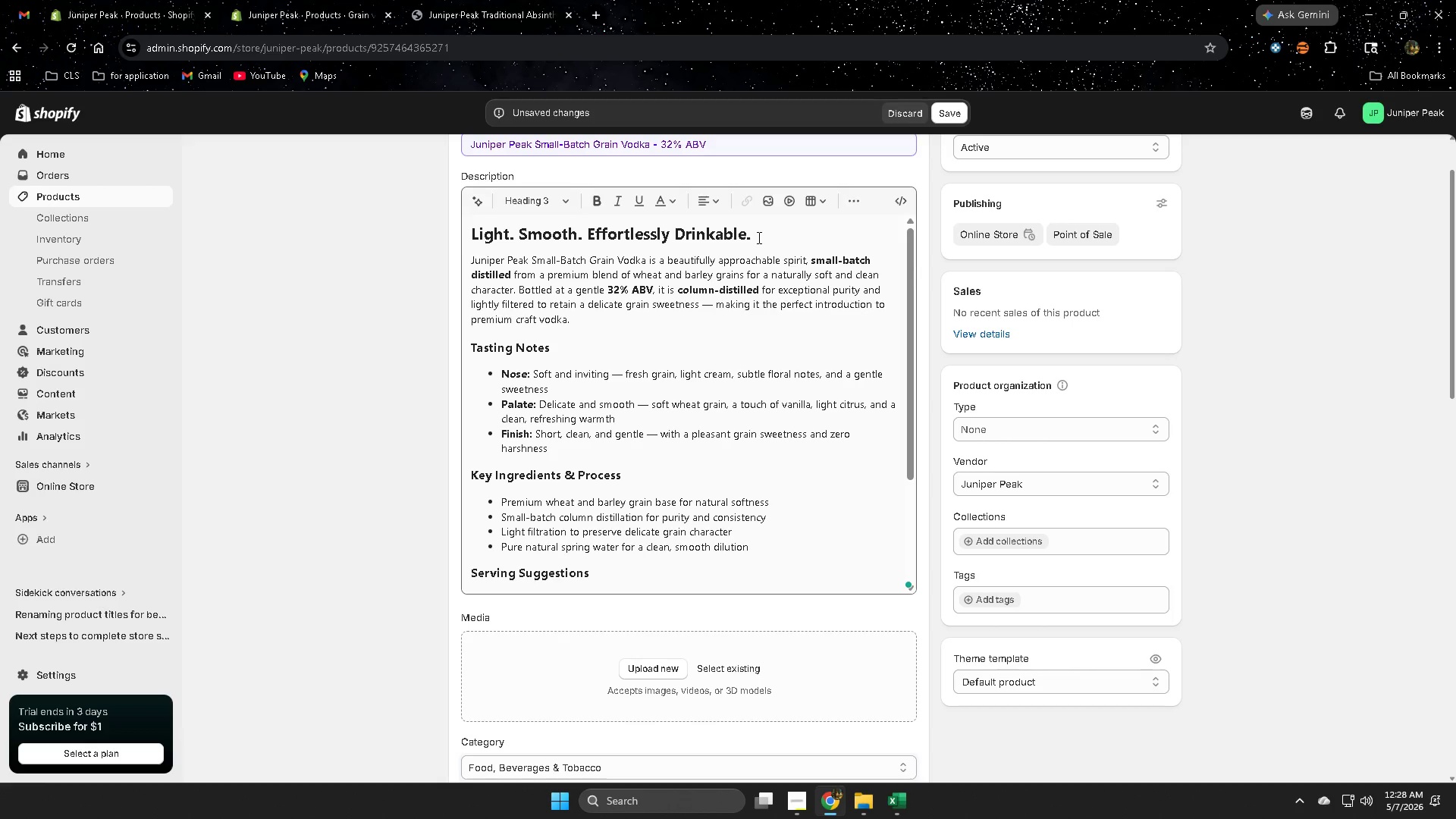 
double_click([758, 237])
 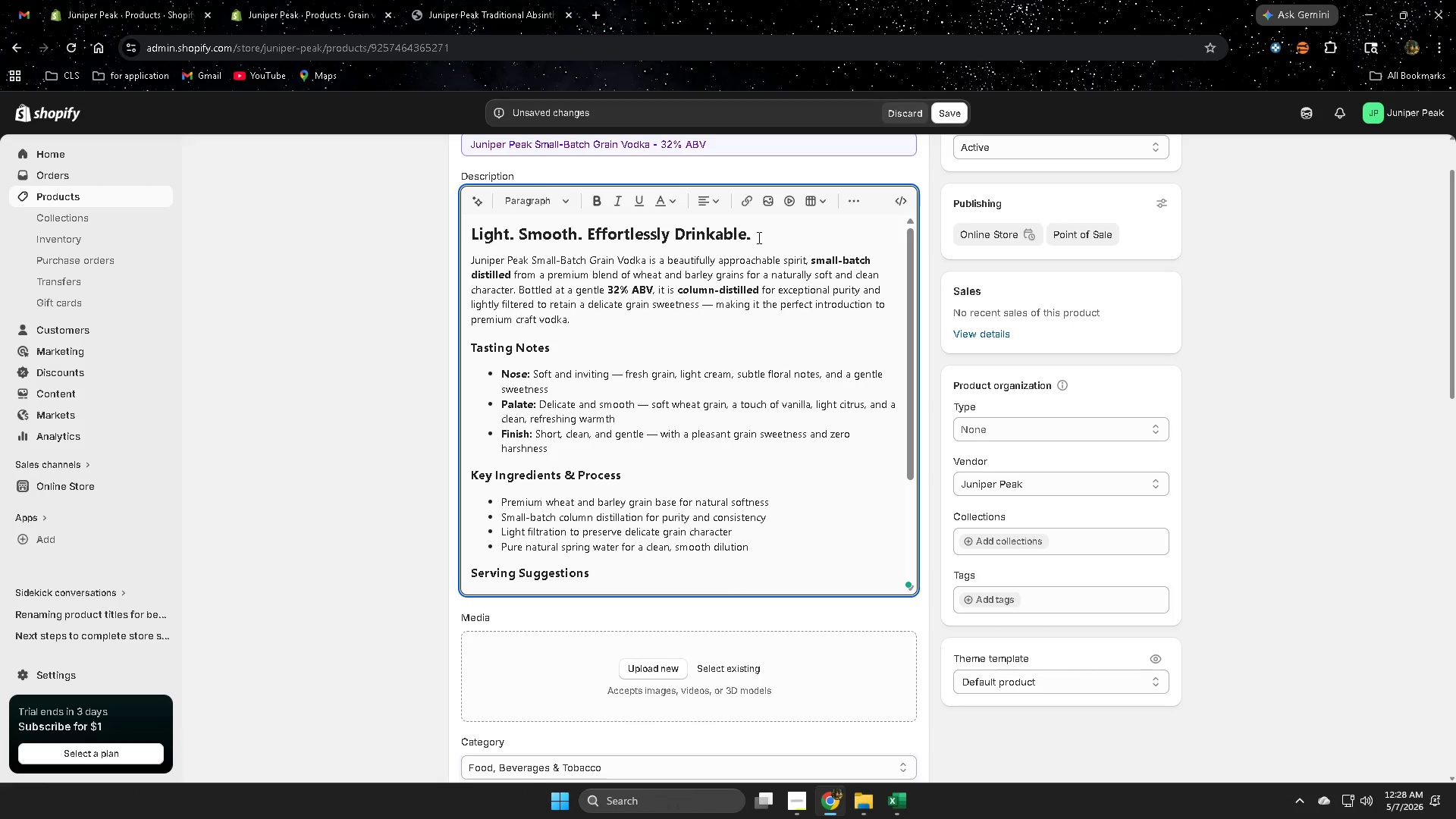 
triple_click([758, 237])
 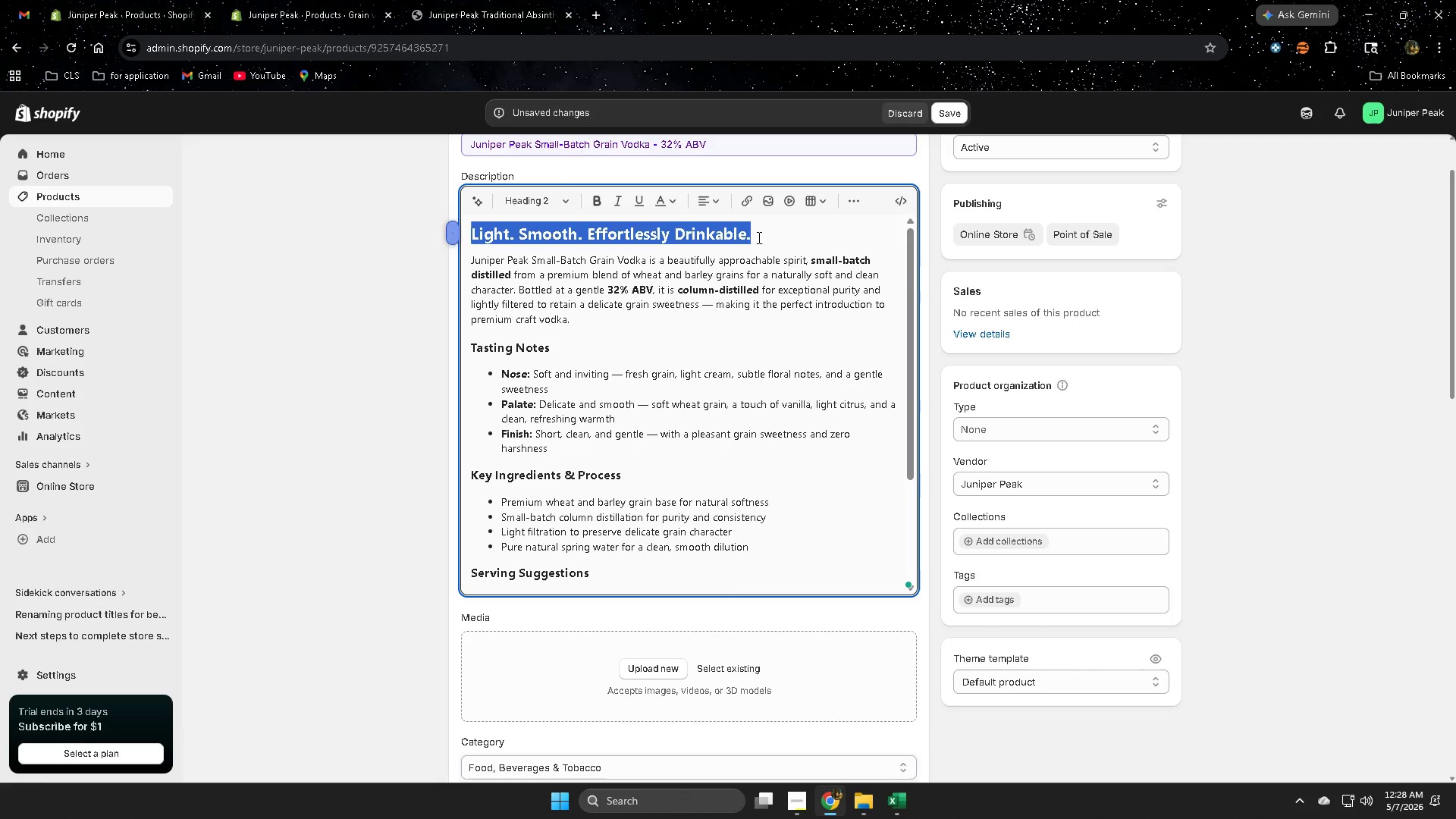 
key(Delete)
 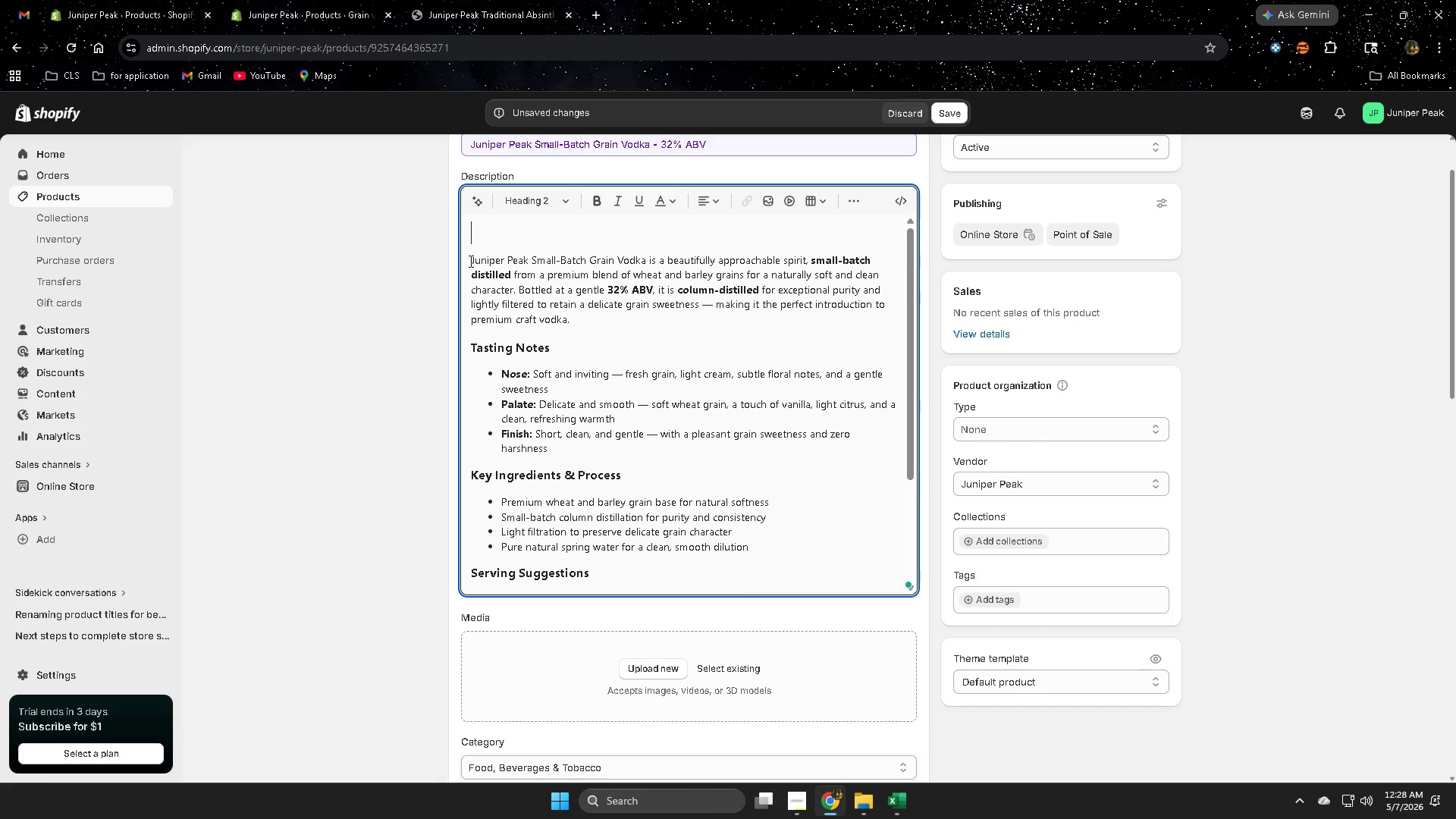 
left_click([469, 260])
 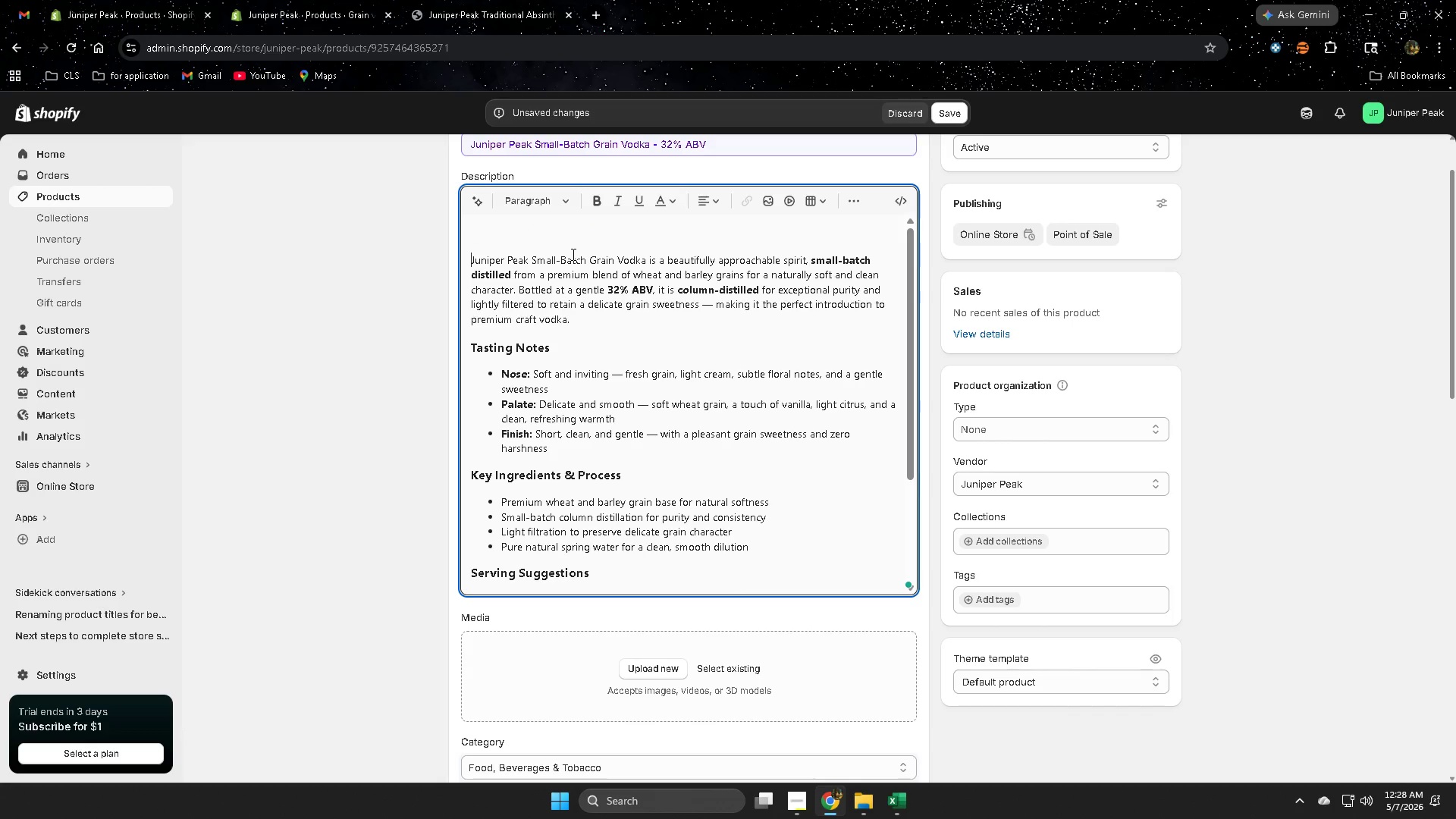 
key(Backspace)
 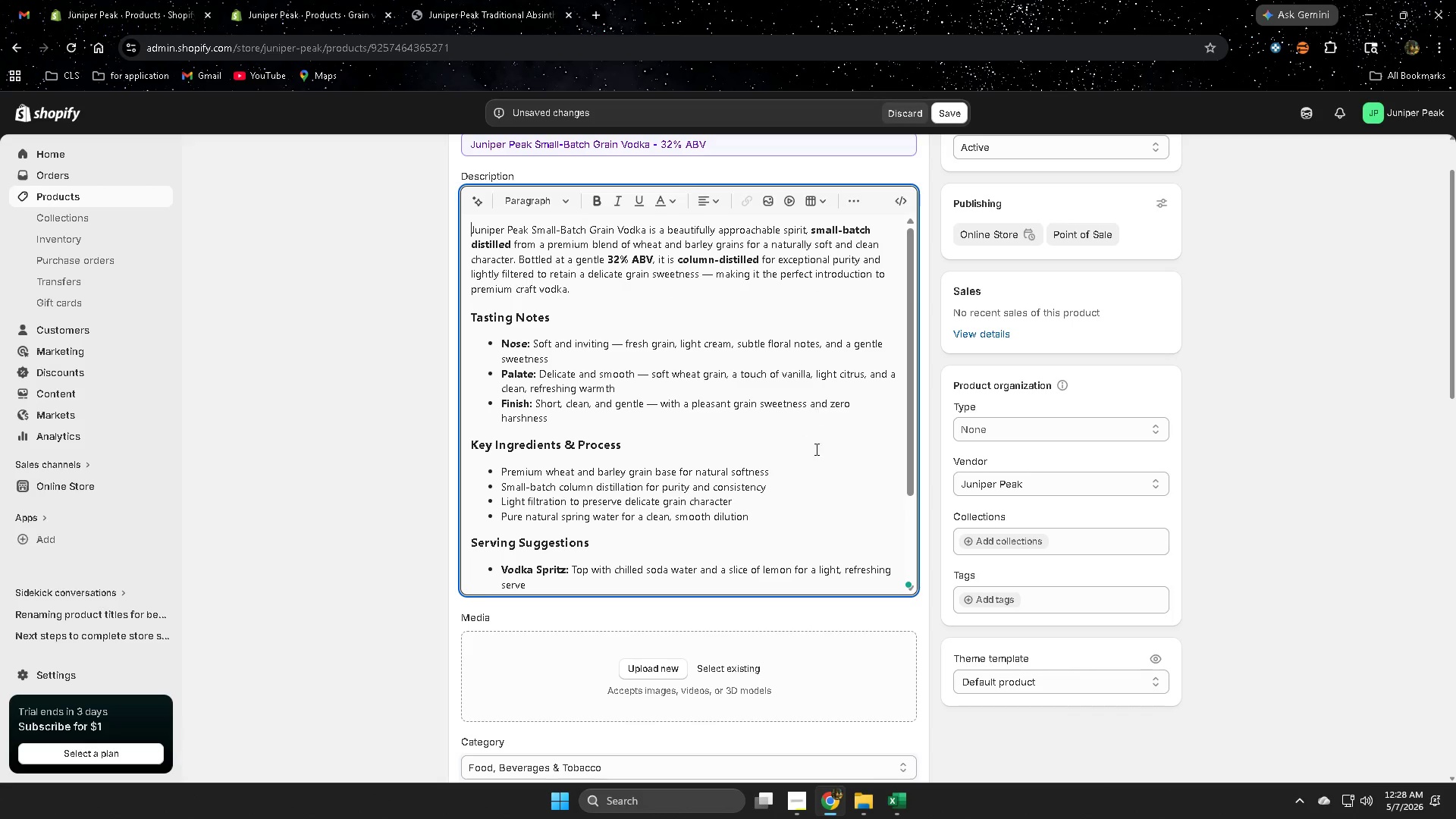 
scroll: coordinate [836, 439], scroll_direction: down, amount: 3.0
 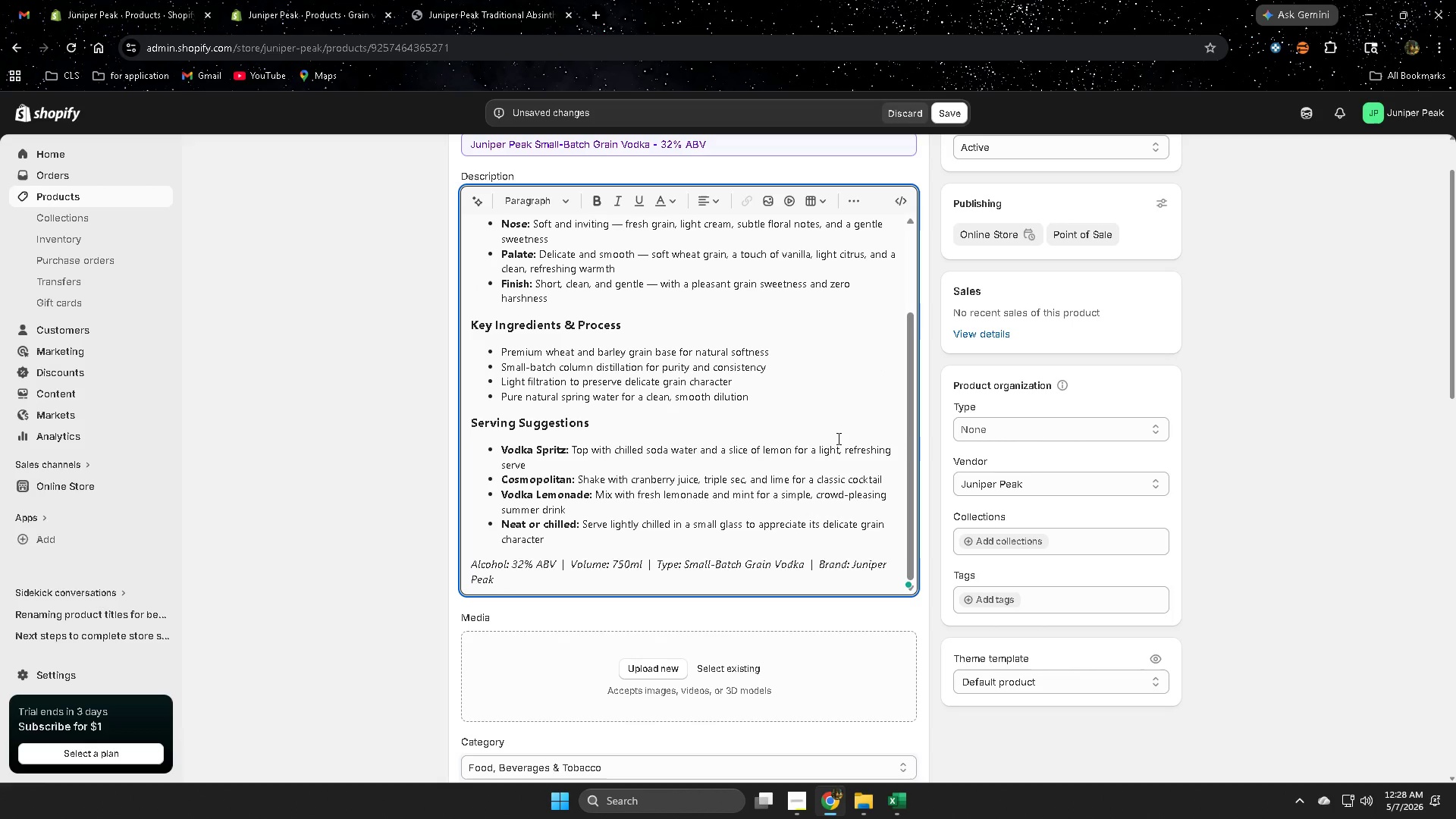 
scroll: coordinate [837, 438], scroll_direction: up, amount: 3.0
 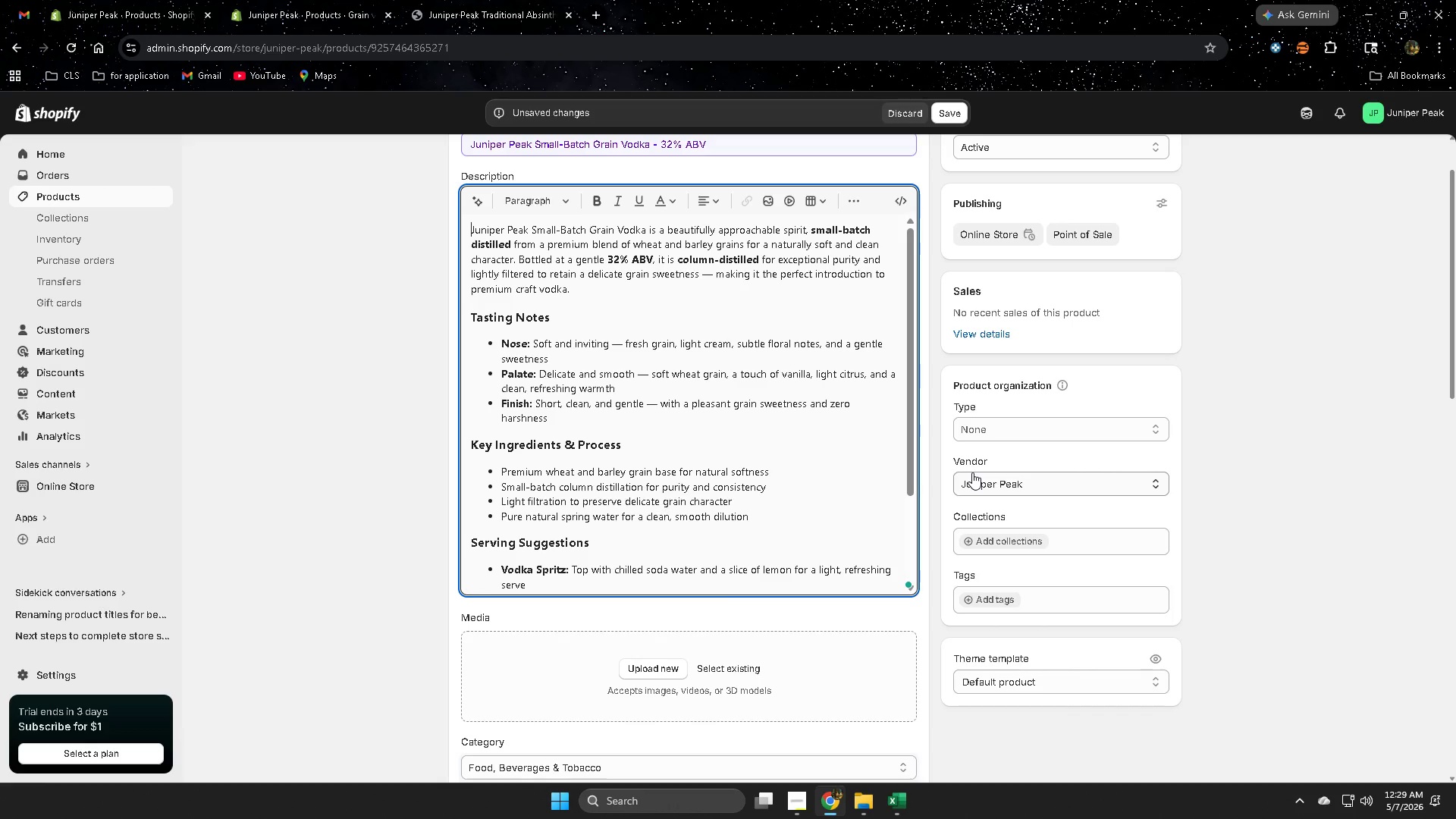 
wait(47.15)
 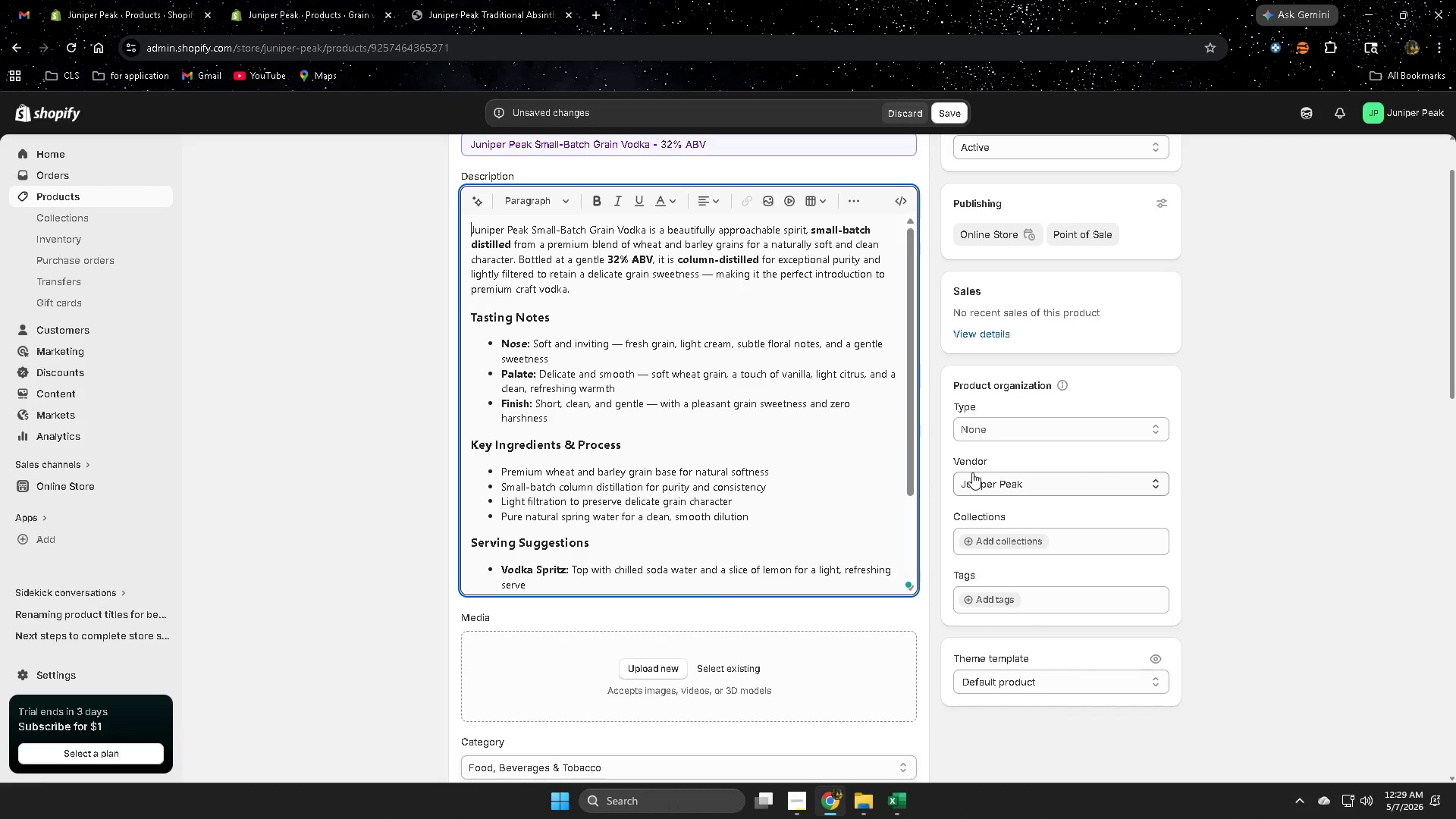 
left_click([1296, 416])
 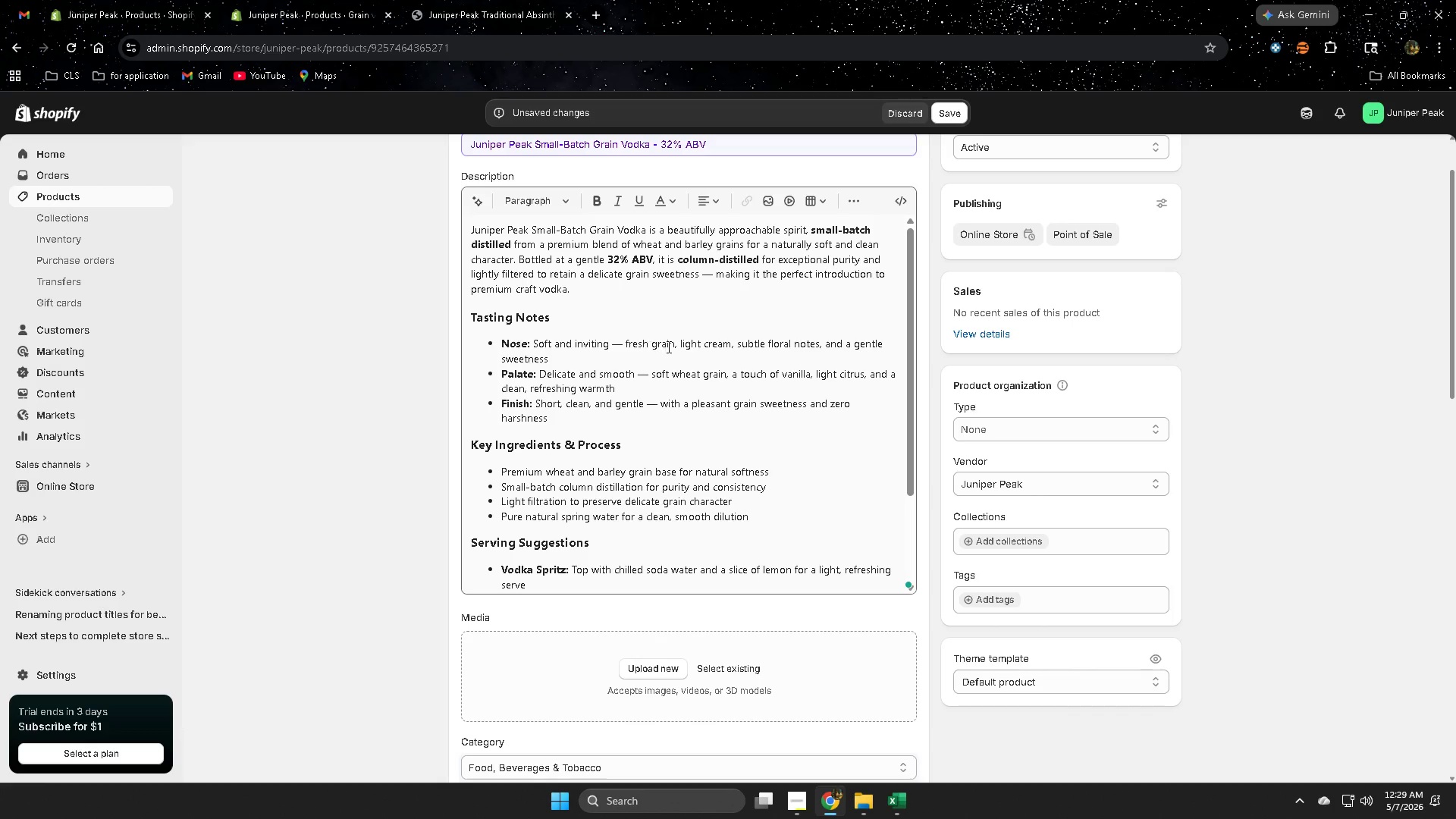 
scroll: coordinate [759, 353], scroll_direction: up, amount: 1.0
 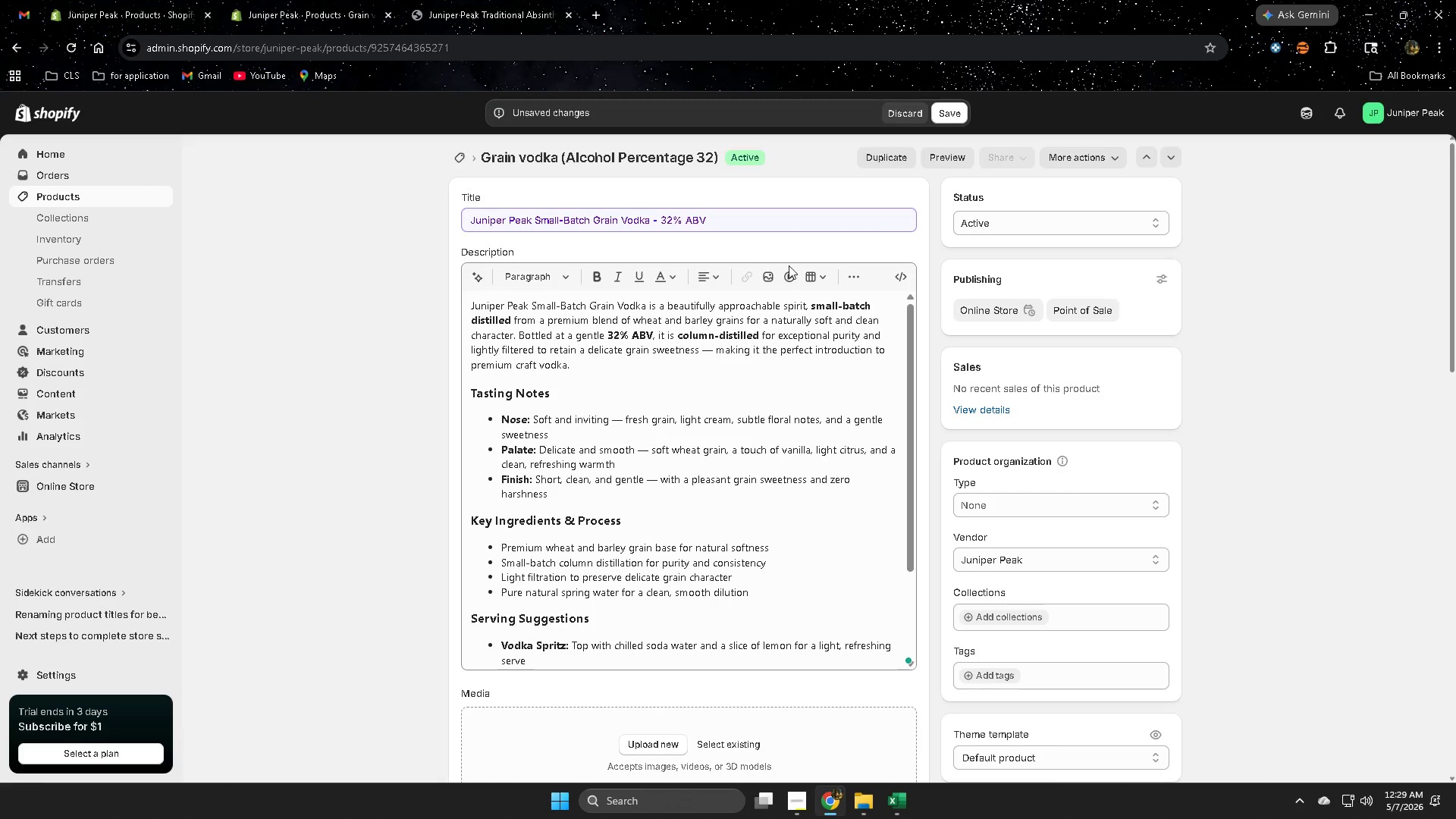 
scroll: coordinate [413, 364], scroll_direction: down, amount: 19.0
 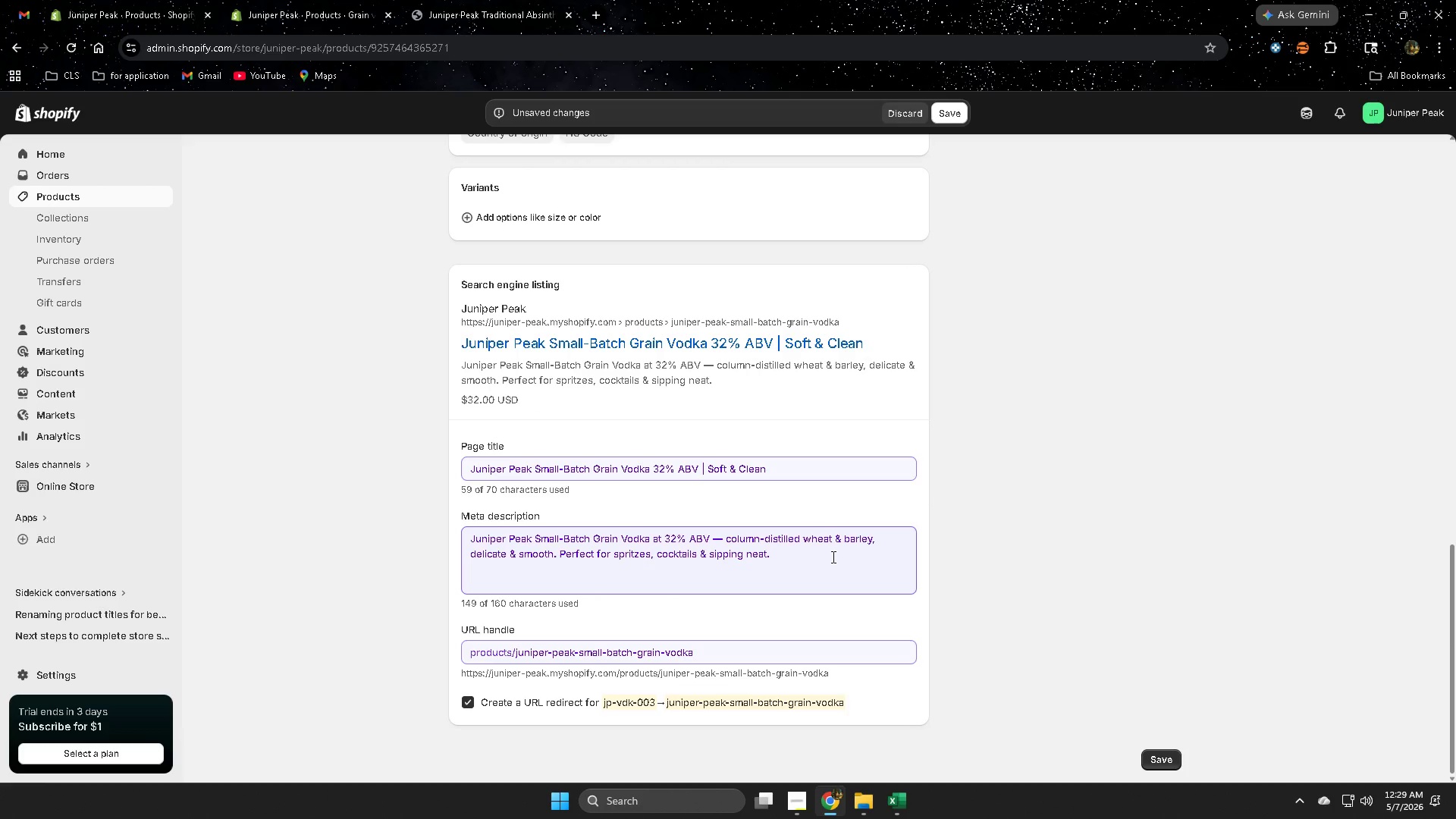 
left_click([832, 557])
 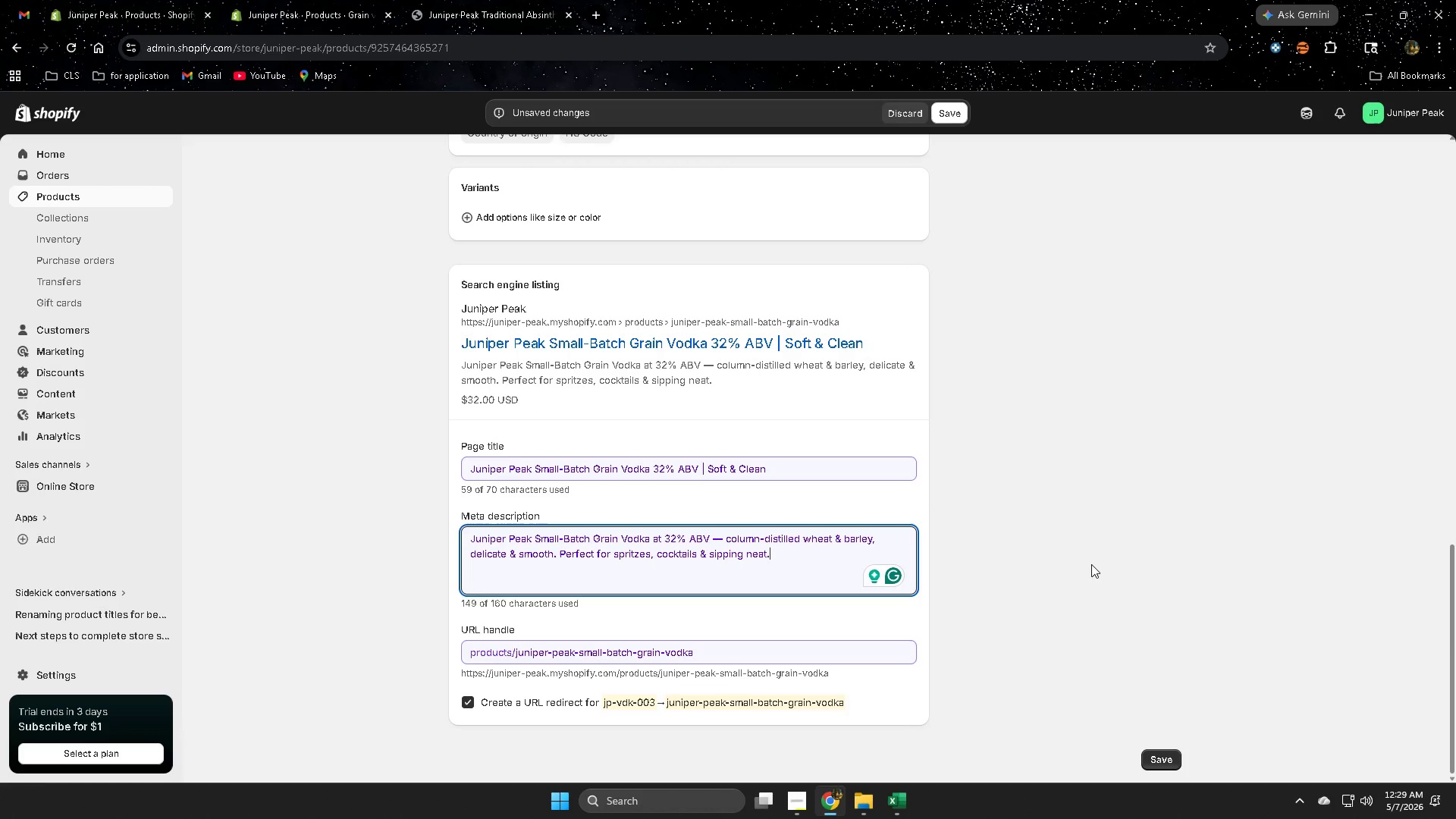 
left_click([1091, 564])
 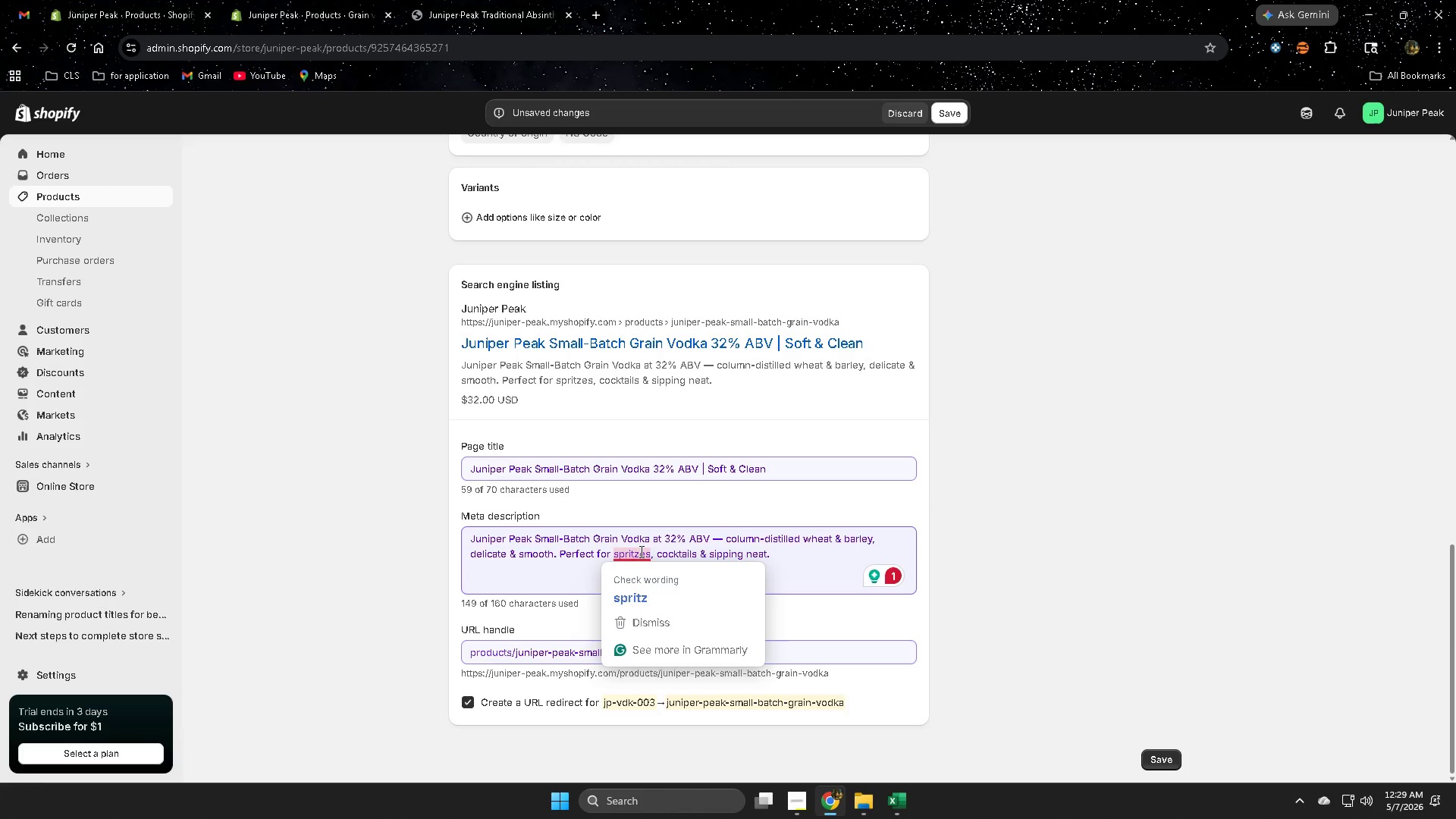 
left_click([647, 595])
 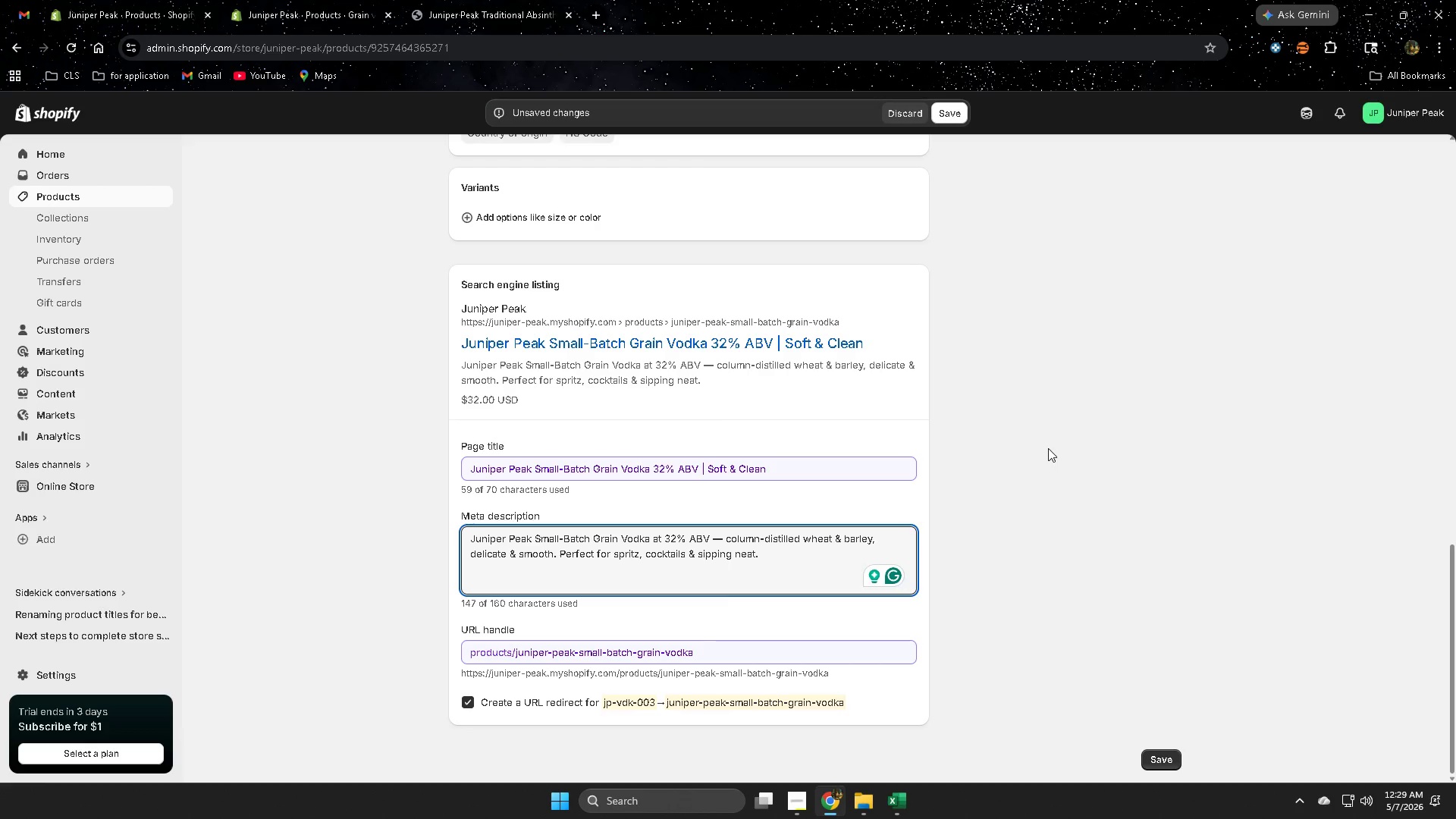 
wait(19.58)
 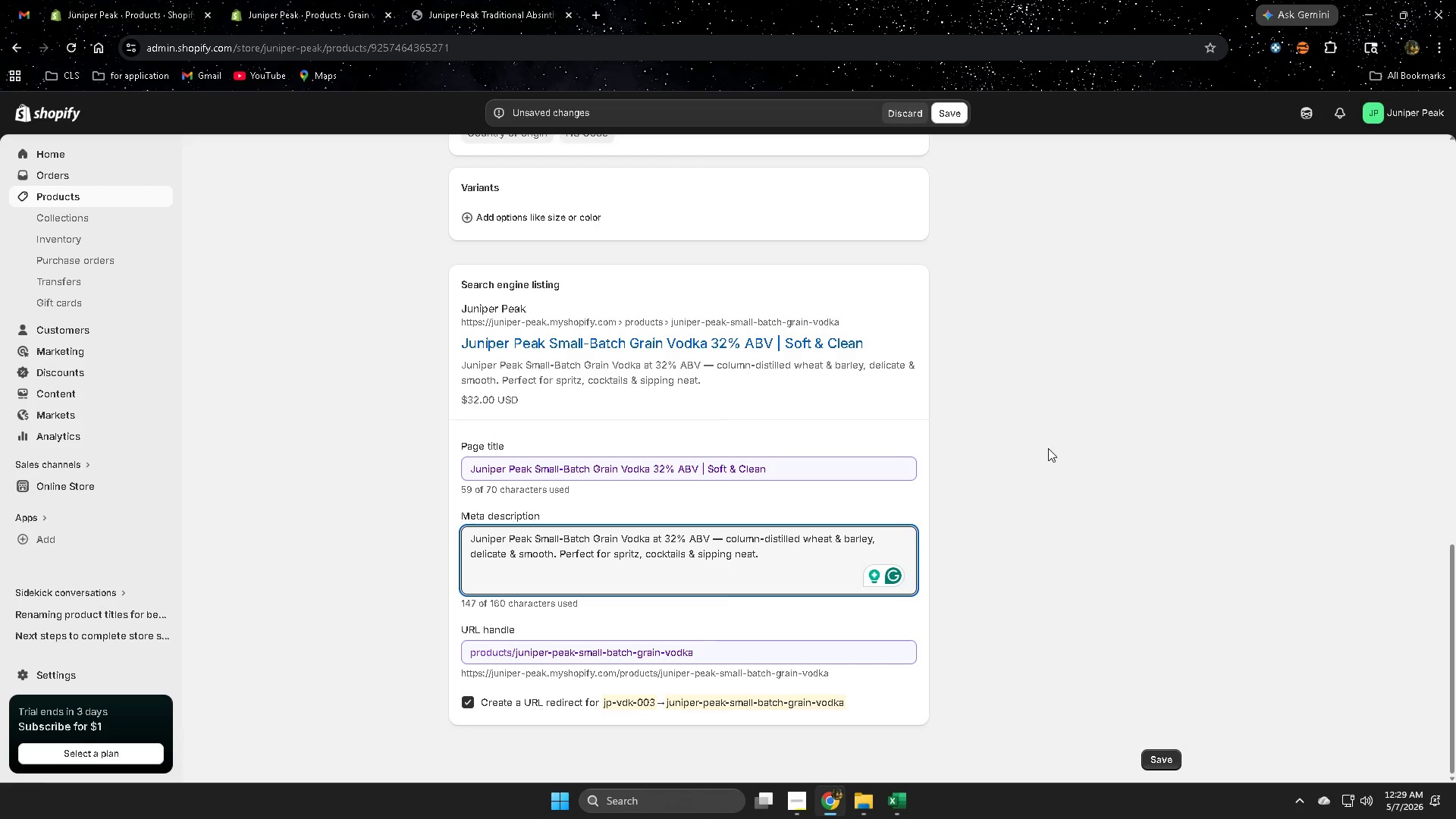 
scroll: coordinate [685, 295], scroll_direction: up, amount: 15.0
 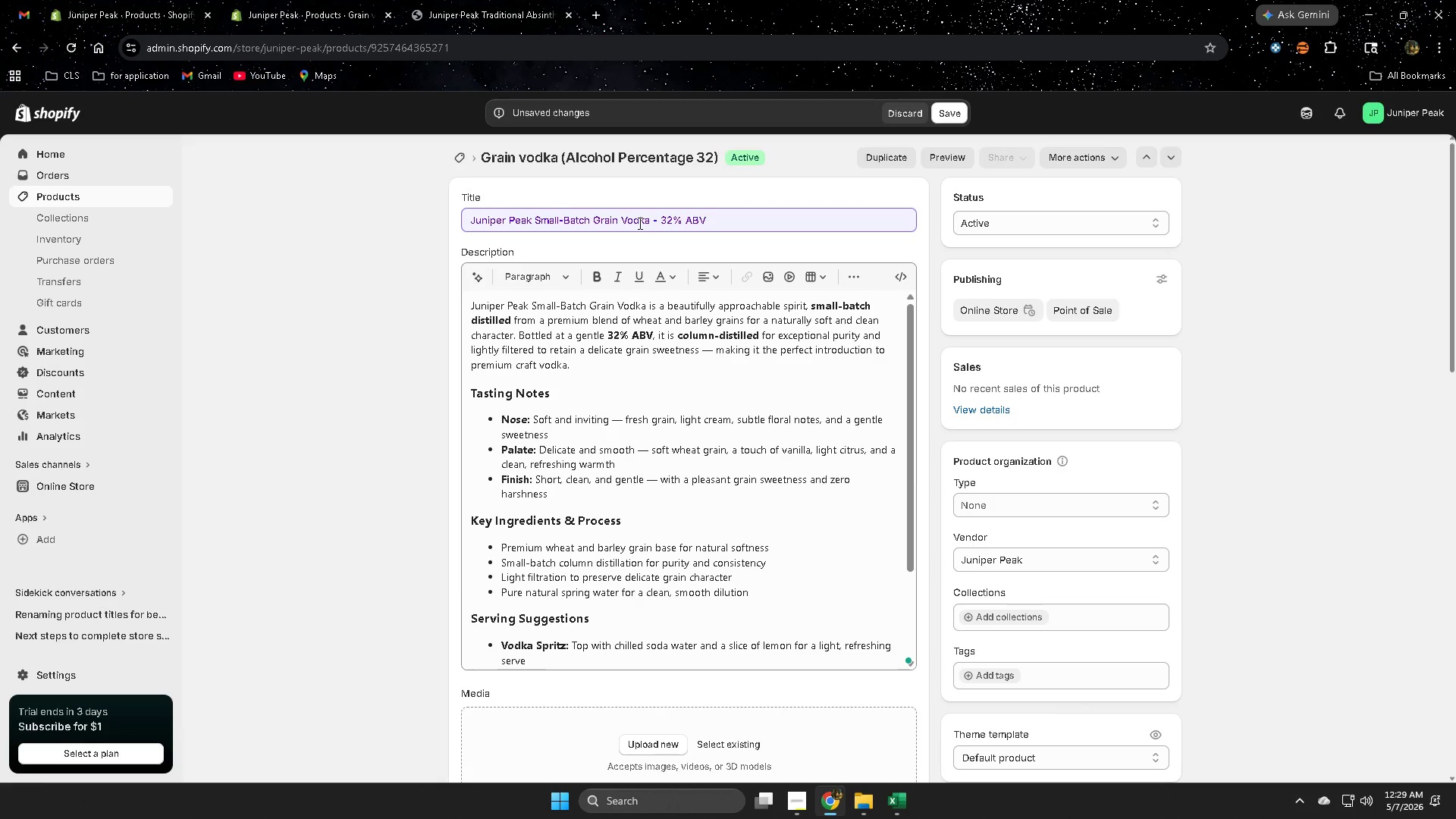 
double_click([639, 223])
 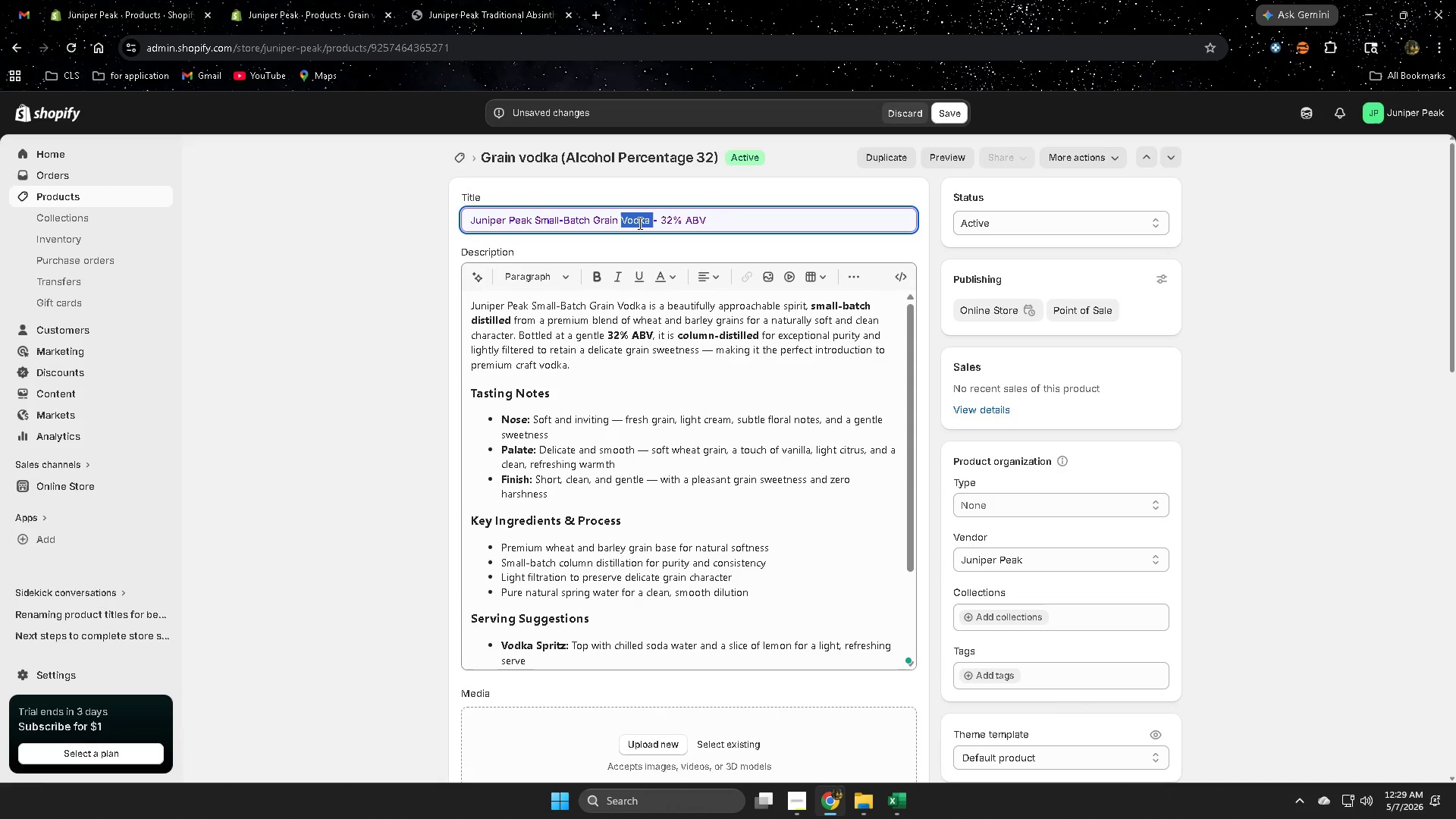 
key(Control+C)
 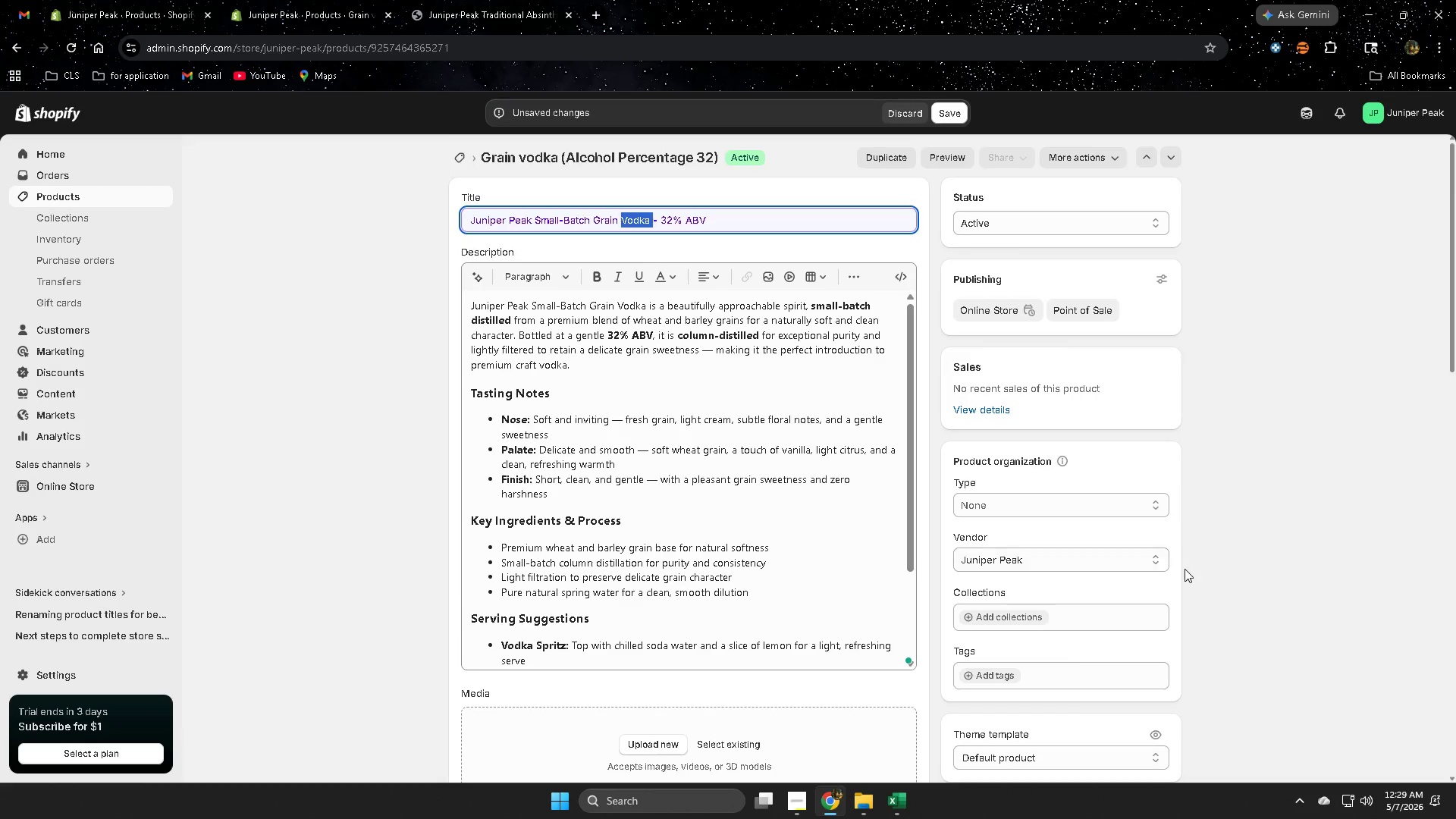 
scroll: coordinate [1185, 570], scroll_direction: down, amount: 3.0
 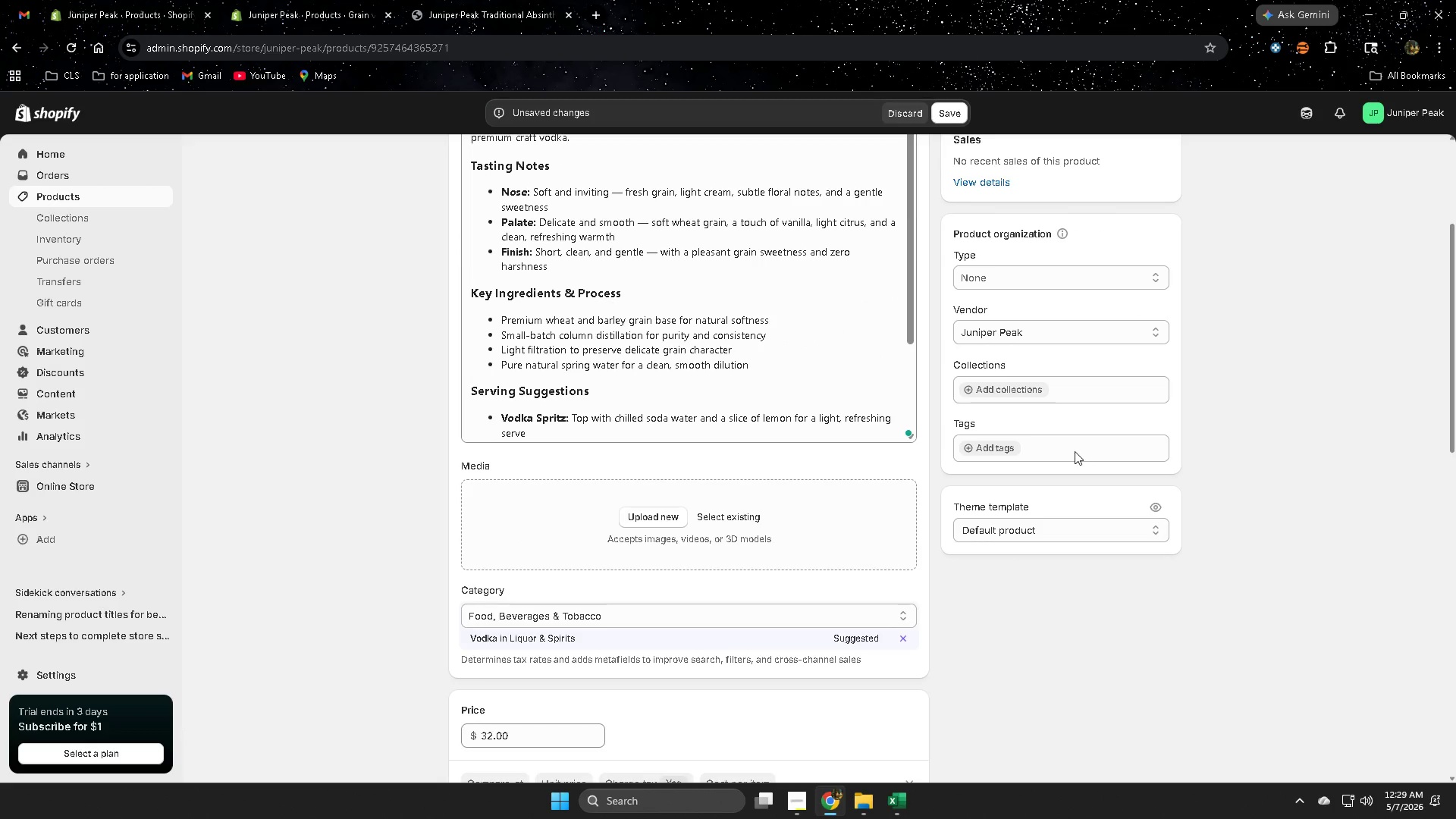 
left_click([996, 447])
 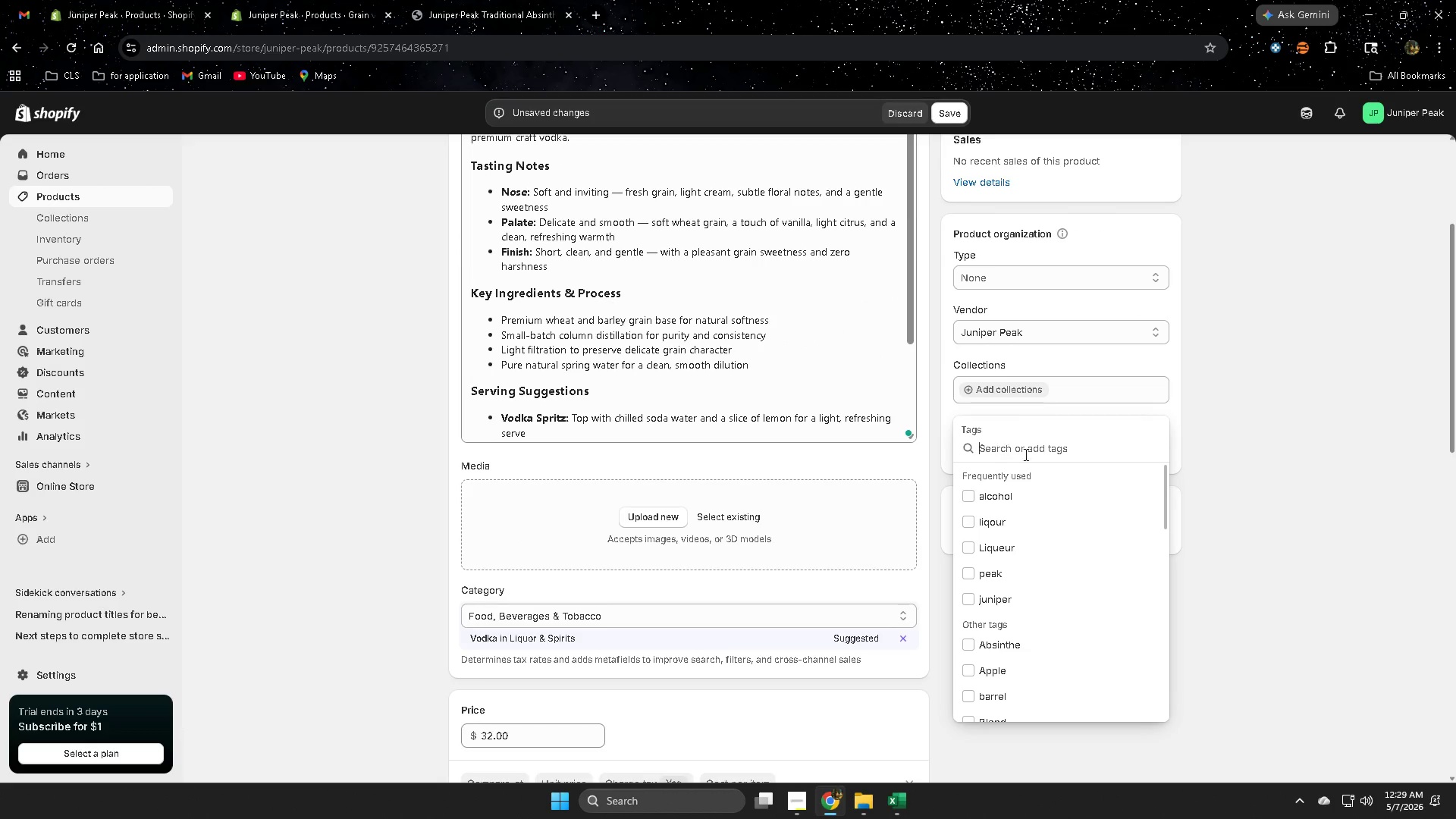 
key(Control+V)
 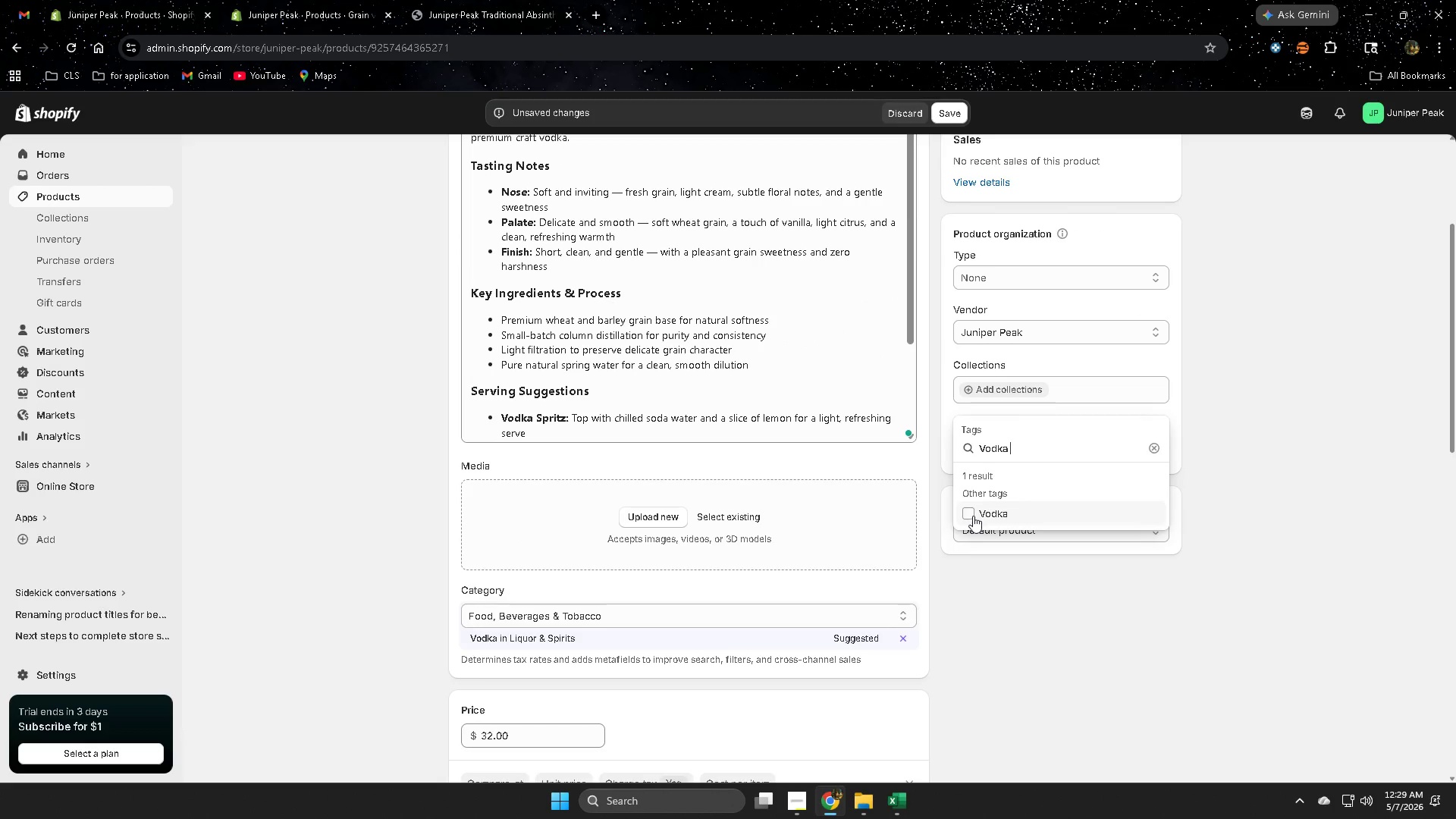 
double_click([1299, 544])
 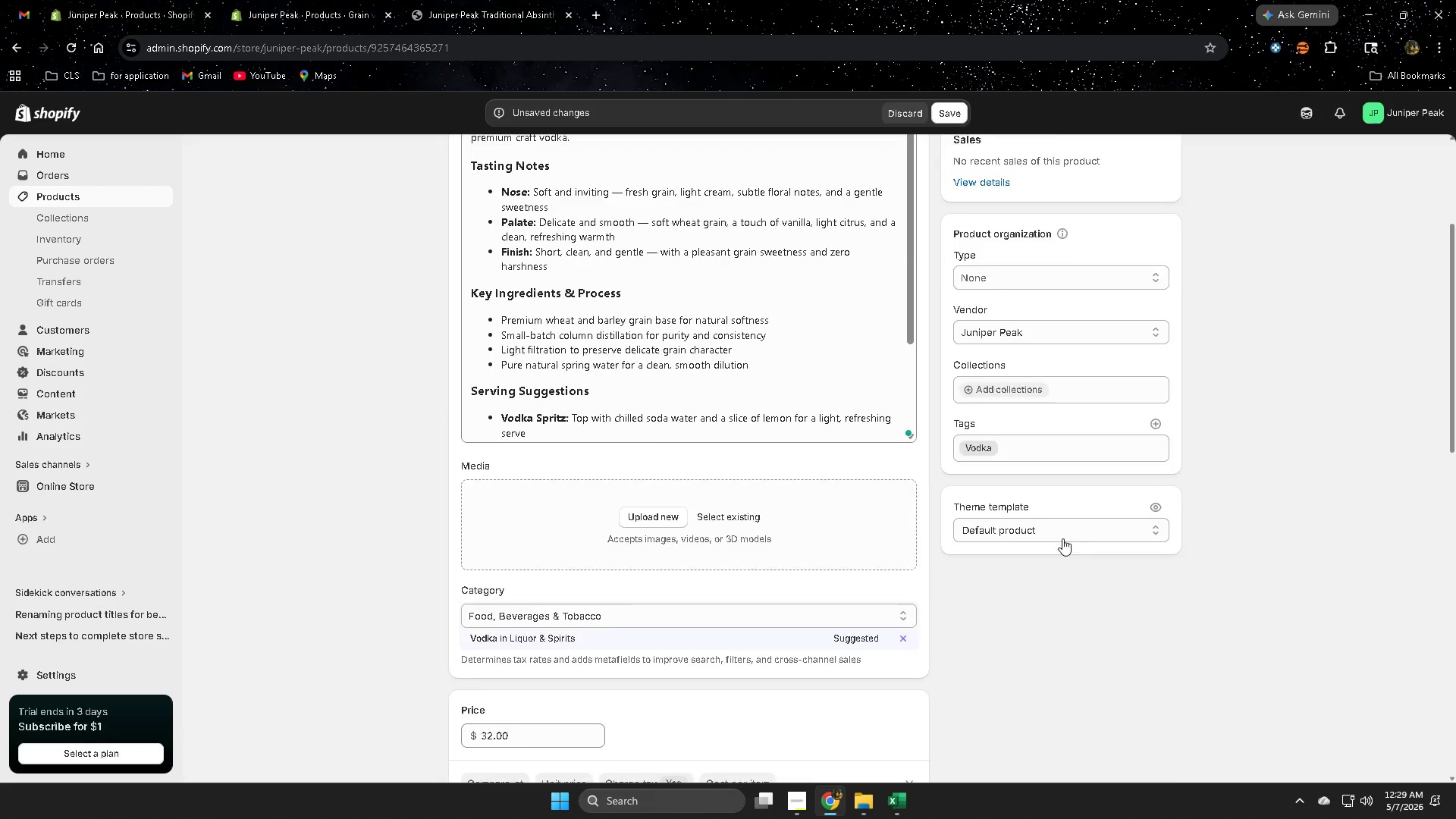 
scroll: coordinate [707, 495], scroll_direction: up, amount: 3.0
 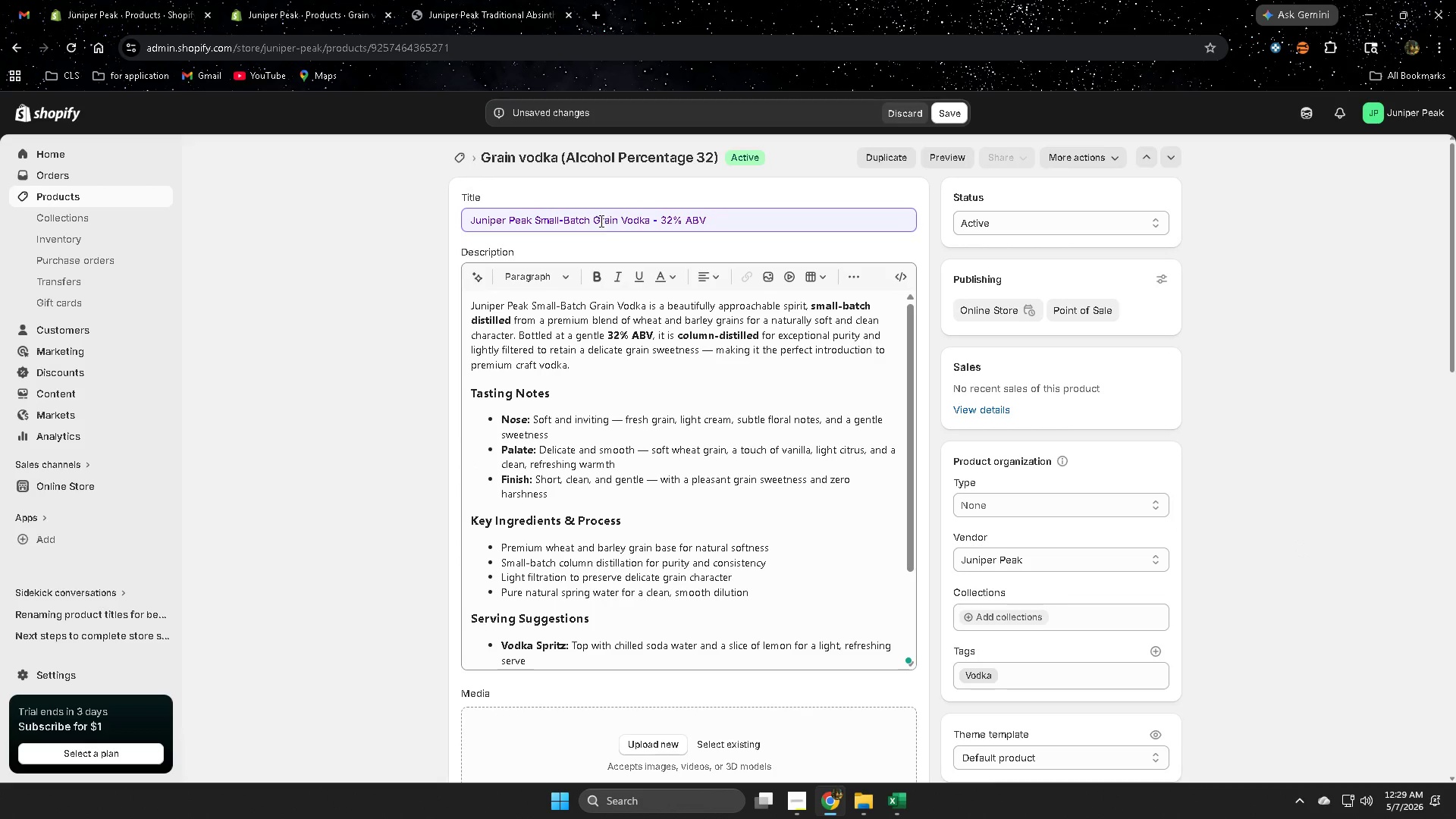 
double_click([602, 224])
 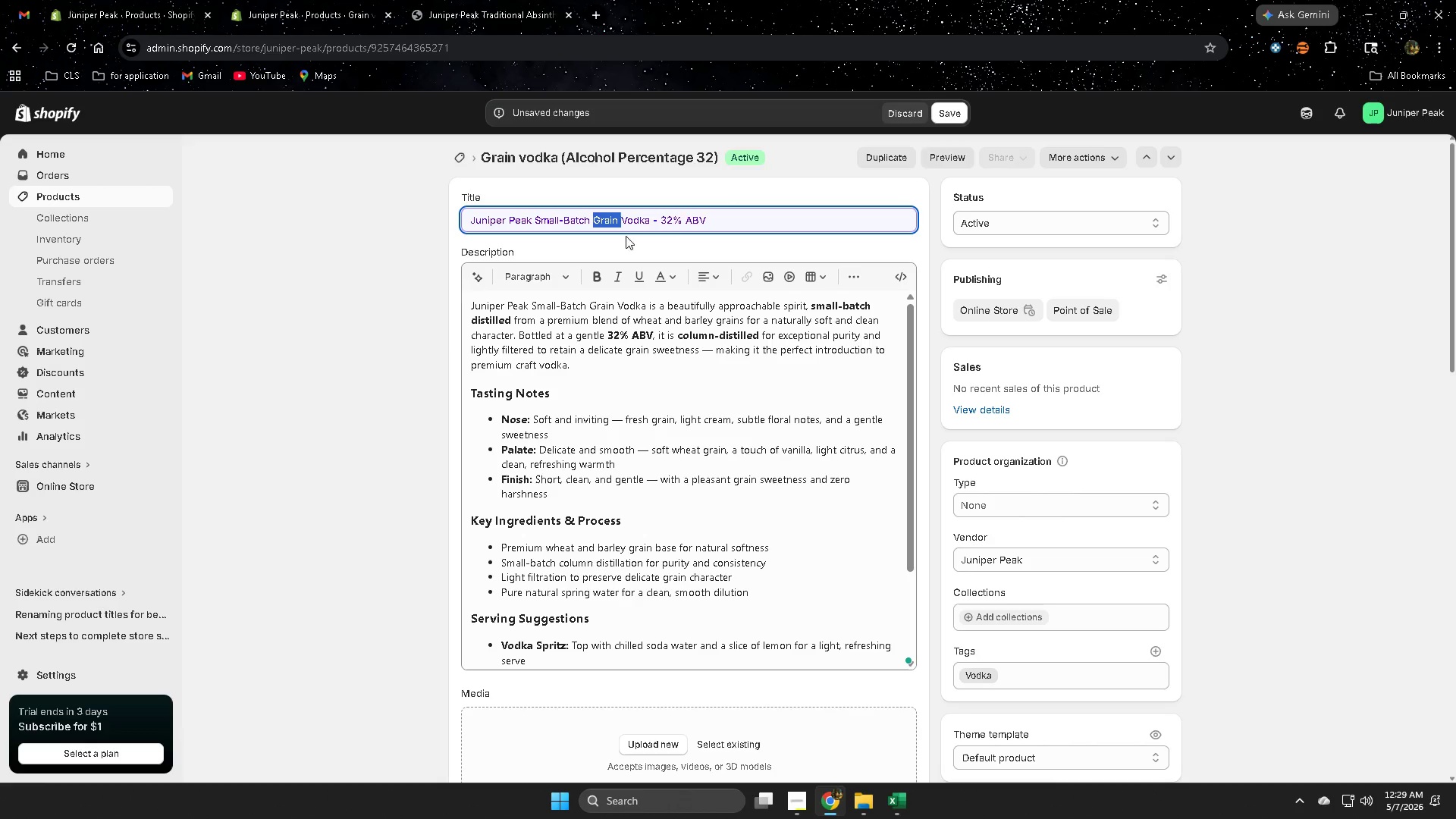 
key(Control+ControlLeft)
 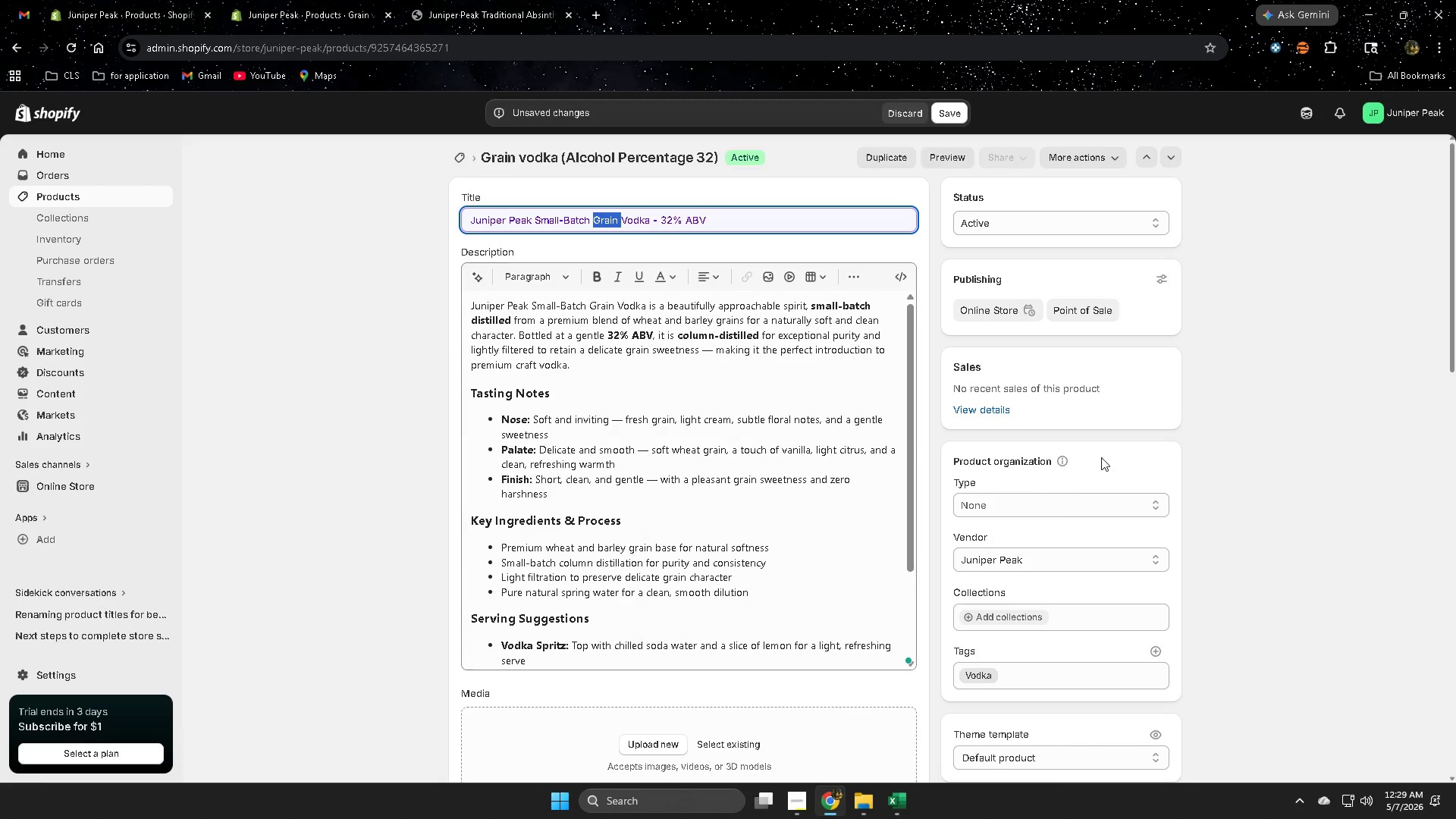 
key(Control+C)
 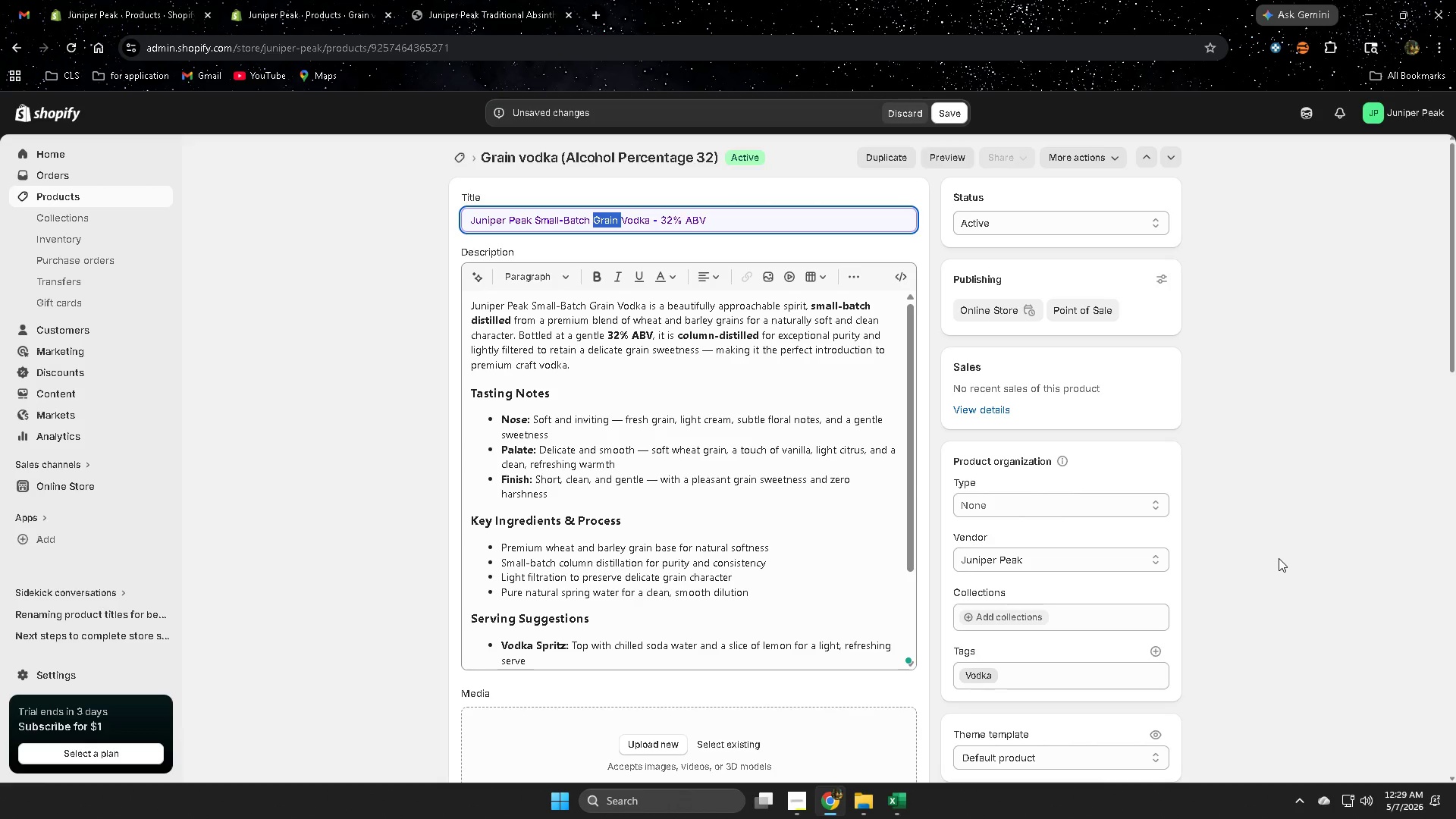 
left_click([1279, 558])
 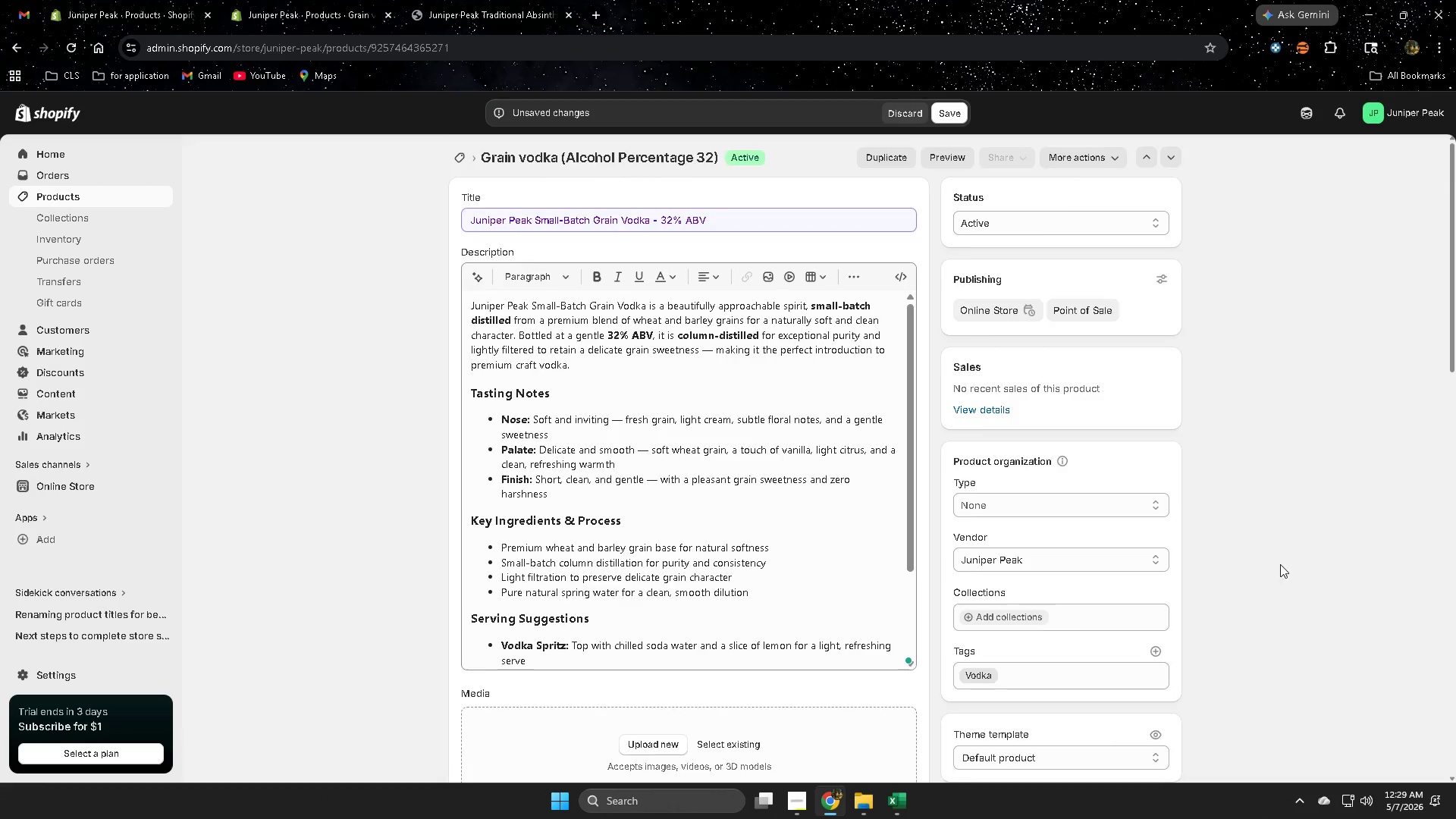 
scroll: coordinate [1277, 566], scroll_direction: down, amount: 2.0
 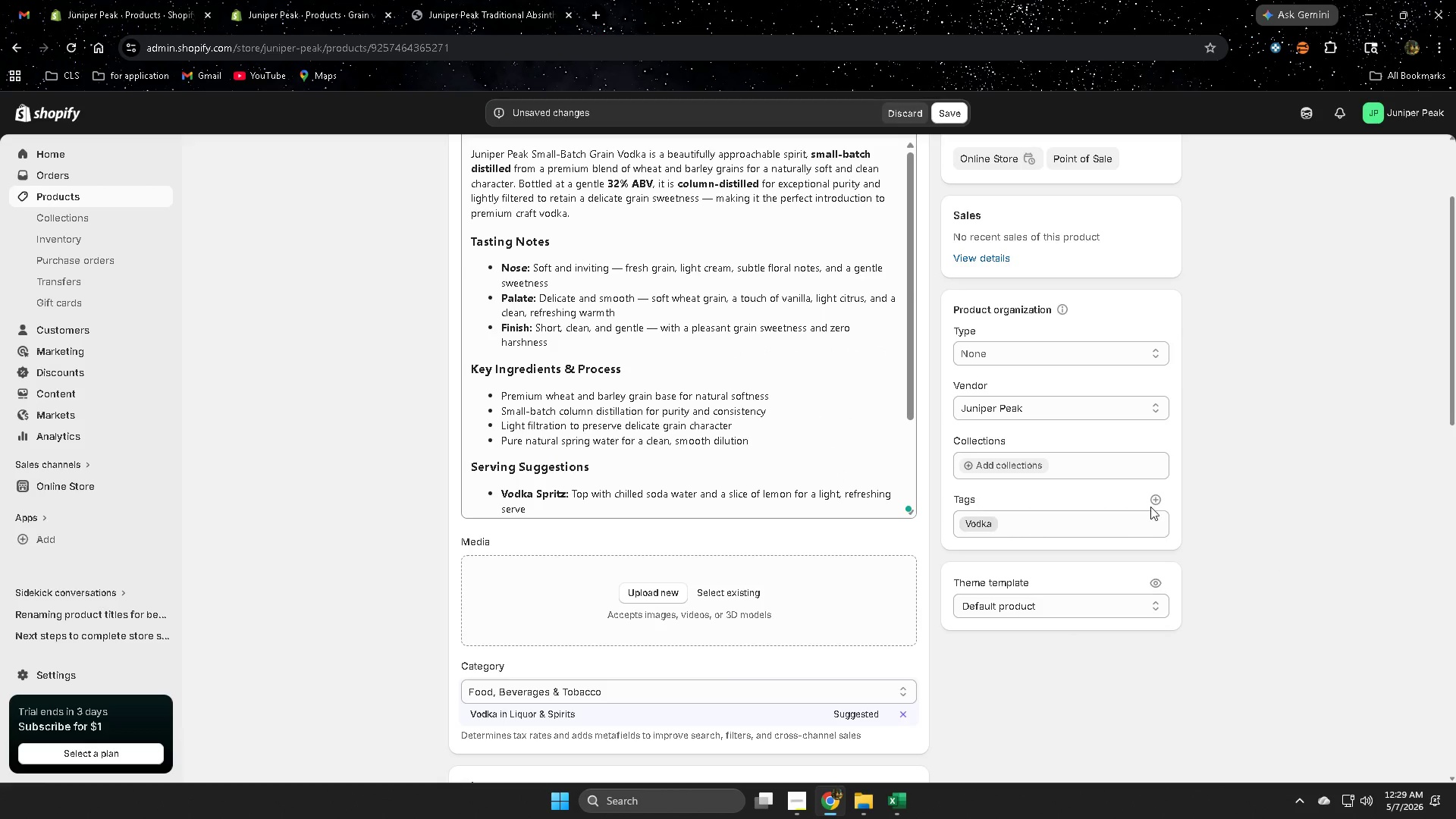 
left_click([1156, 499])
 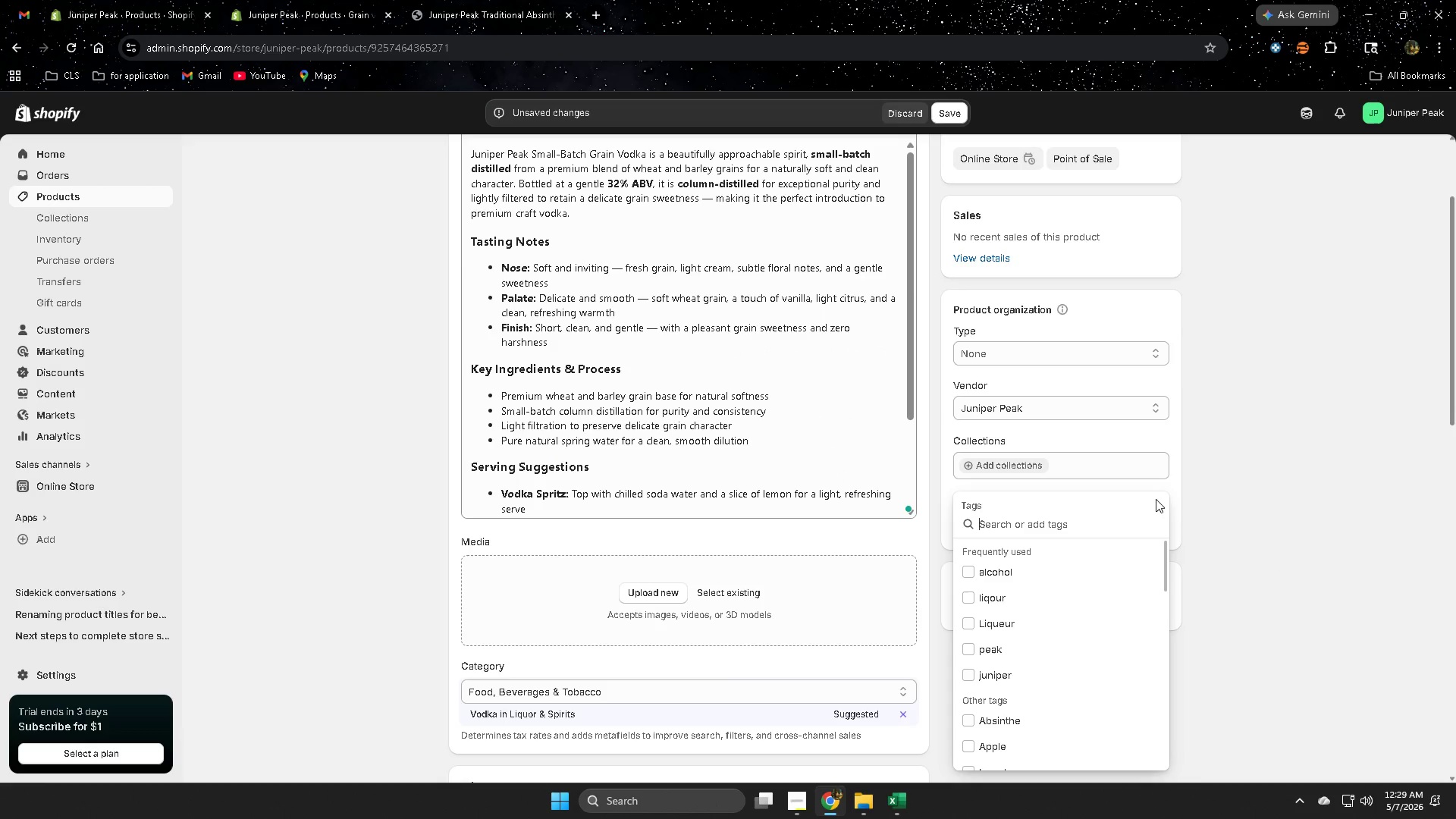 
key(Control+V)
 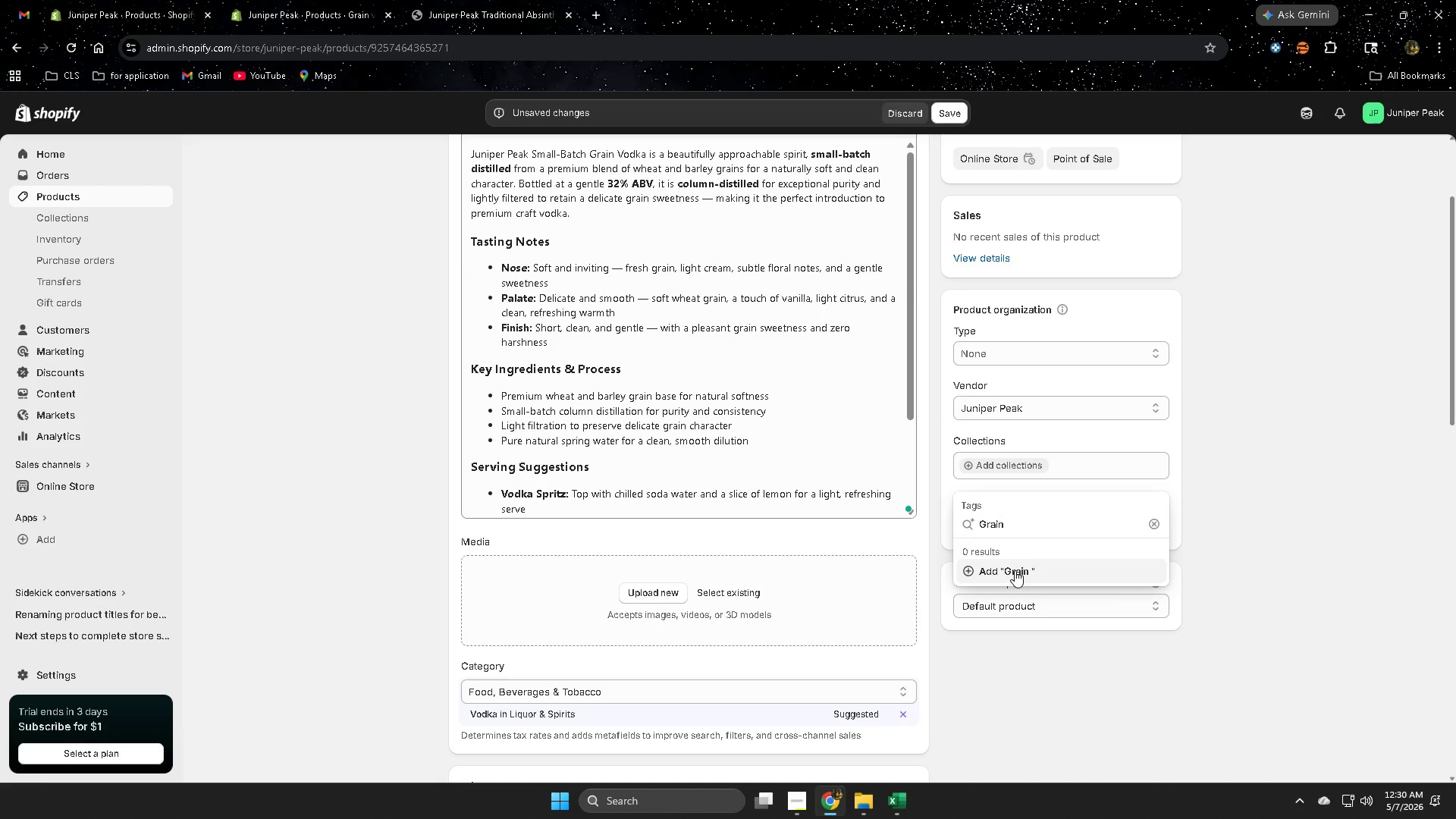 
scroll: coordinate [1216, 676], scroll_direction: down, amount: 14.0
 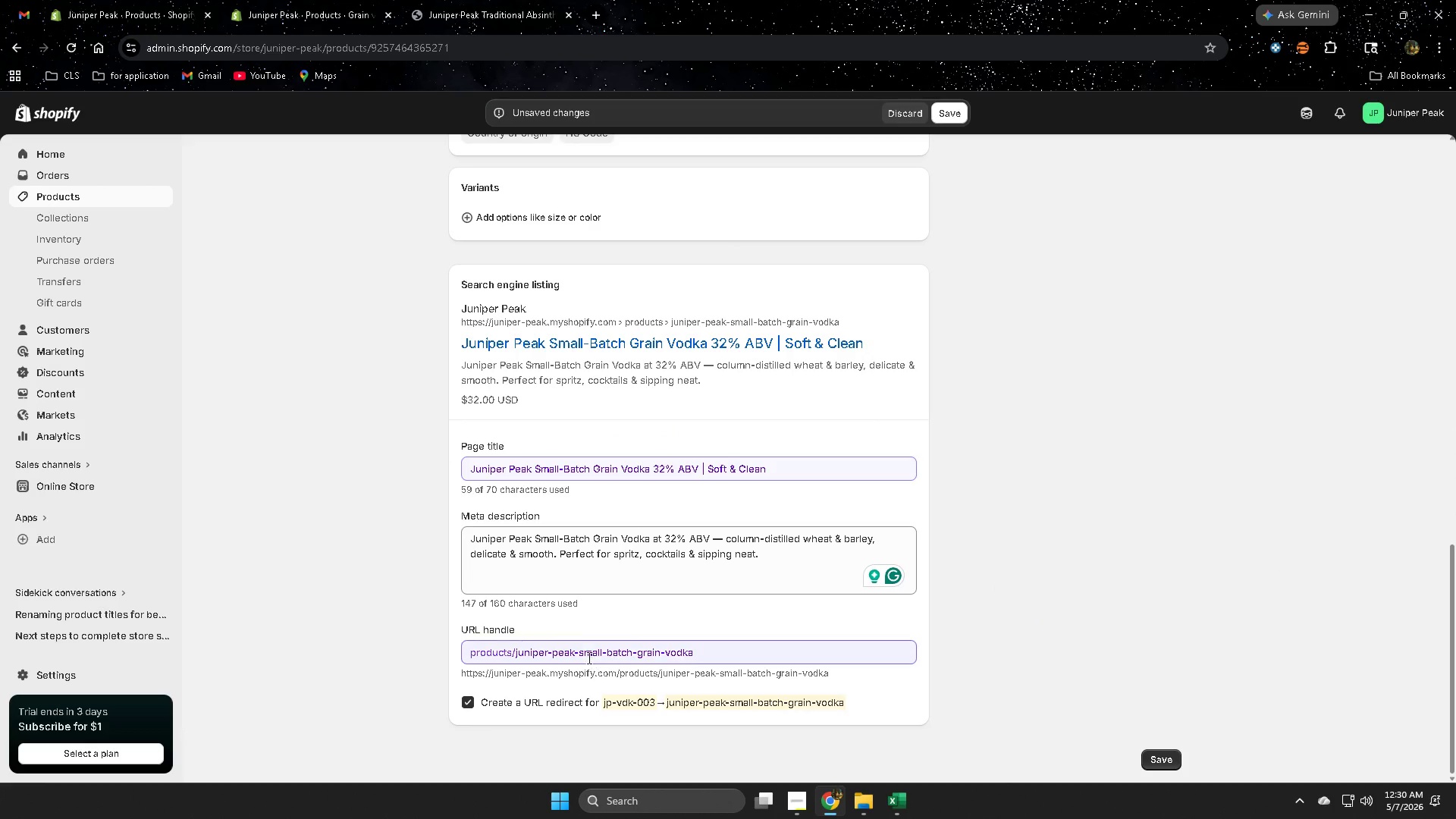 
scroll: coordinate [1101, 490], scroll_direction: up, amount: 15.0
 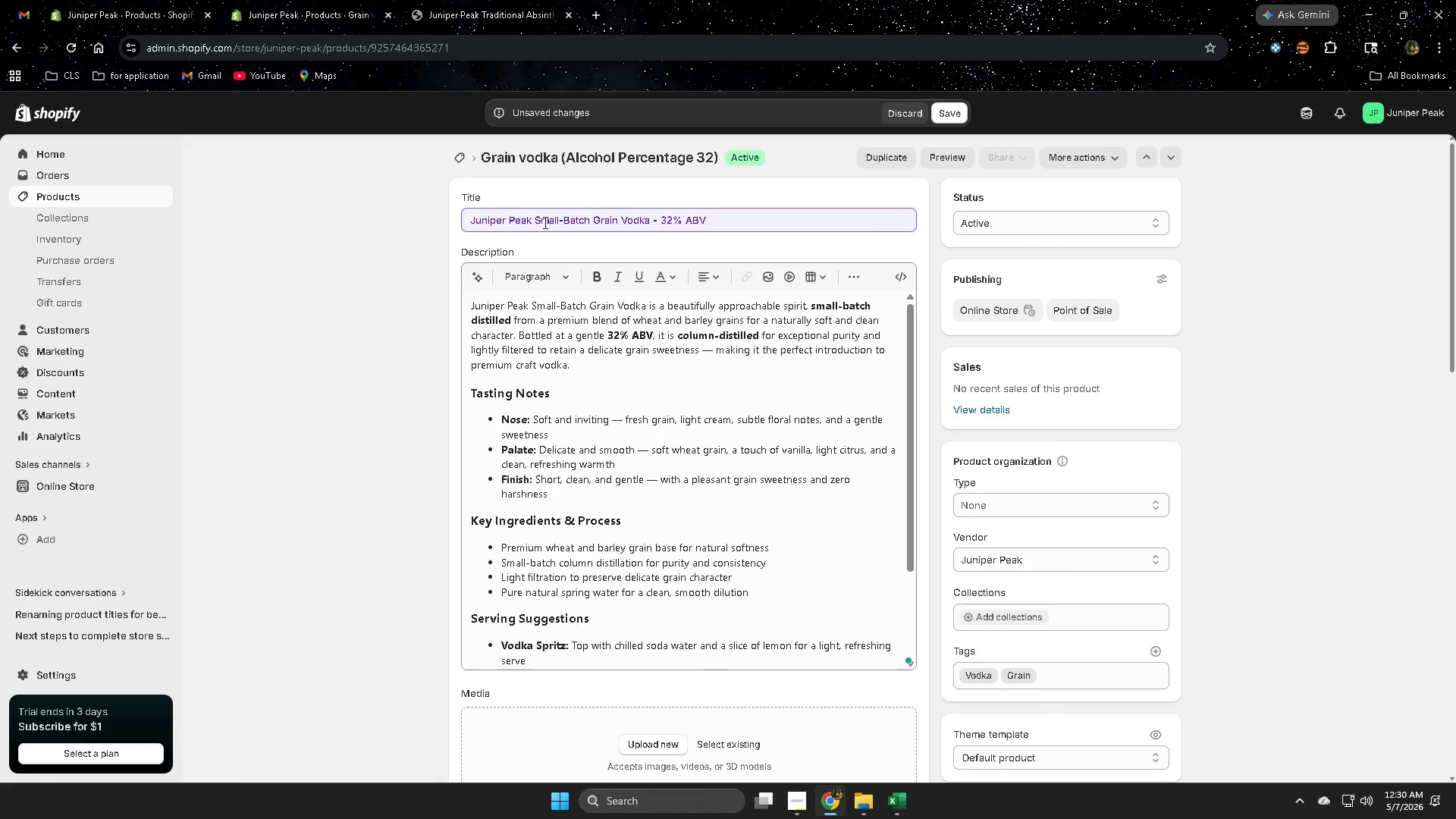 
scroll: coordinate [1166, 551], scroll_direction: down, amount: 2.0
 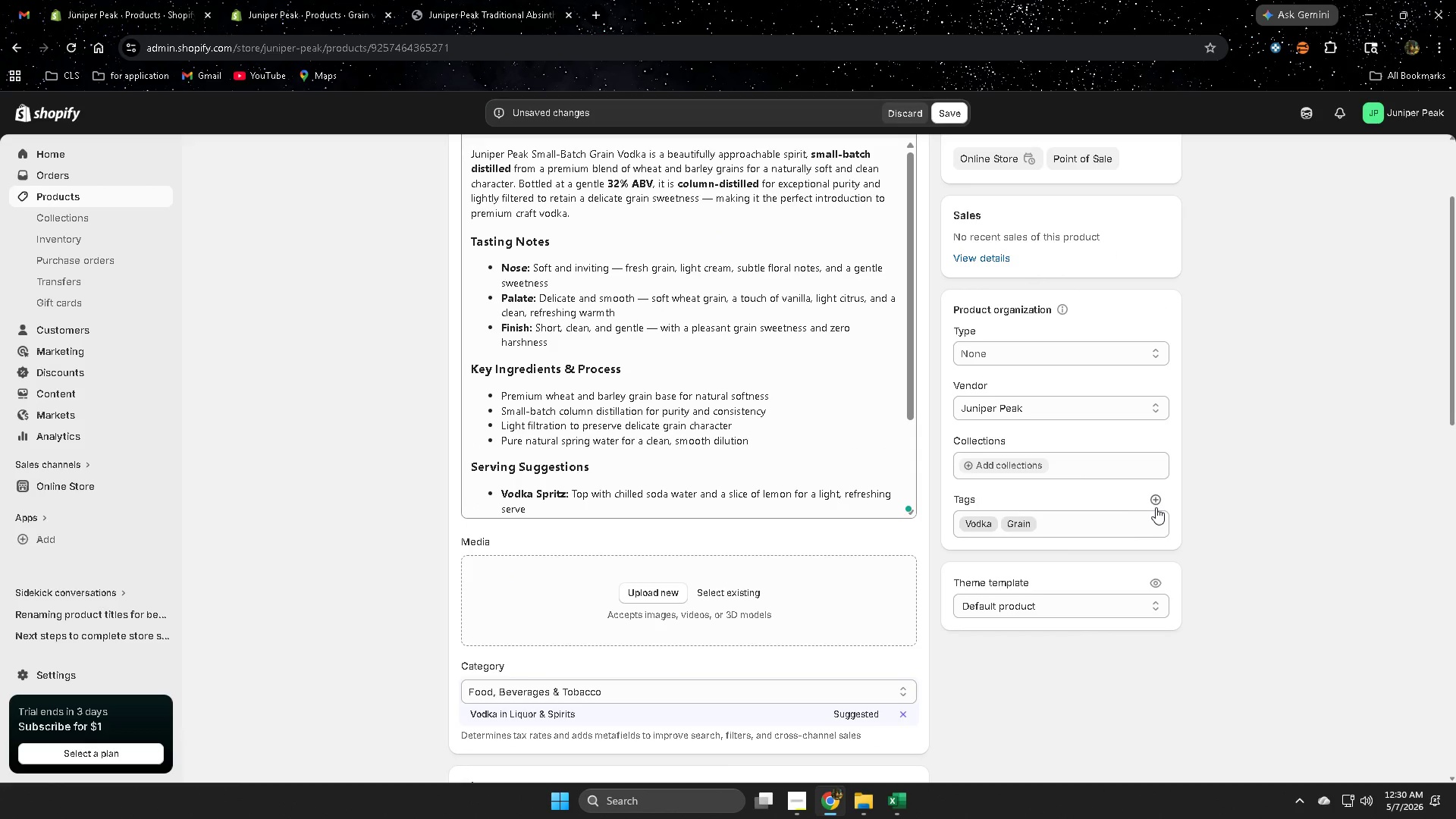 
left_click([1156, 504])
 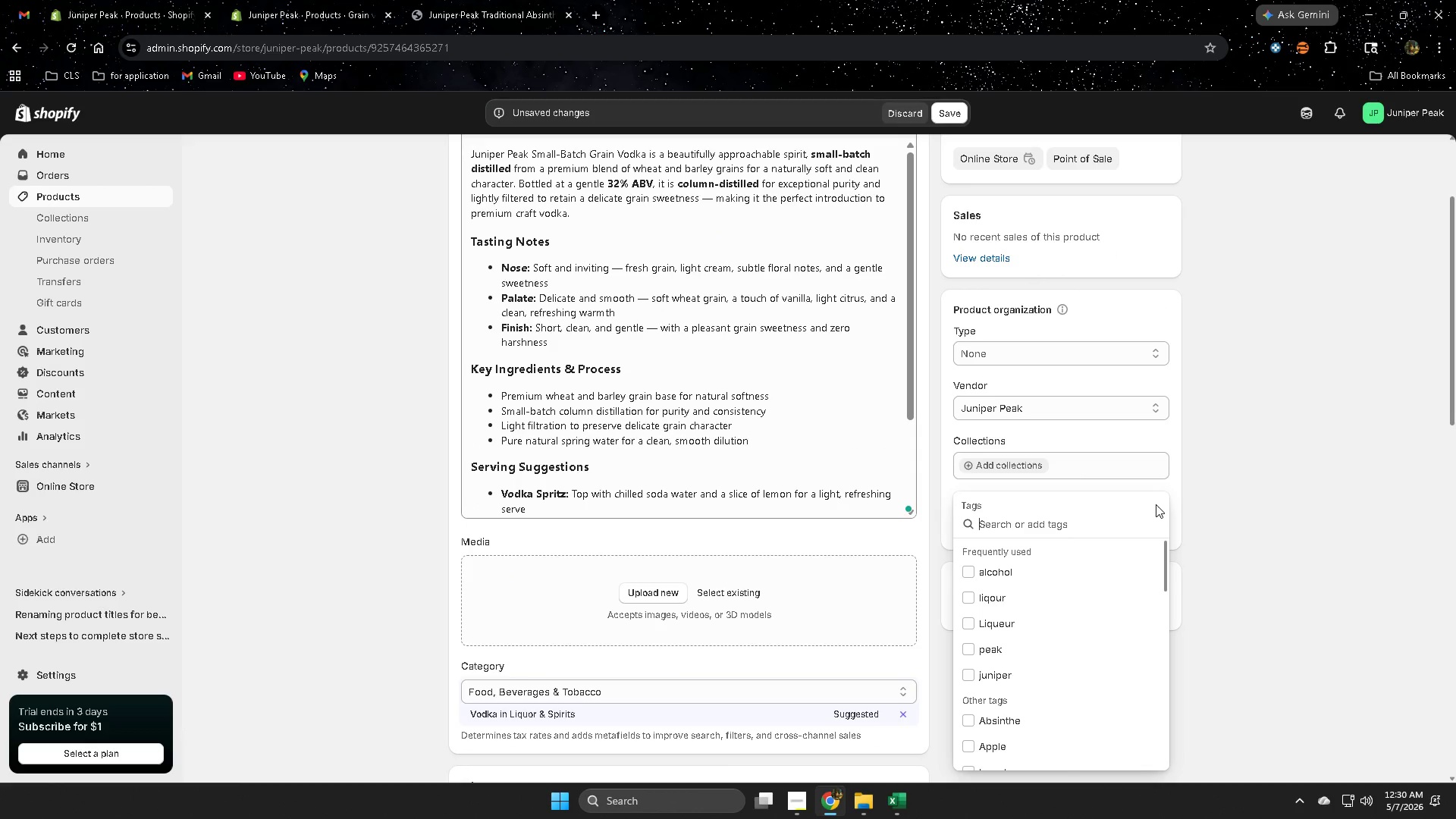 
type(small)
 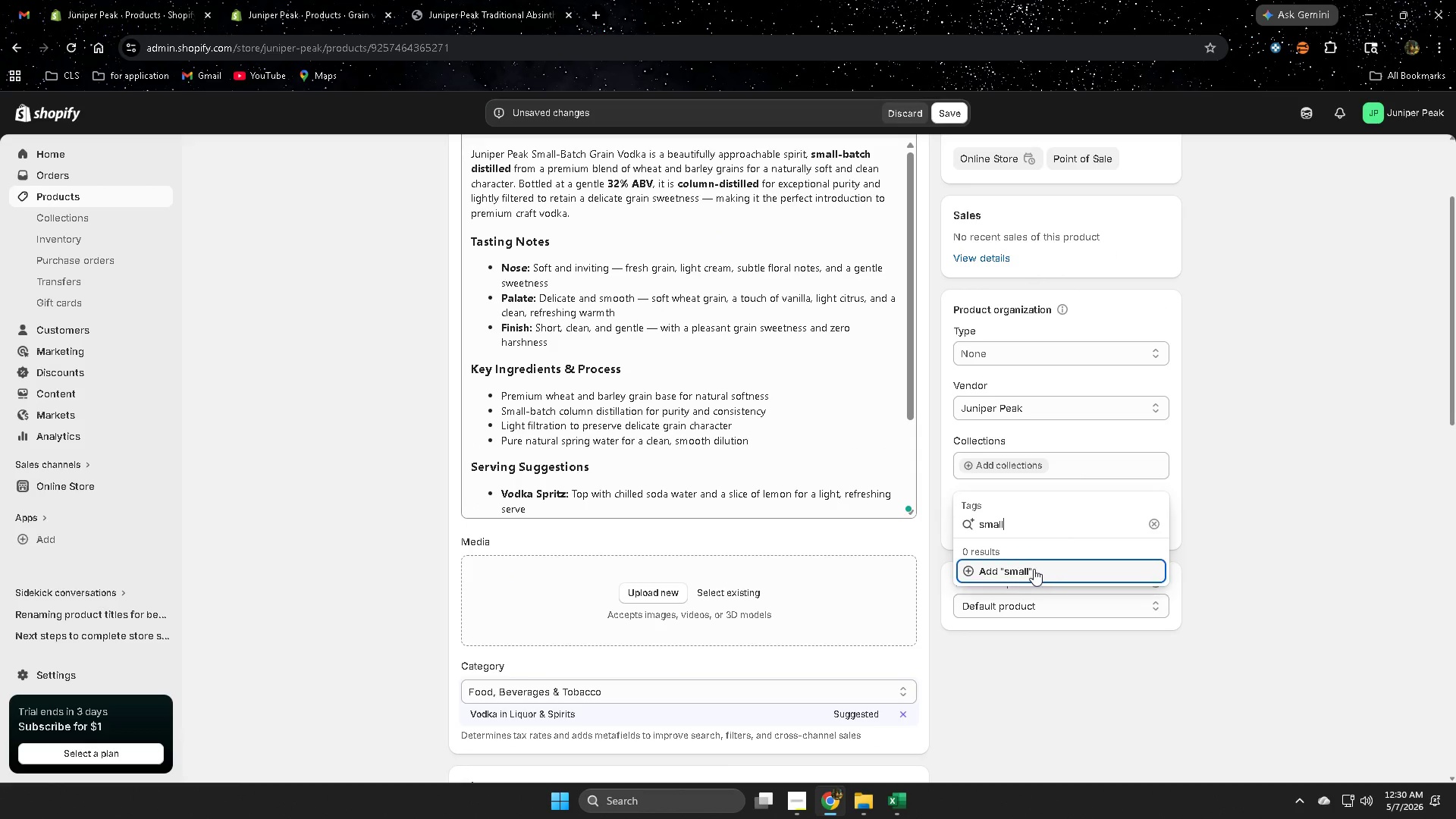 
left_click([1030, 573])
 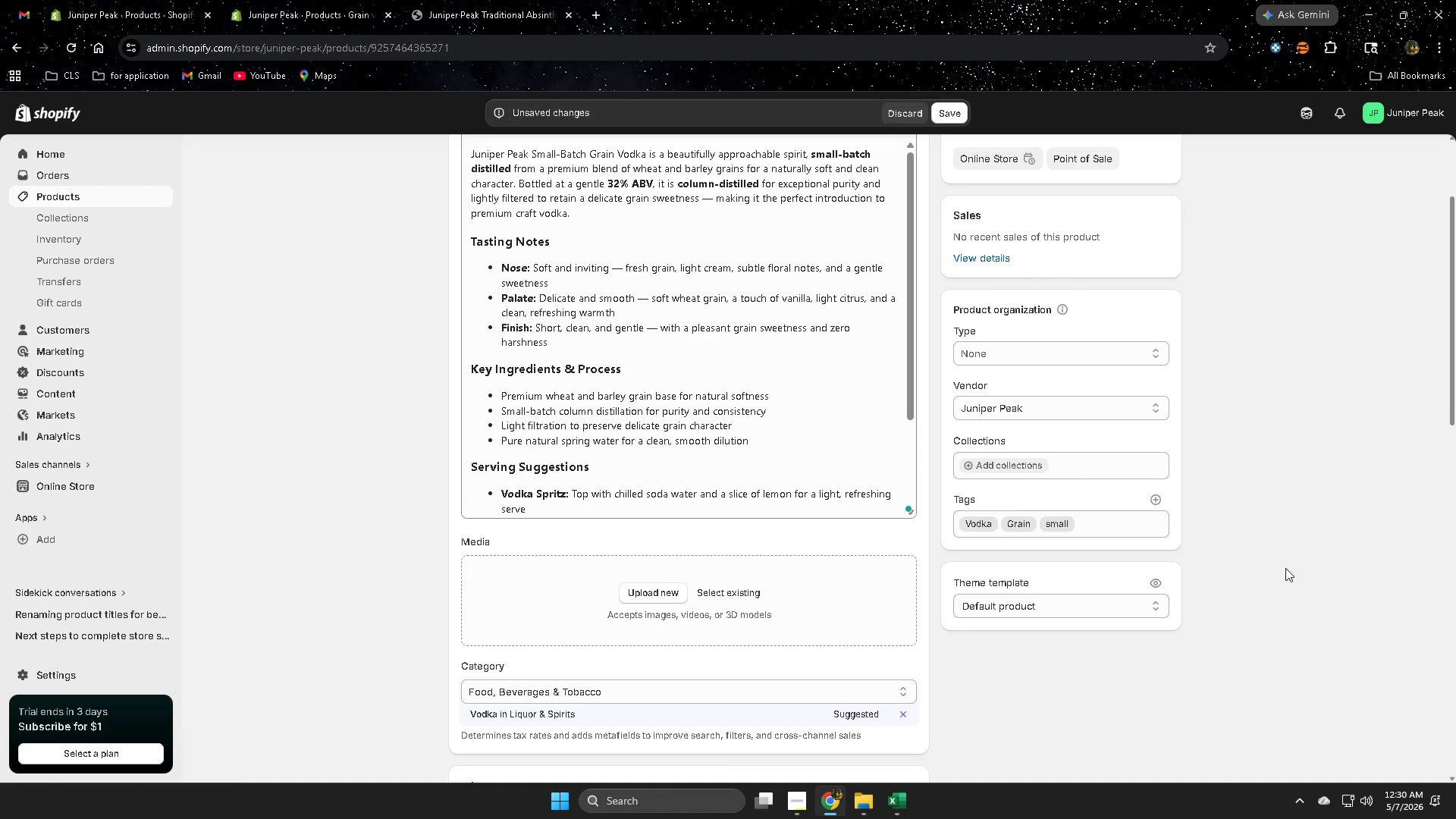 
scroll: coordinate [956, 482], scroll_direction: up, amount: 3.0
 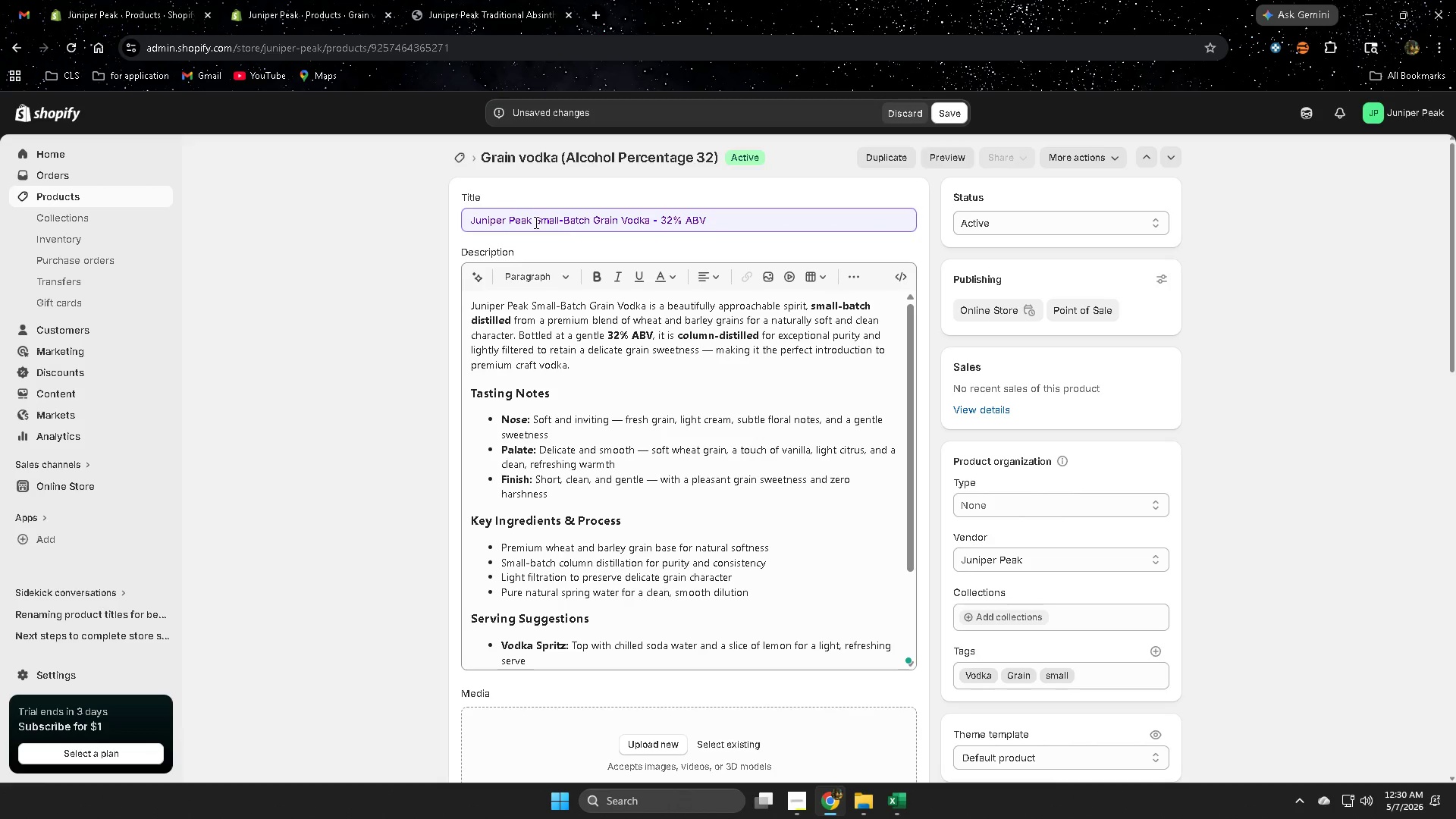 
scroll: coordinate [1298, 629], scroll_direction: down, amount: 2.0
 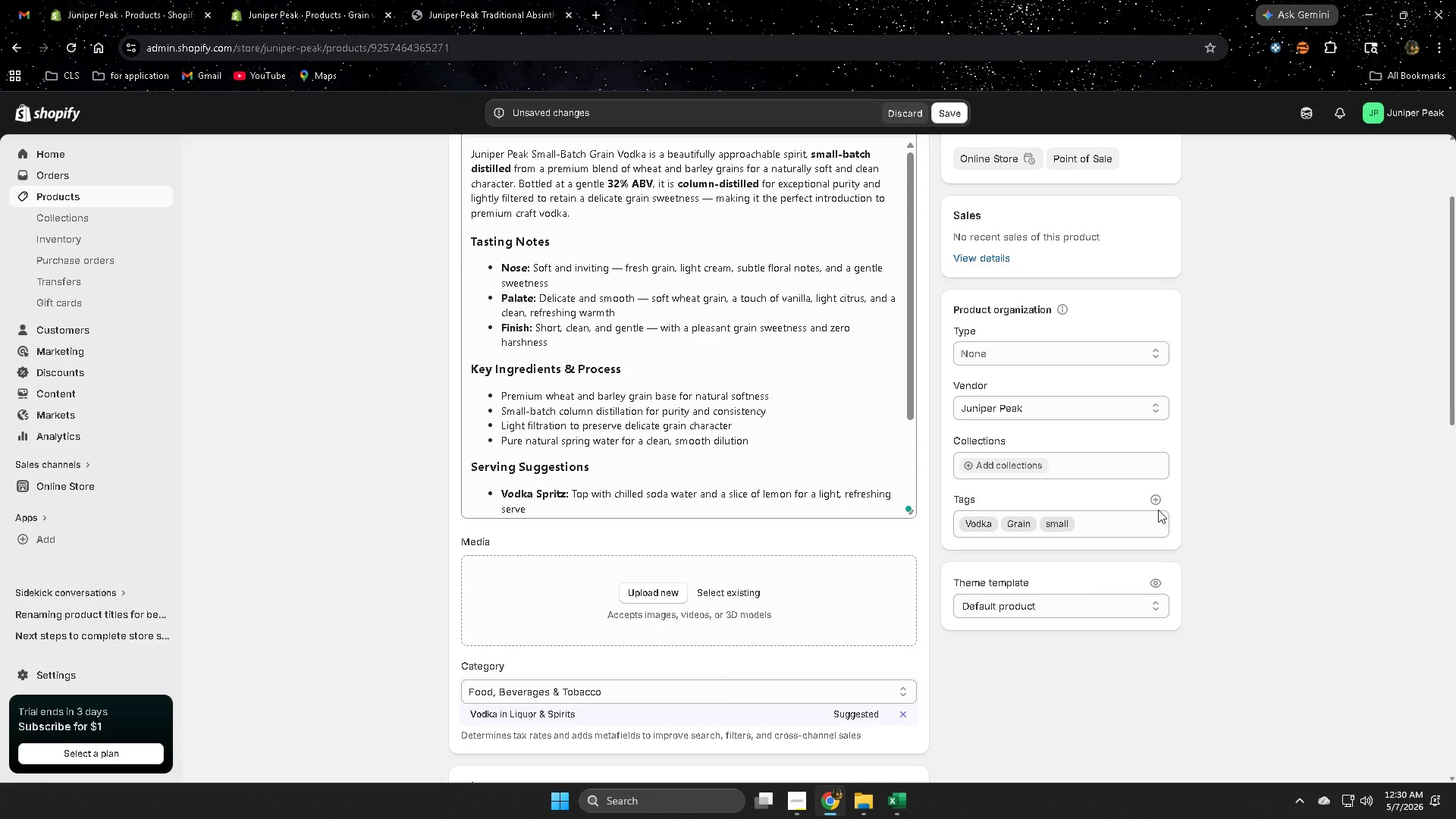 
left_click([1159, 497])
 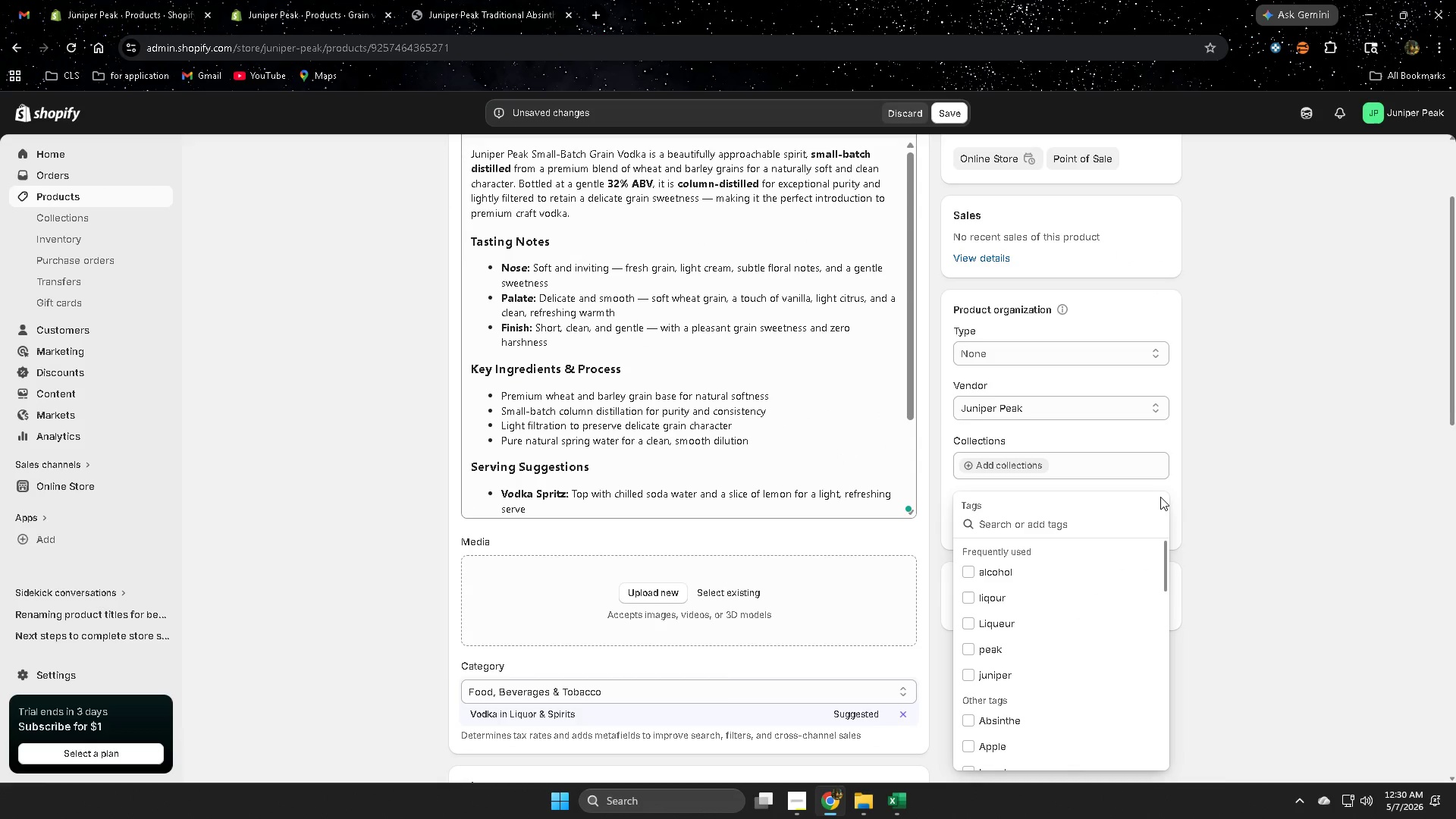 
type(batch)
 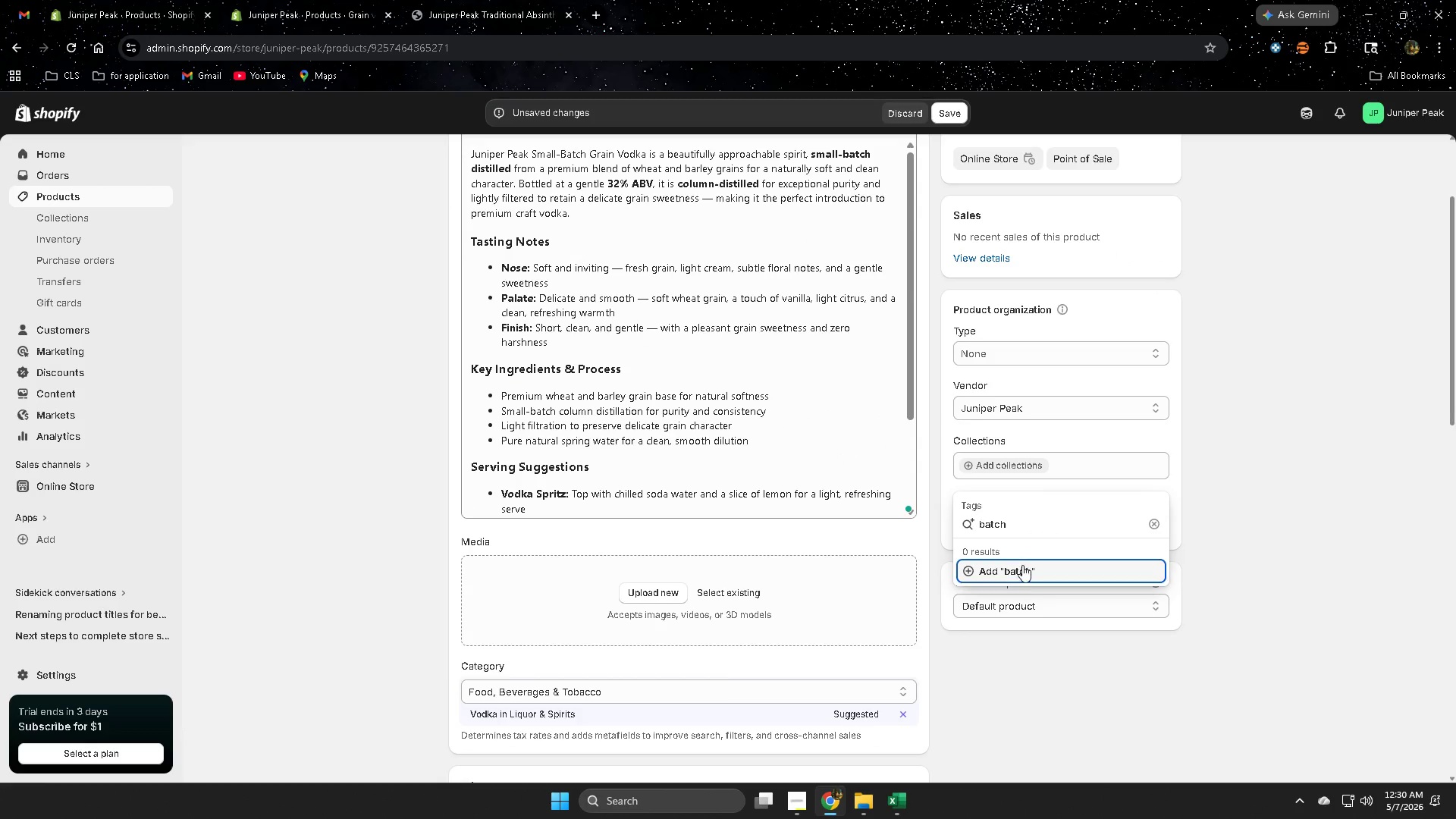 
left_click([1031, 573])
 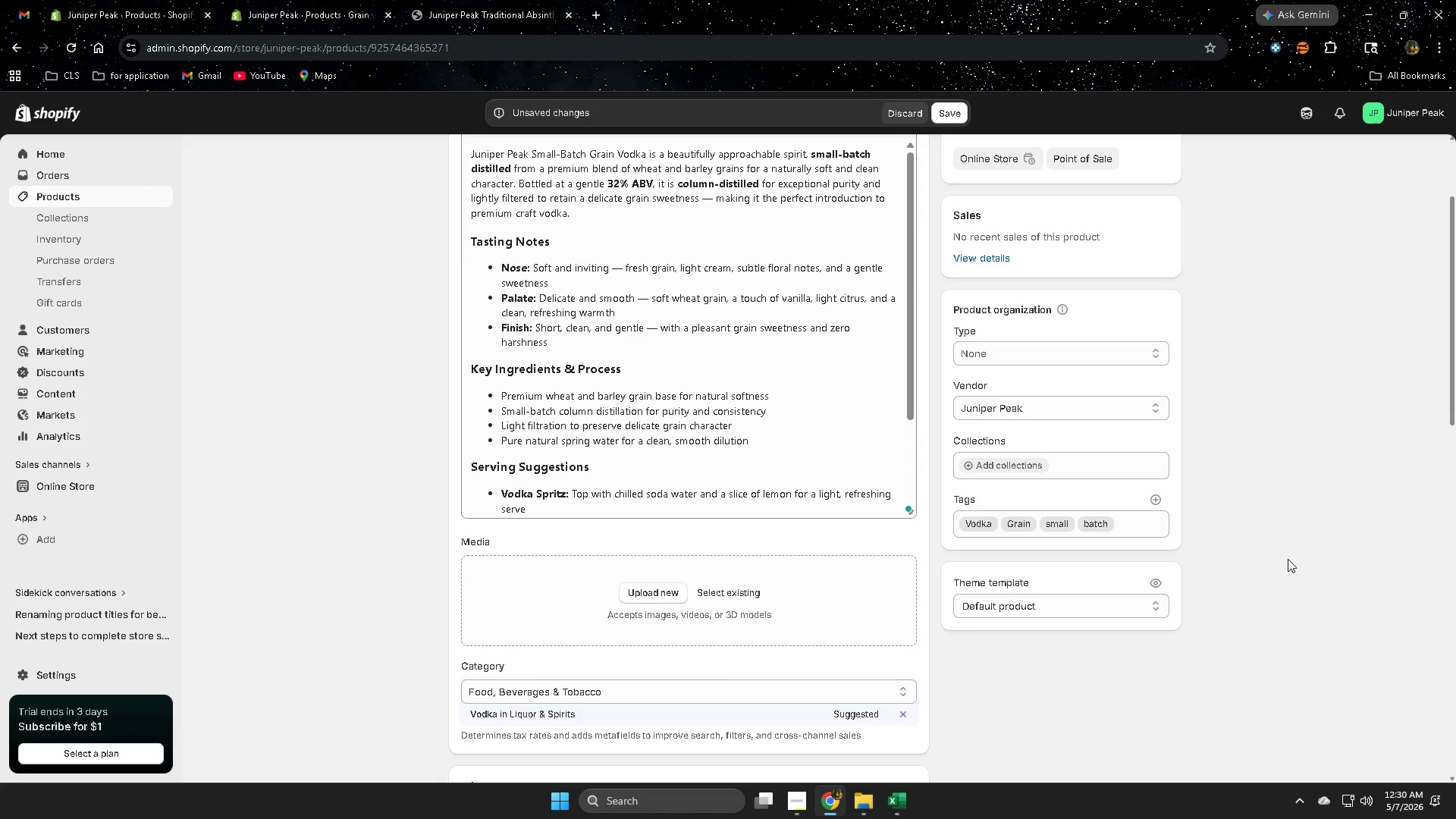 
scroll: coordinate [1182, 569], scroll_direction: up, amount: 2.0
 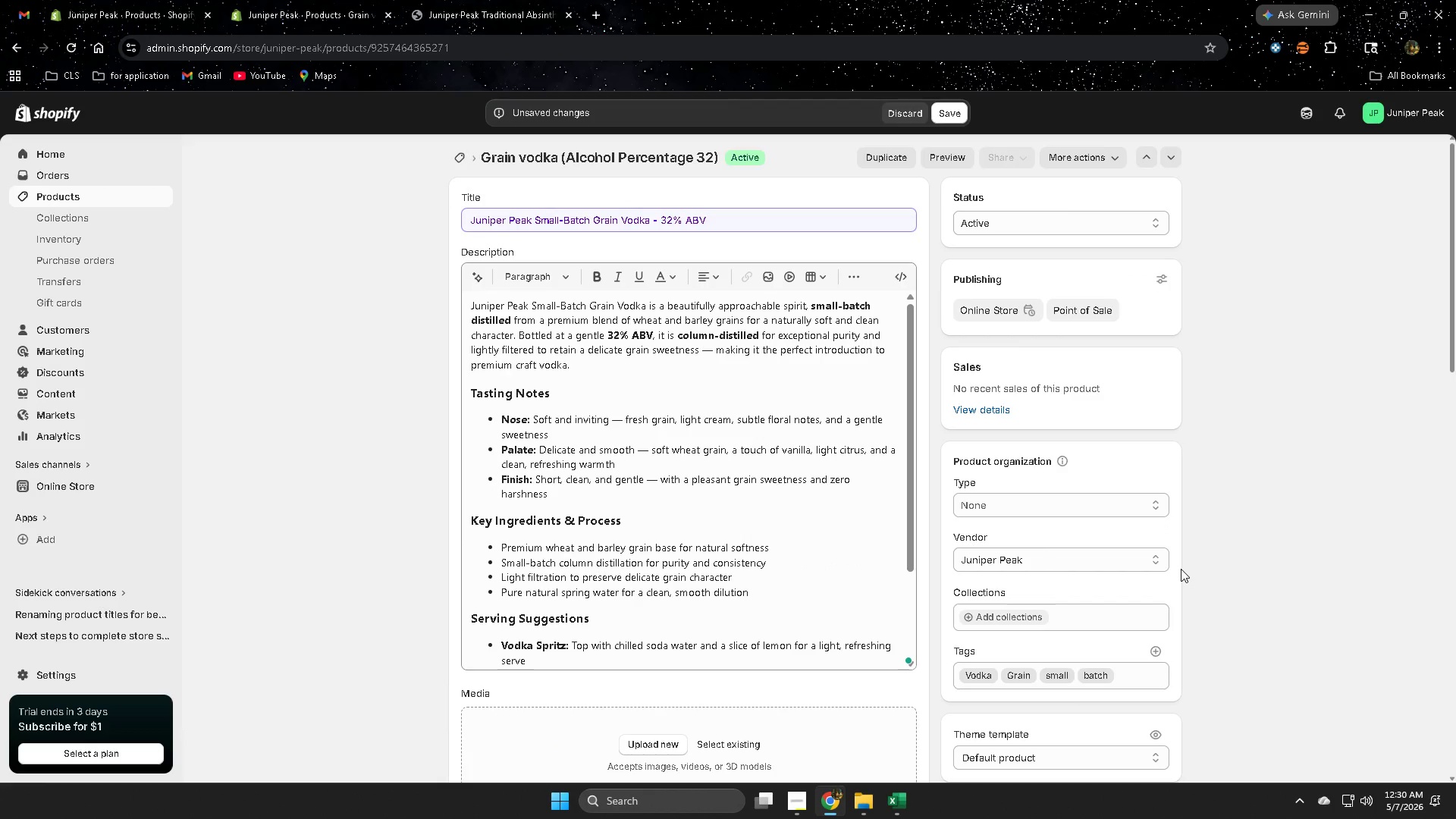 
scroll: coordinate [1181, 569], scroll_direction: down, amount: 1.0
 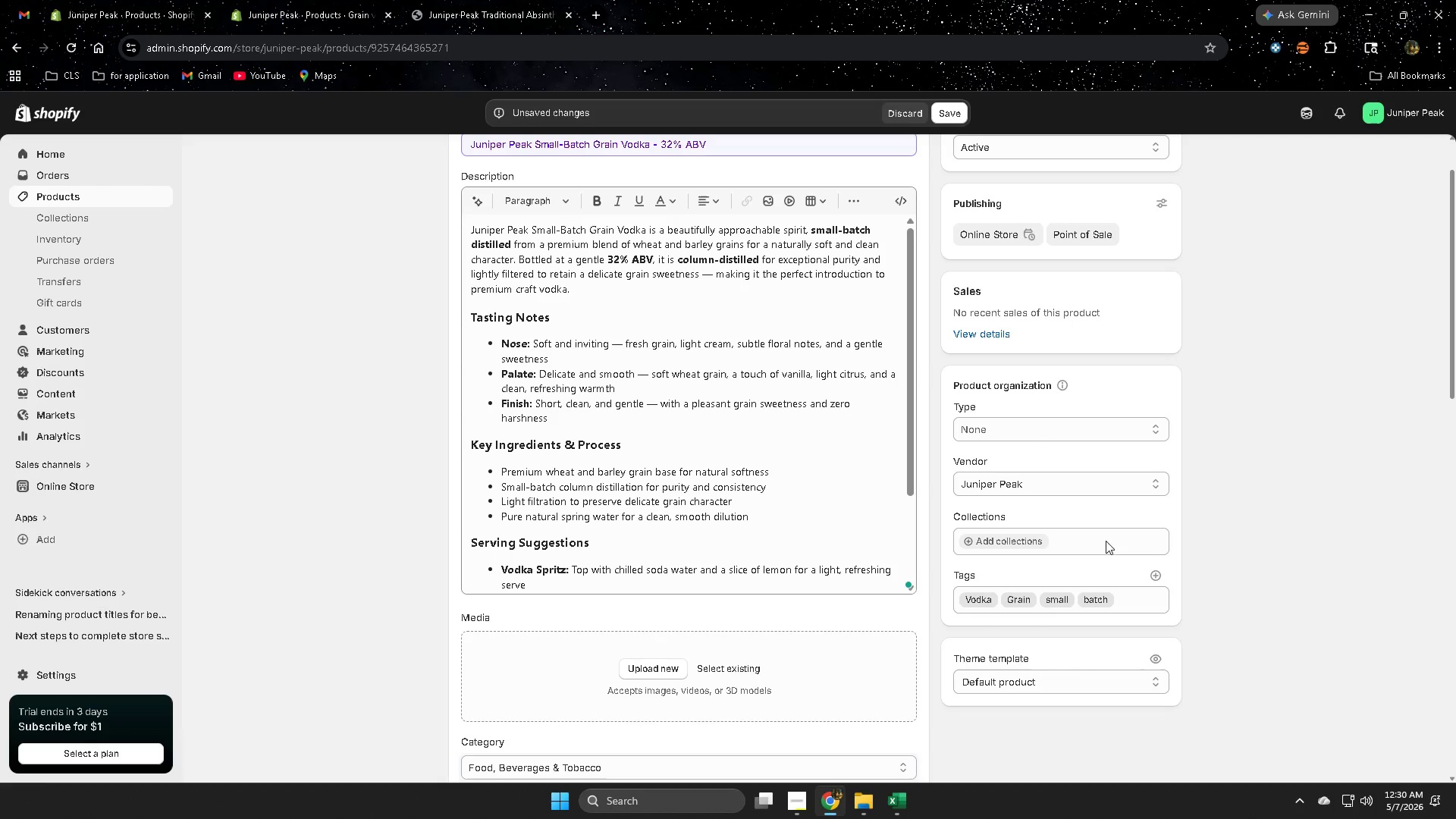 
wait(15.96)
 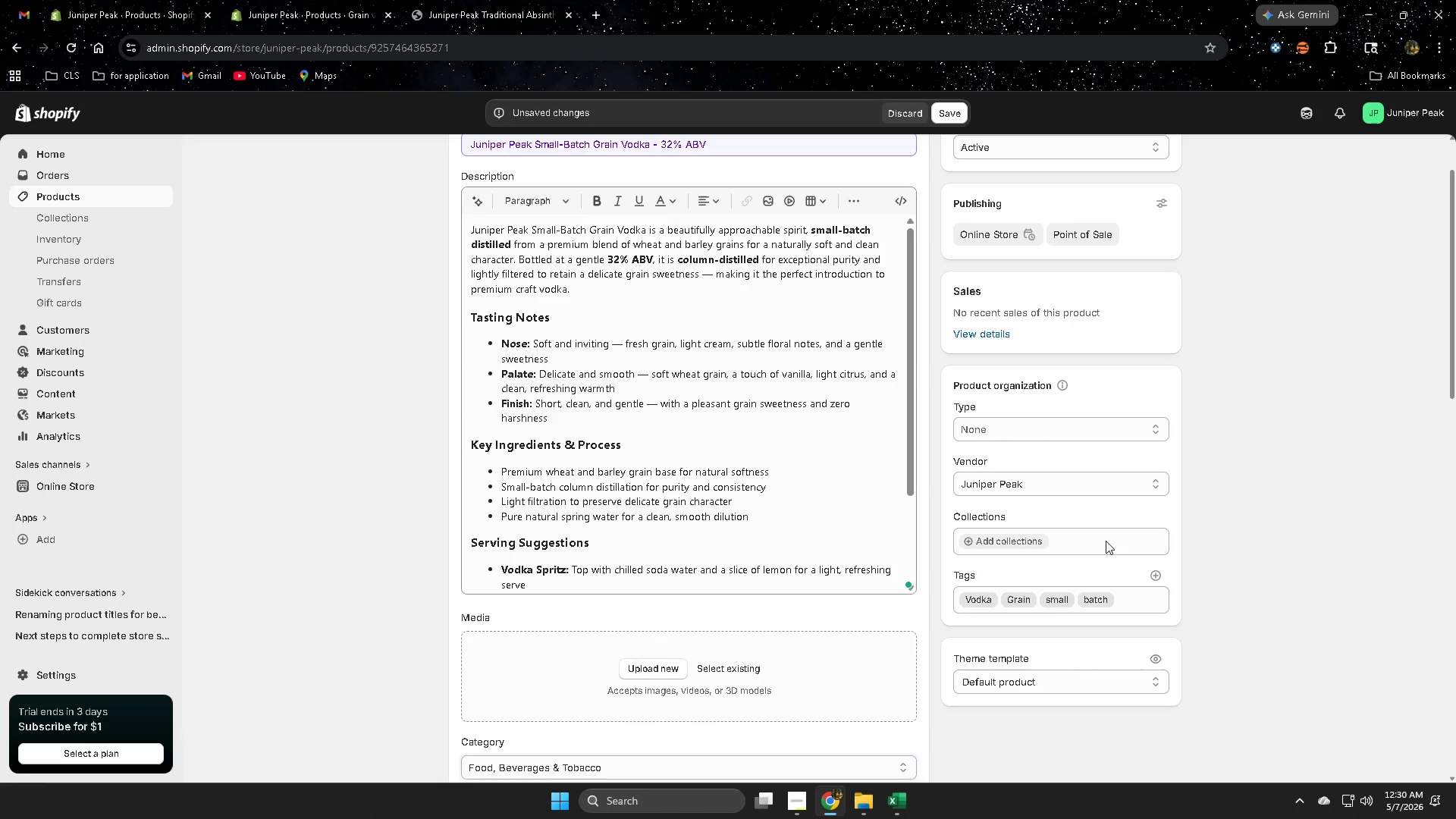 
left_click([1154, 573])
 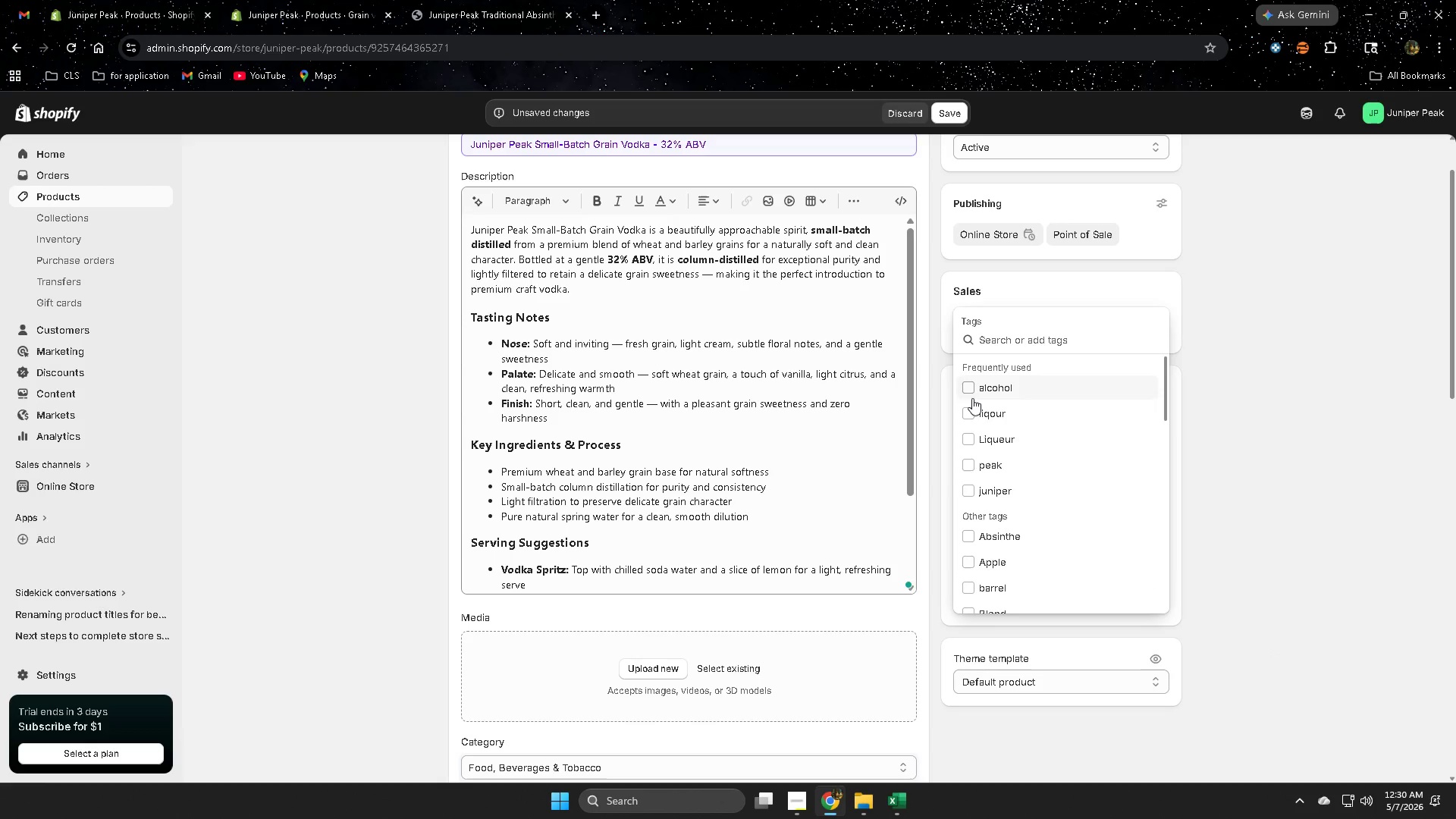 
left_click([971, 391])
 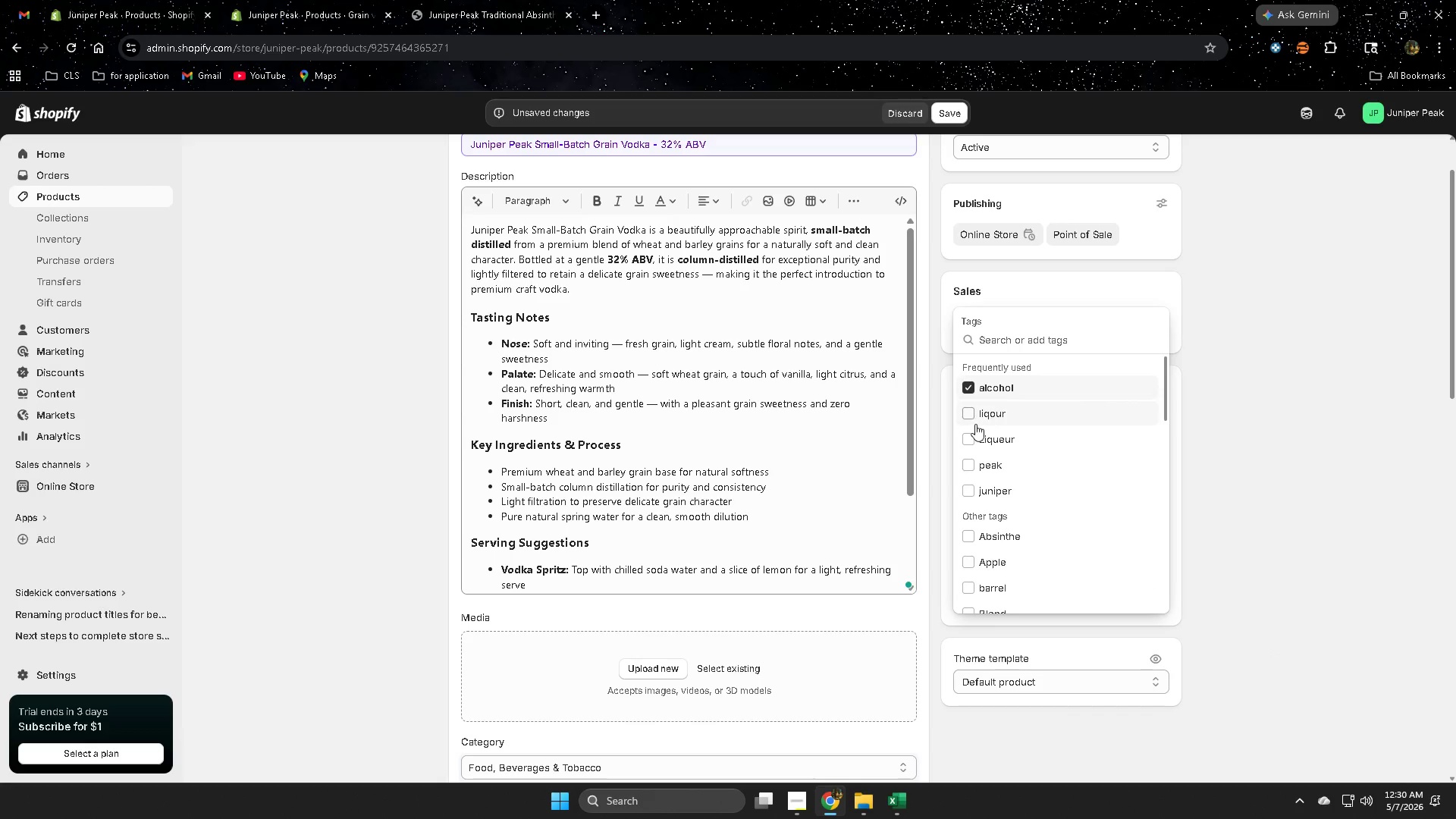 
left_click([969, 417])
 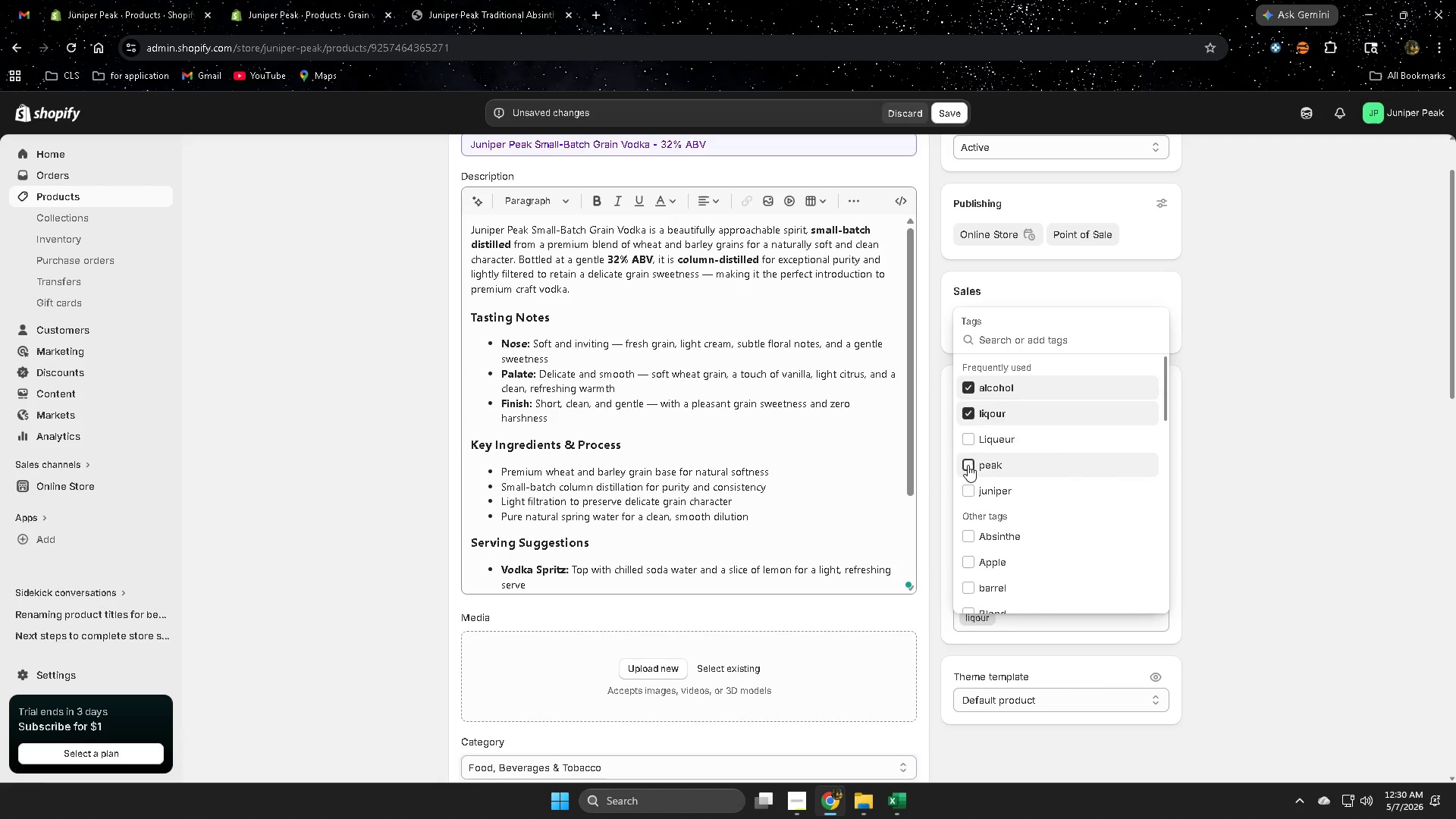 
double_click([966, 496])
 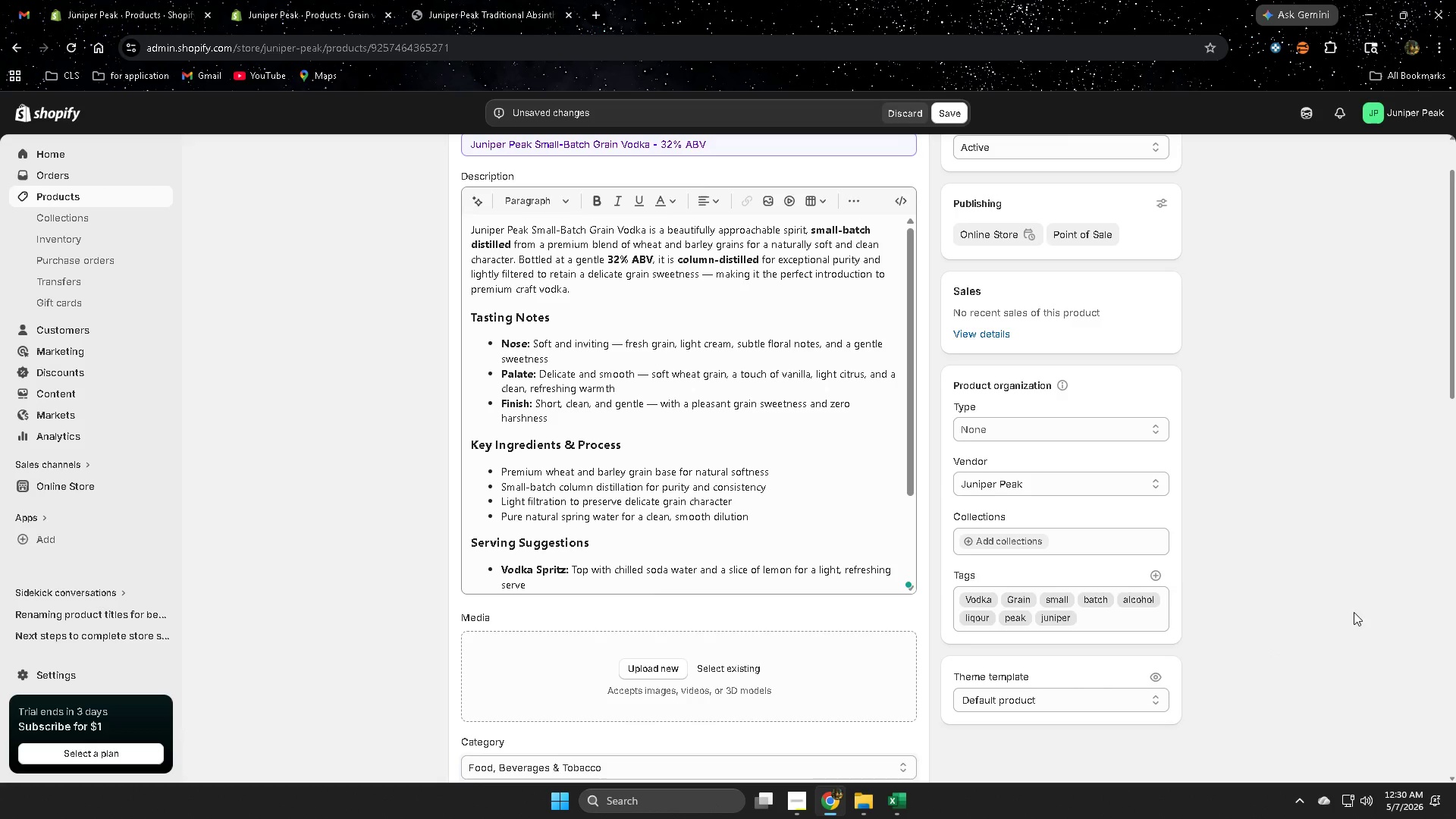 
scroll: coordinate [1276, 637], scroll_direction: down, amount: 8.0
 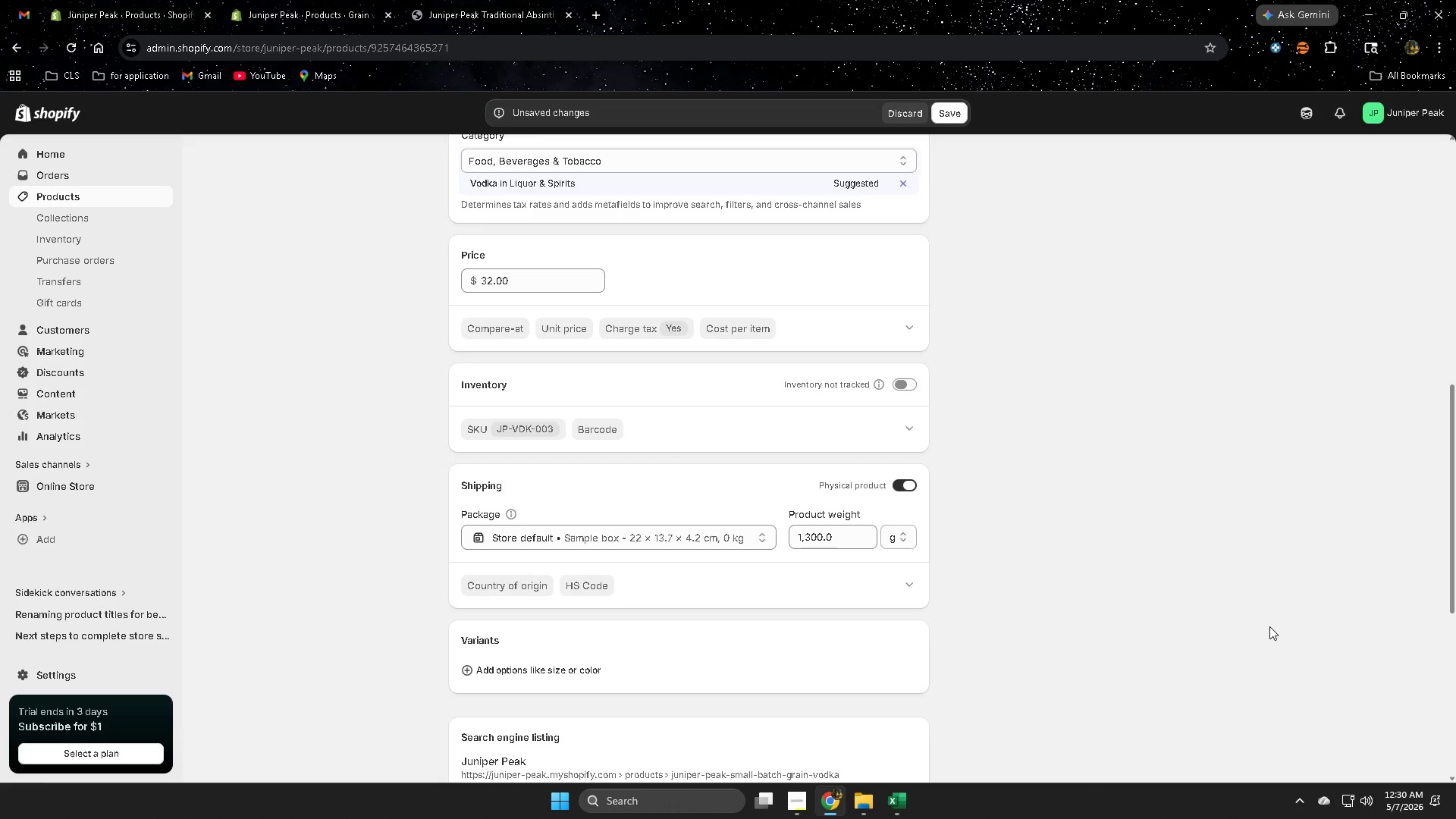 
scroll: coordinate [635, 551], scroll_direction: up, amount: 3.0
 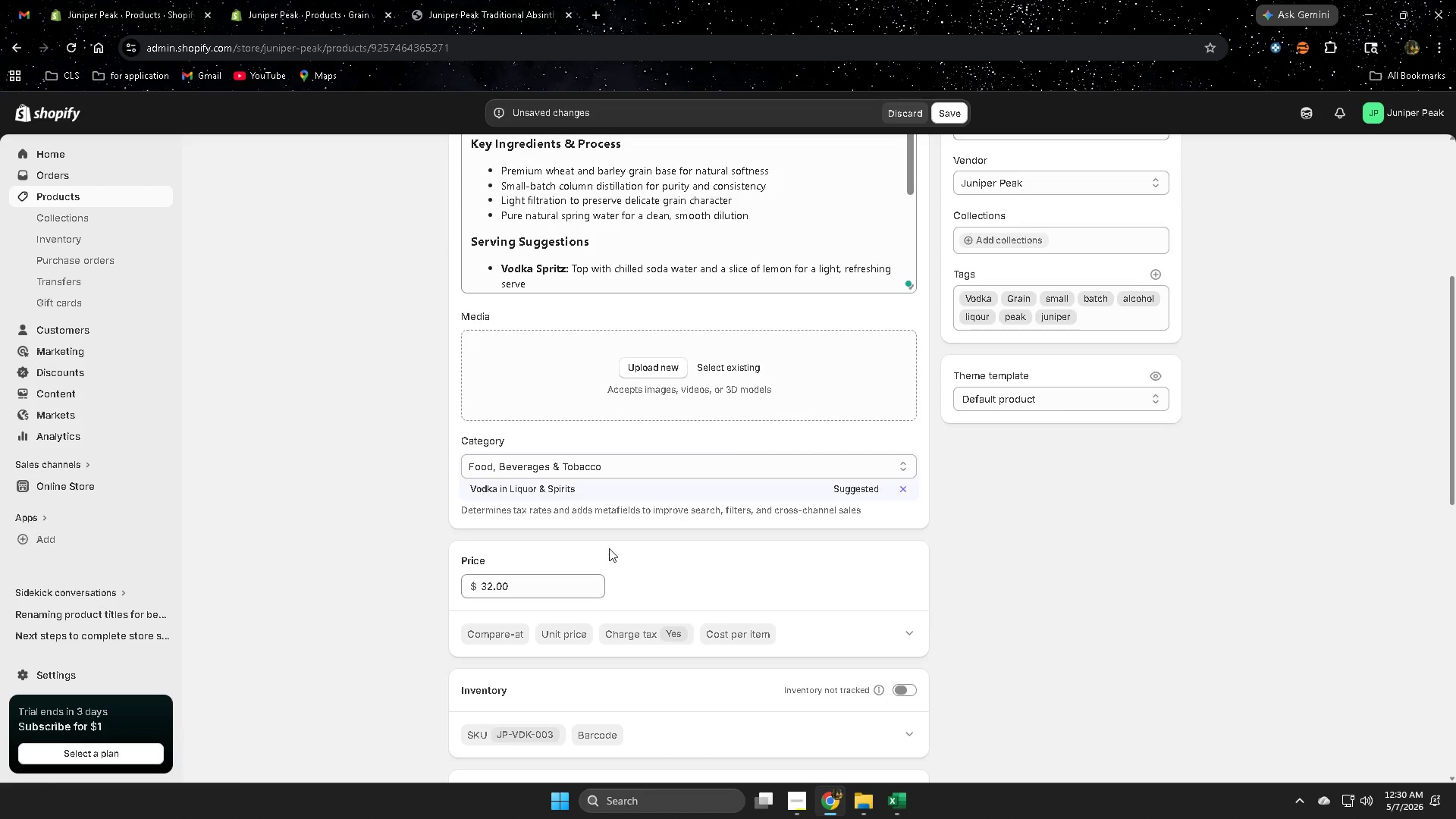 
scroll: coordinate [608, 548], scroll_direction: down, amount: 1.0
 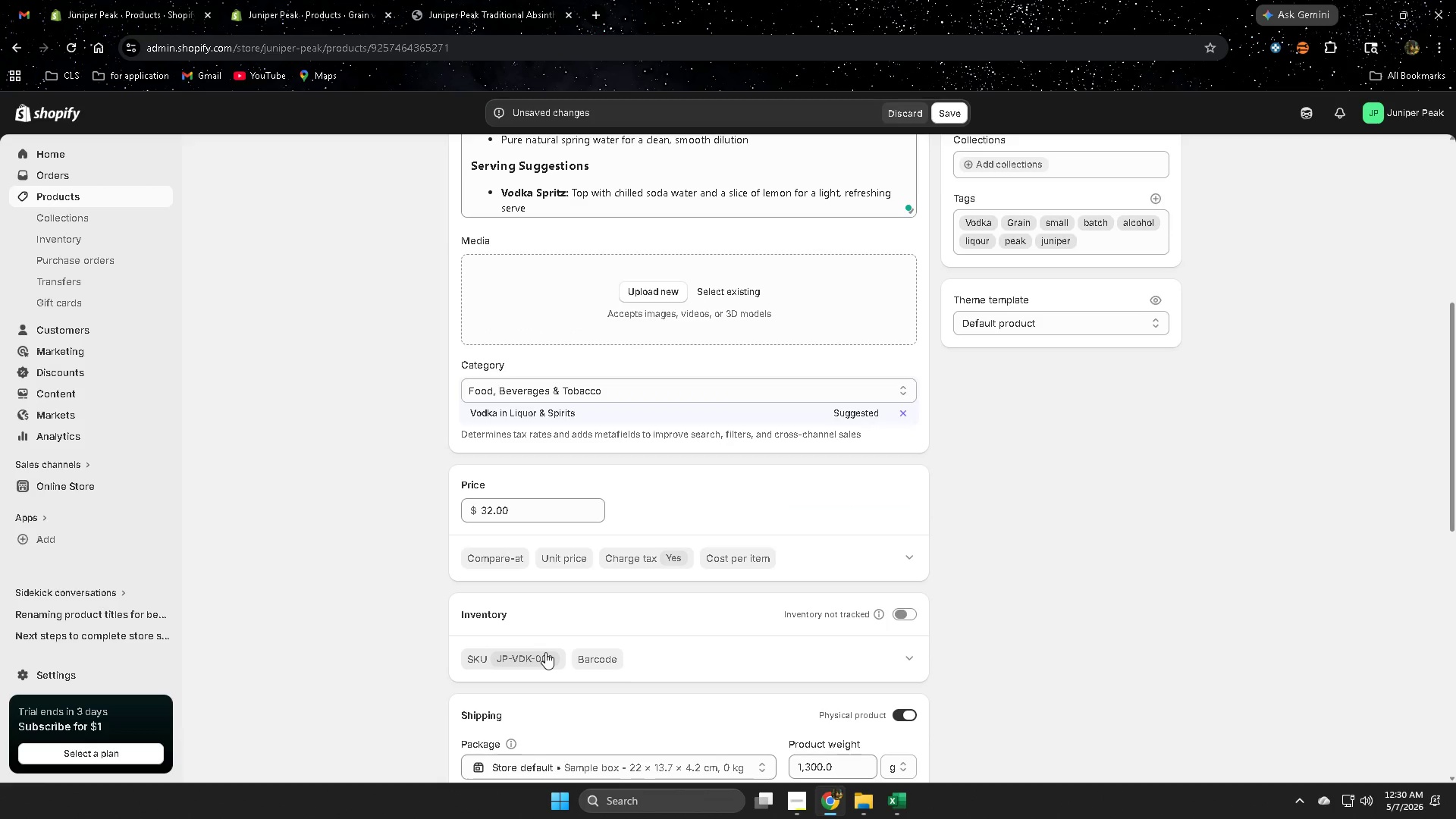 
left_click([544, 654])
 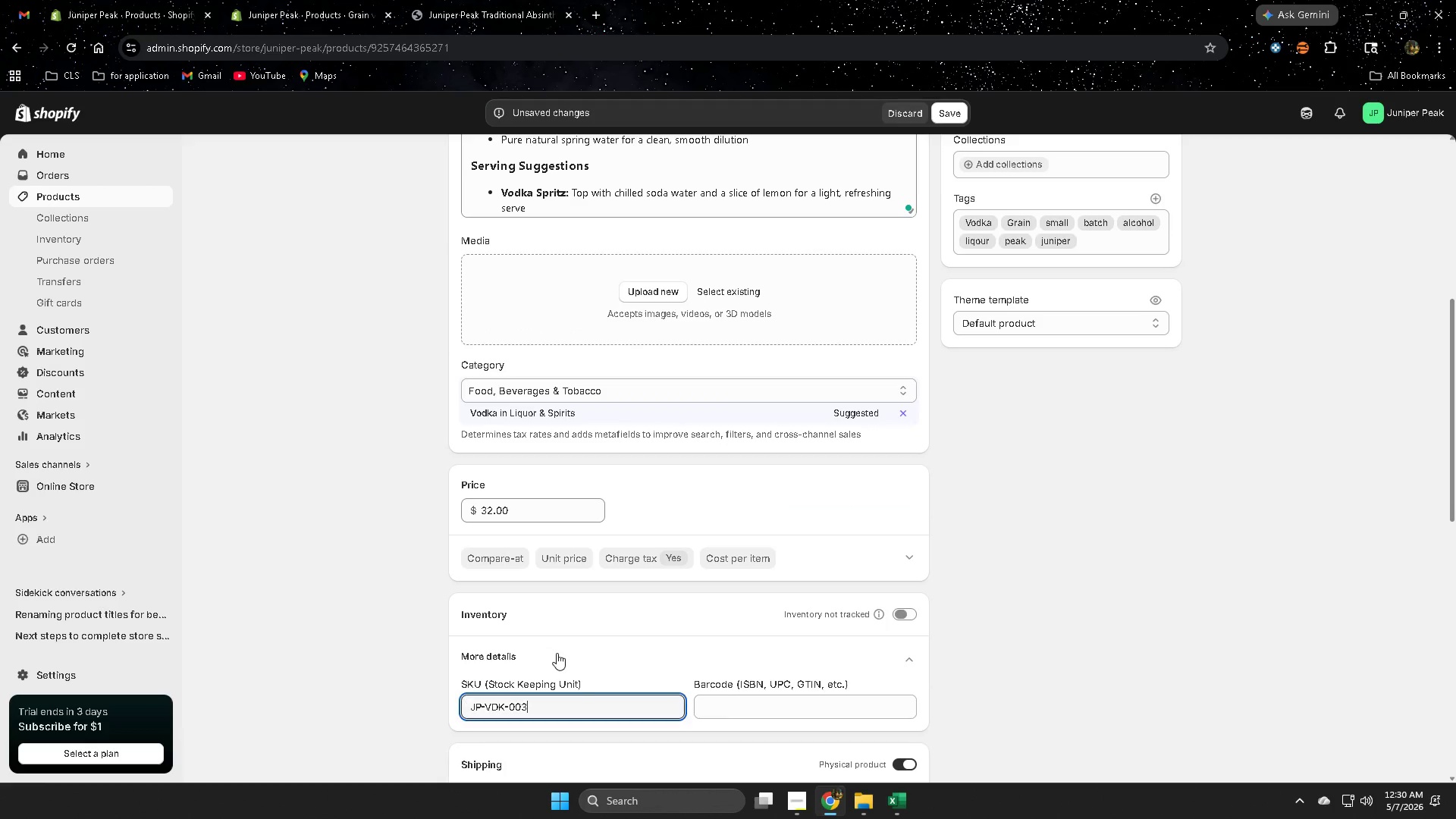 
scroll: coordinate [579, 689], scroll_direction: down, amount: 2.0
 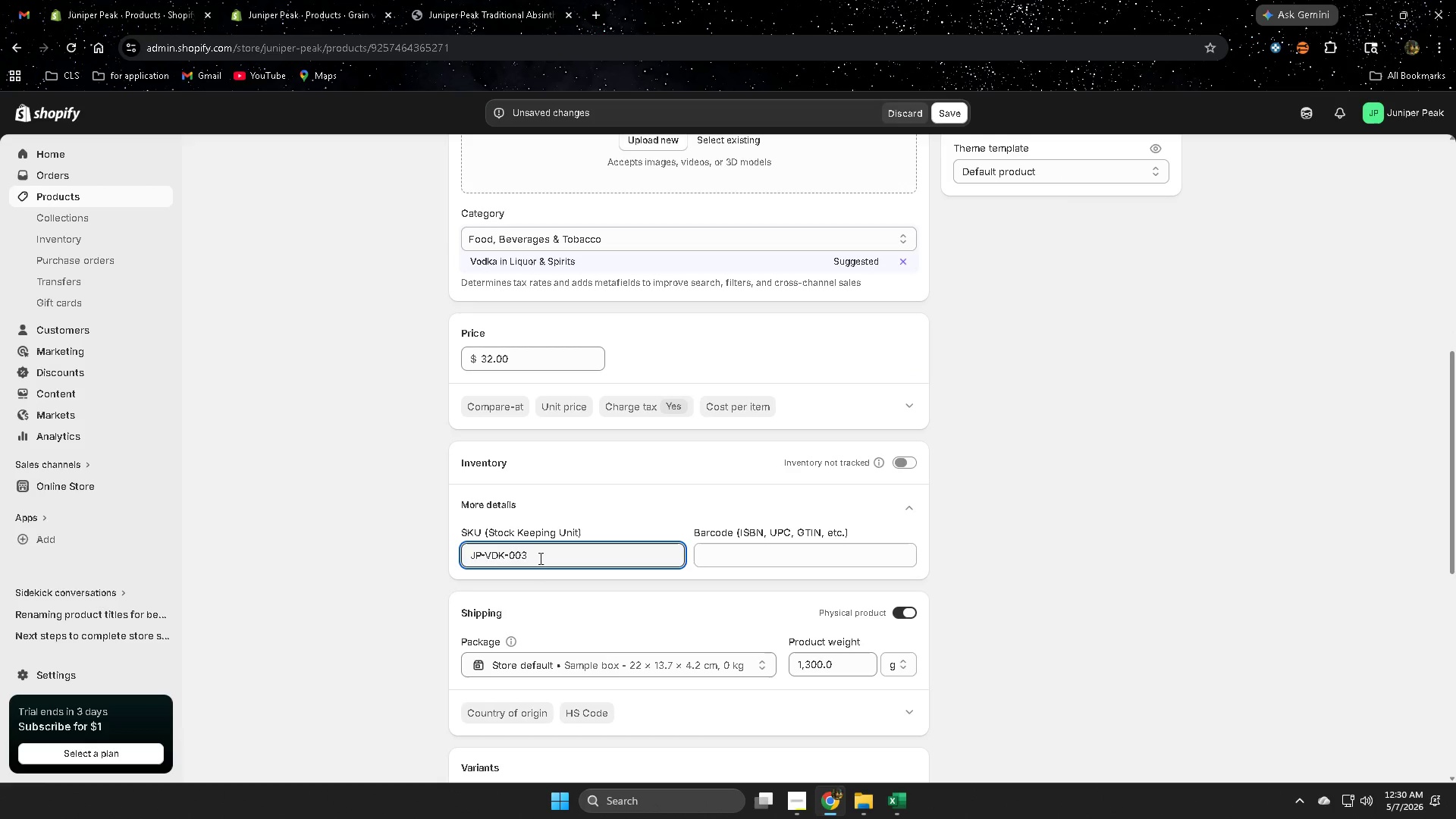 
double_click([539, 558])
 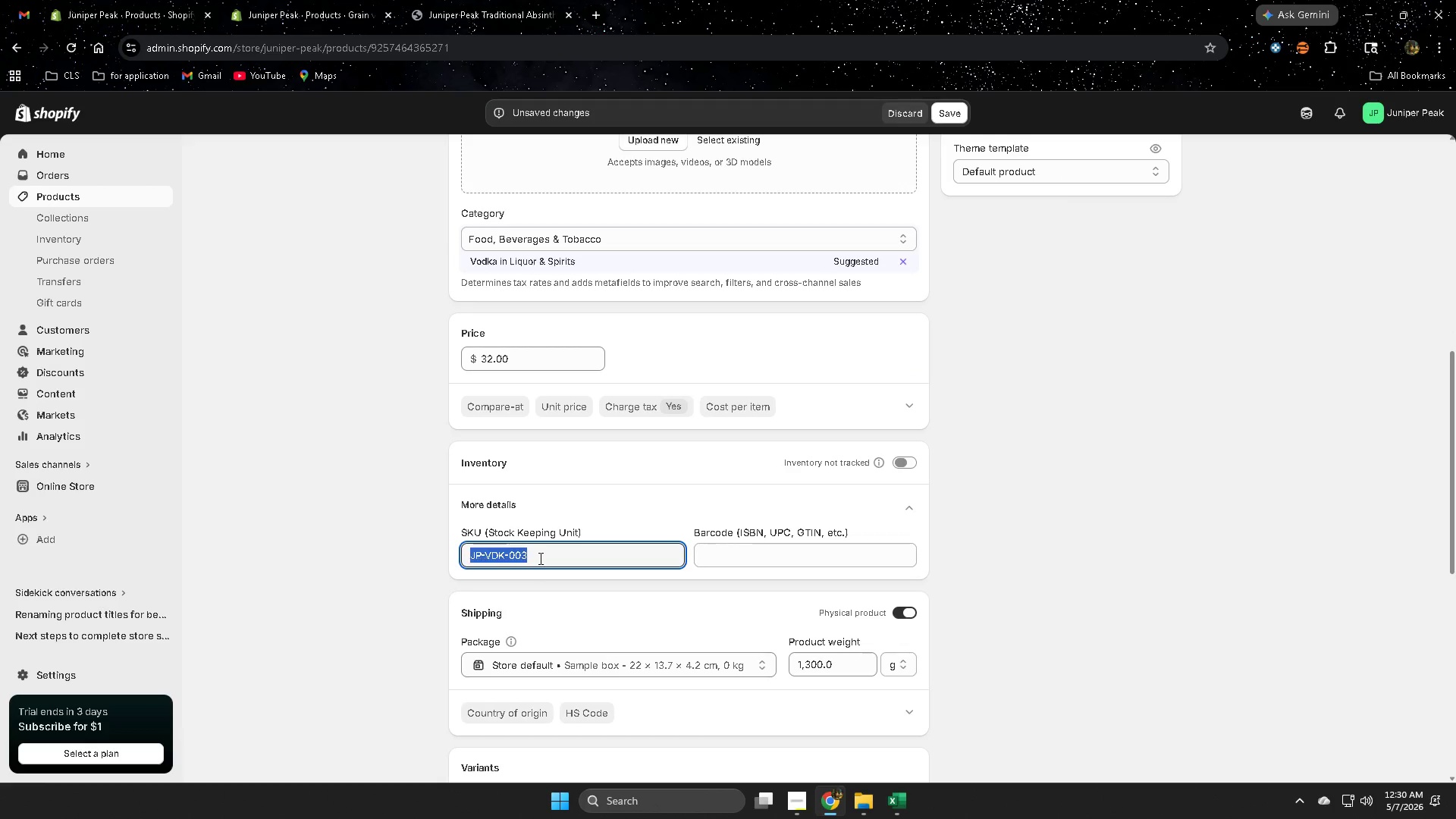 
triple_click([539, 558])
 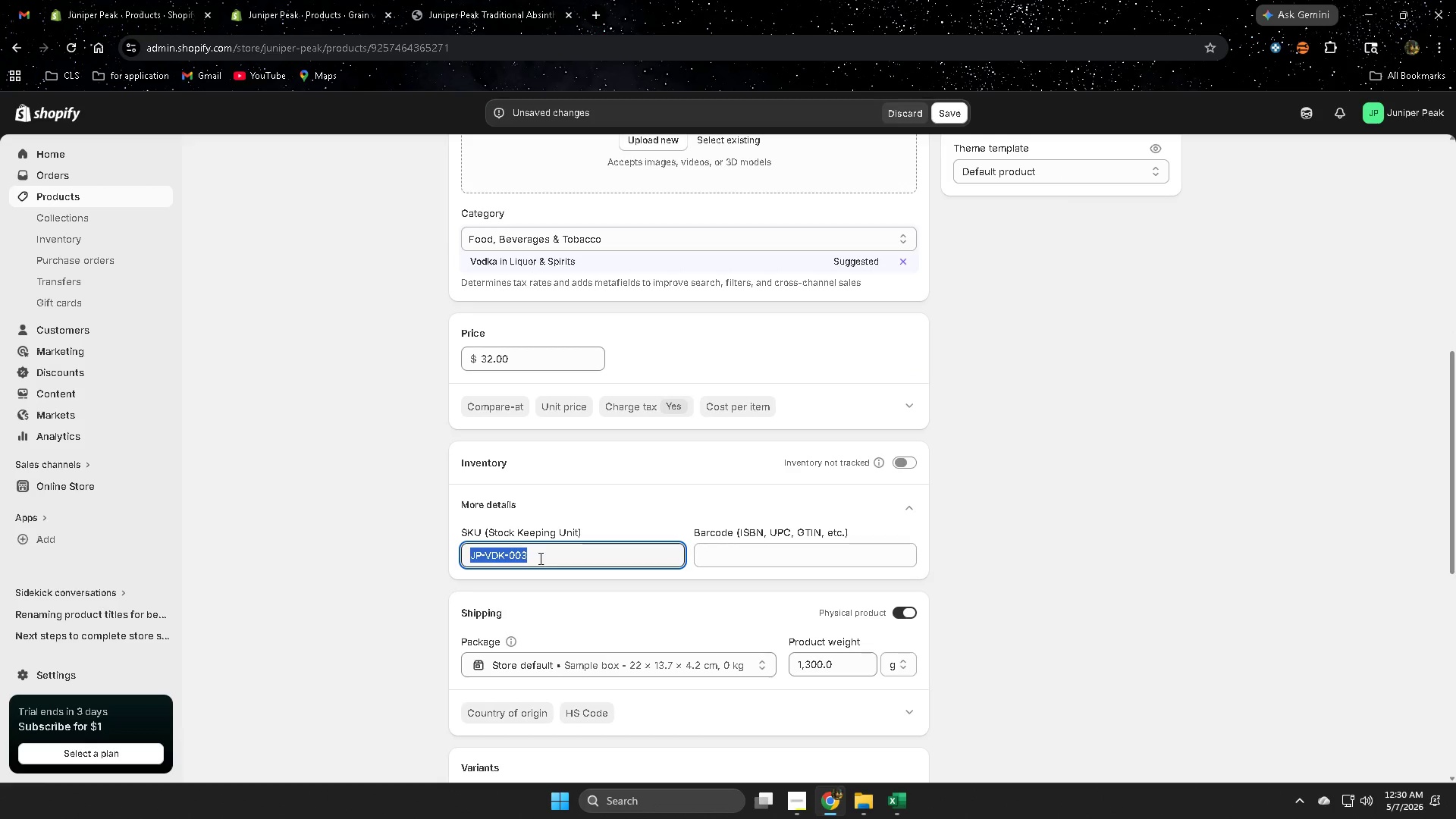 
key(Control+ControlLeft)
 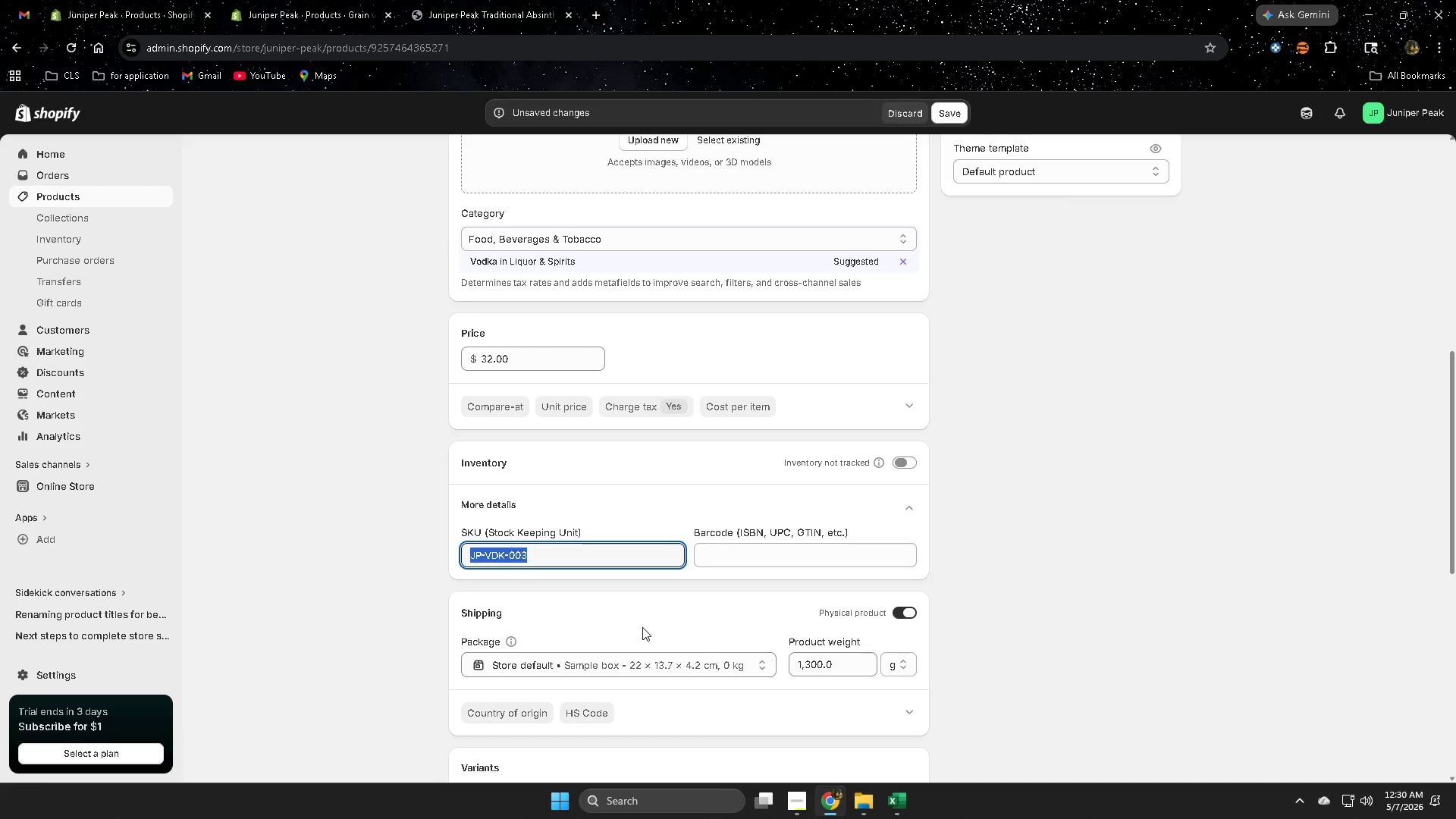 
key(Control+C)
 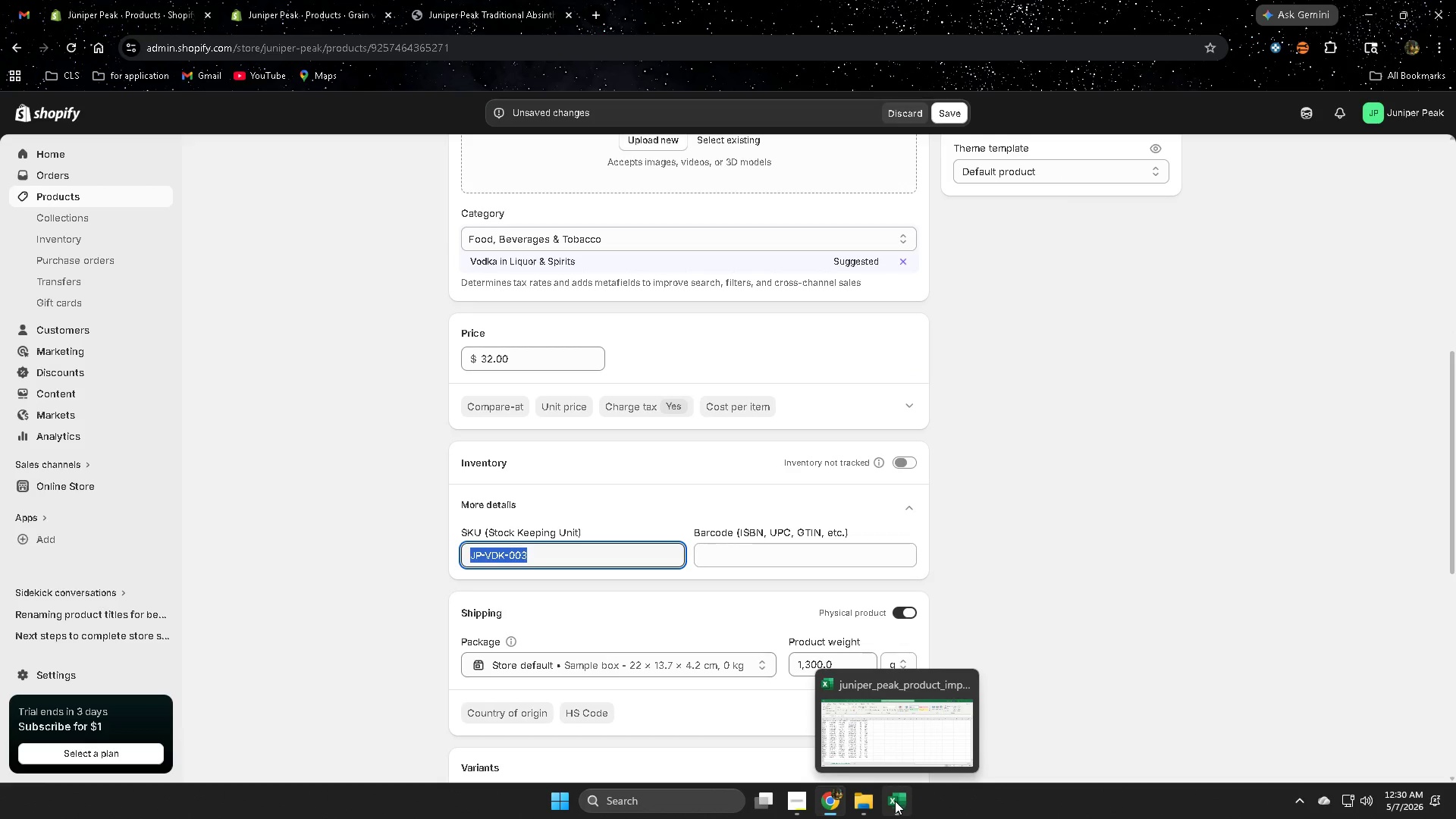 
left_click([895, 801])
 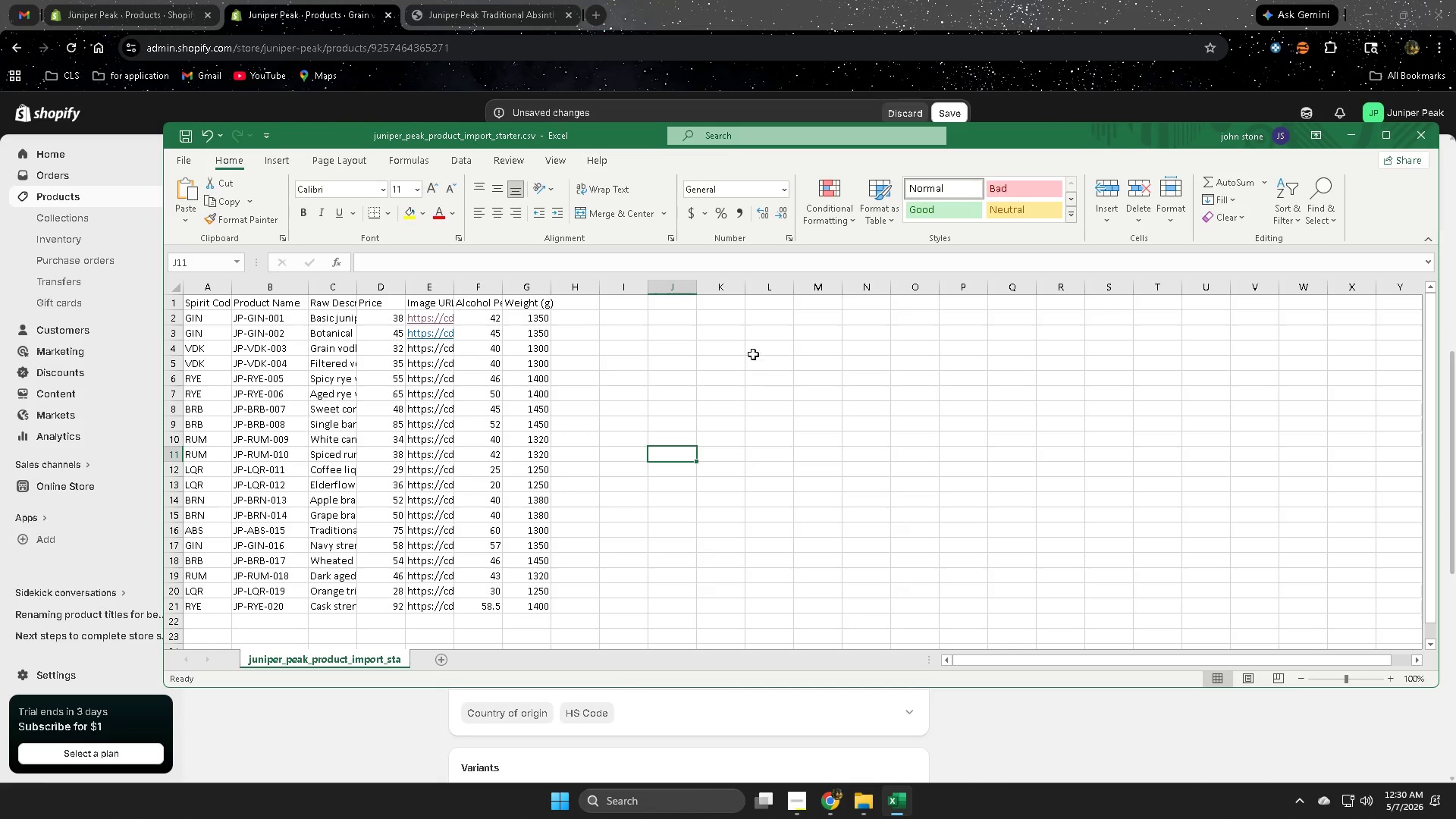 
left_click([752, 354])
 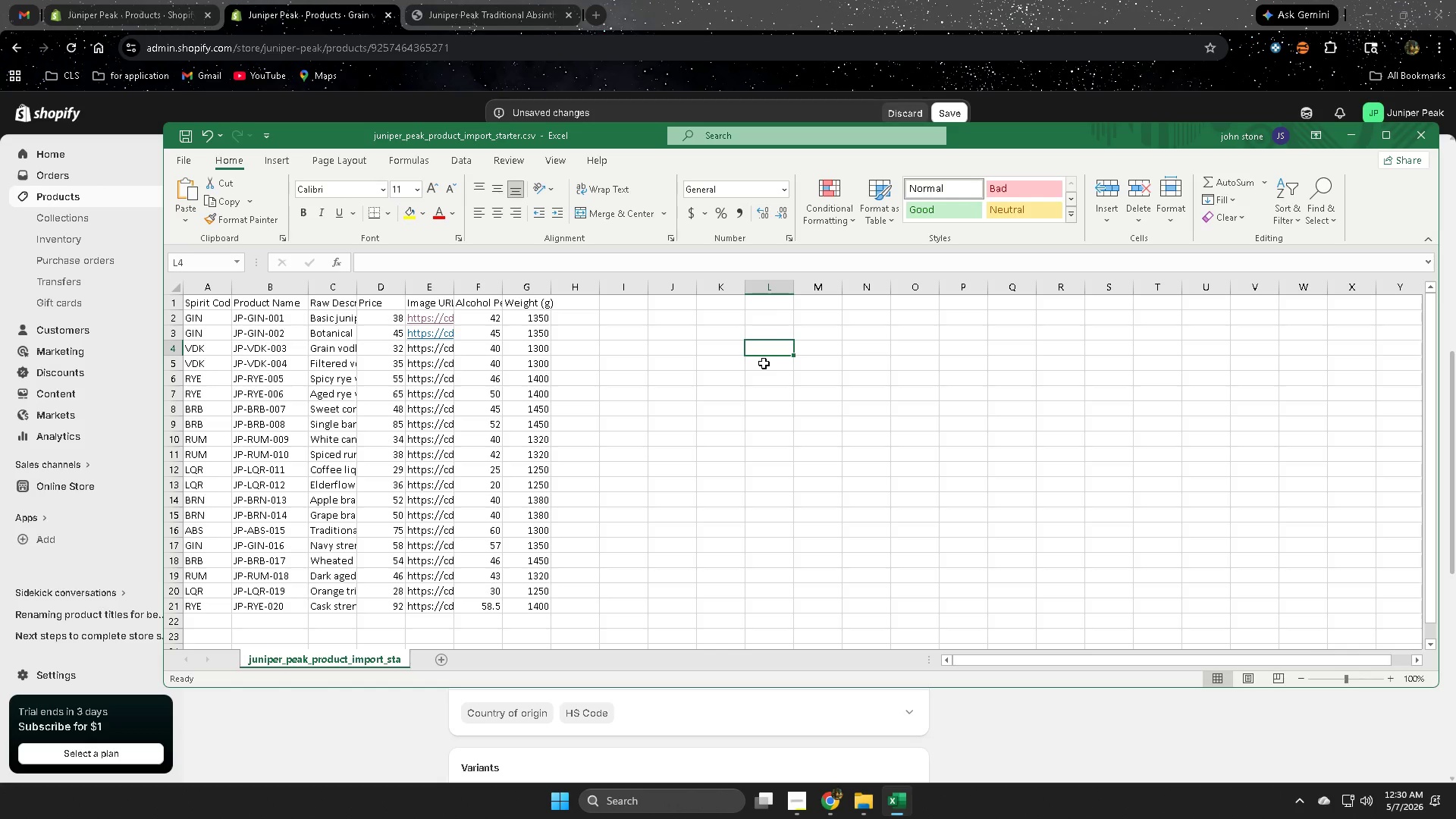 
key(Control+F)
 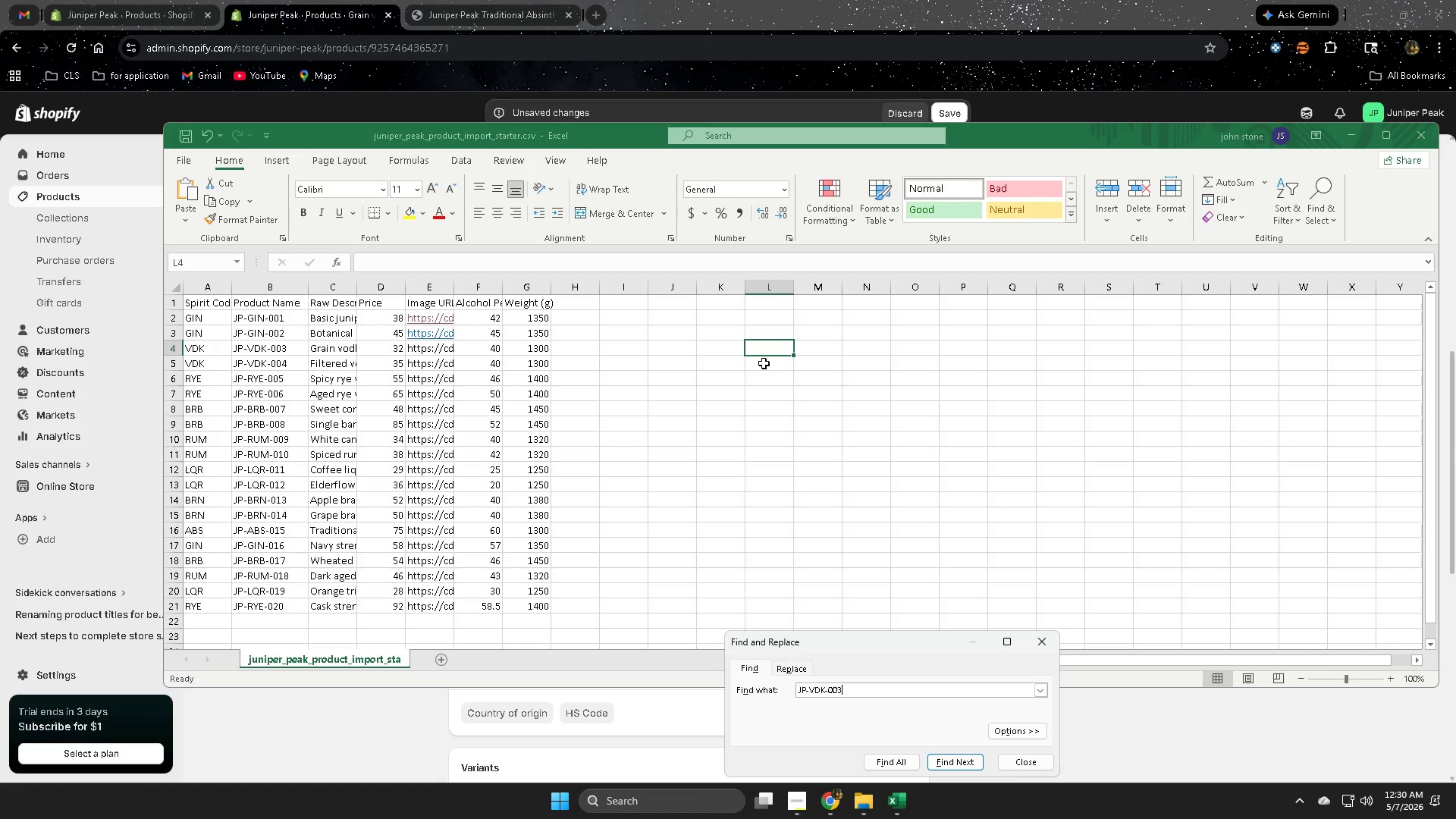 
key(Control+V)
 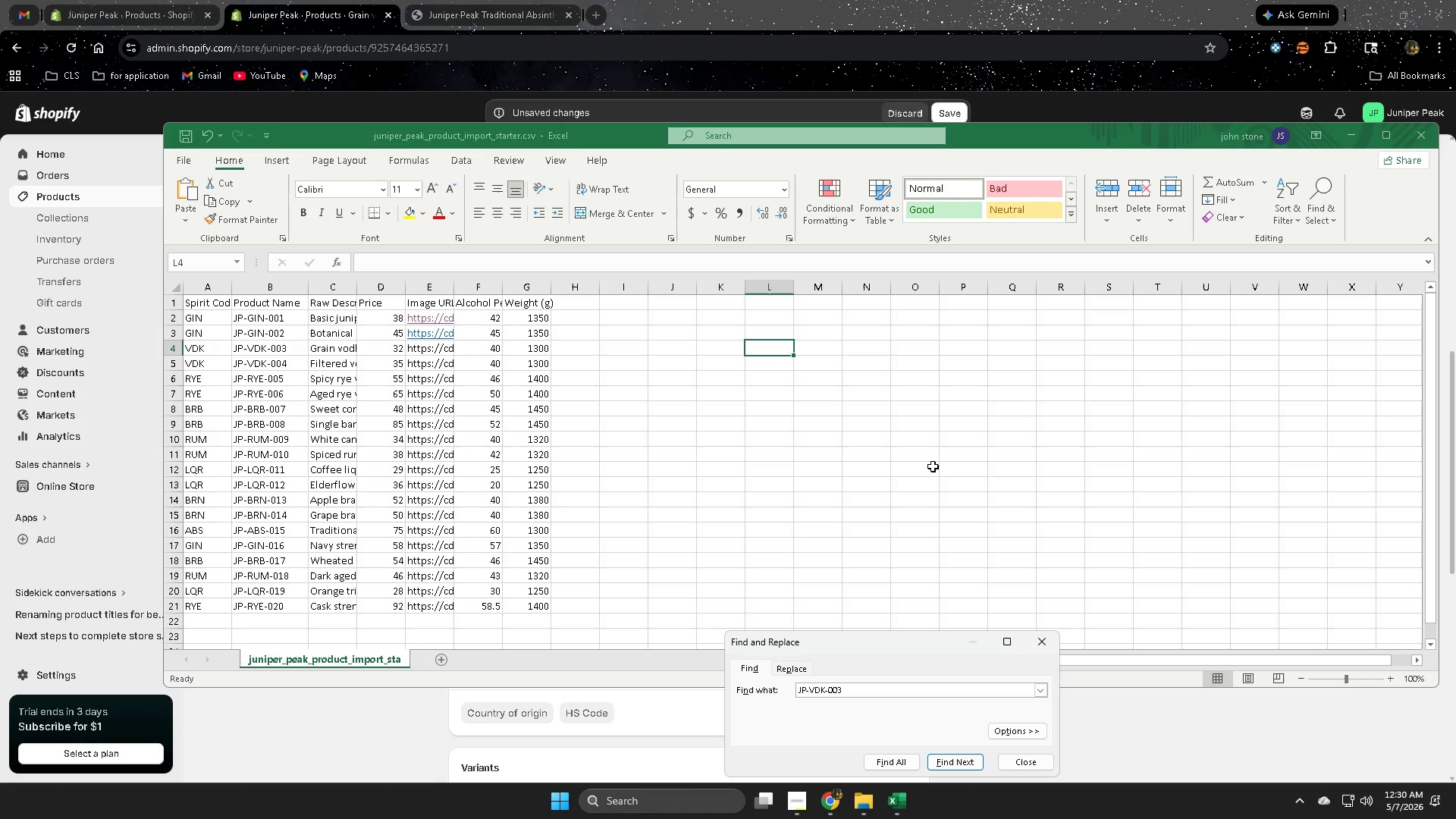 
key(Enter)
 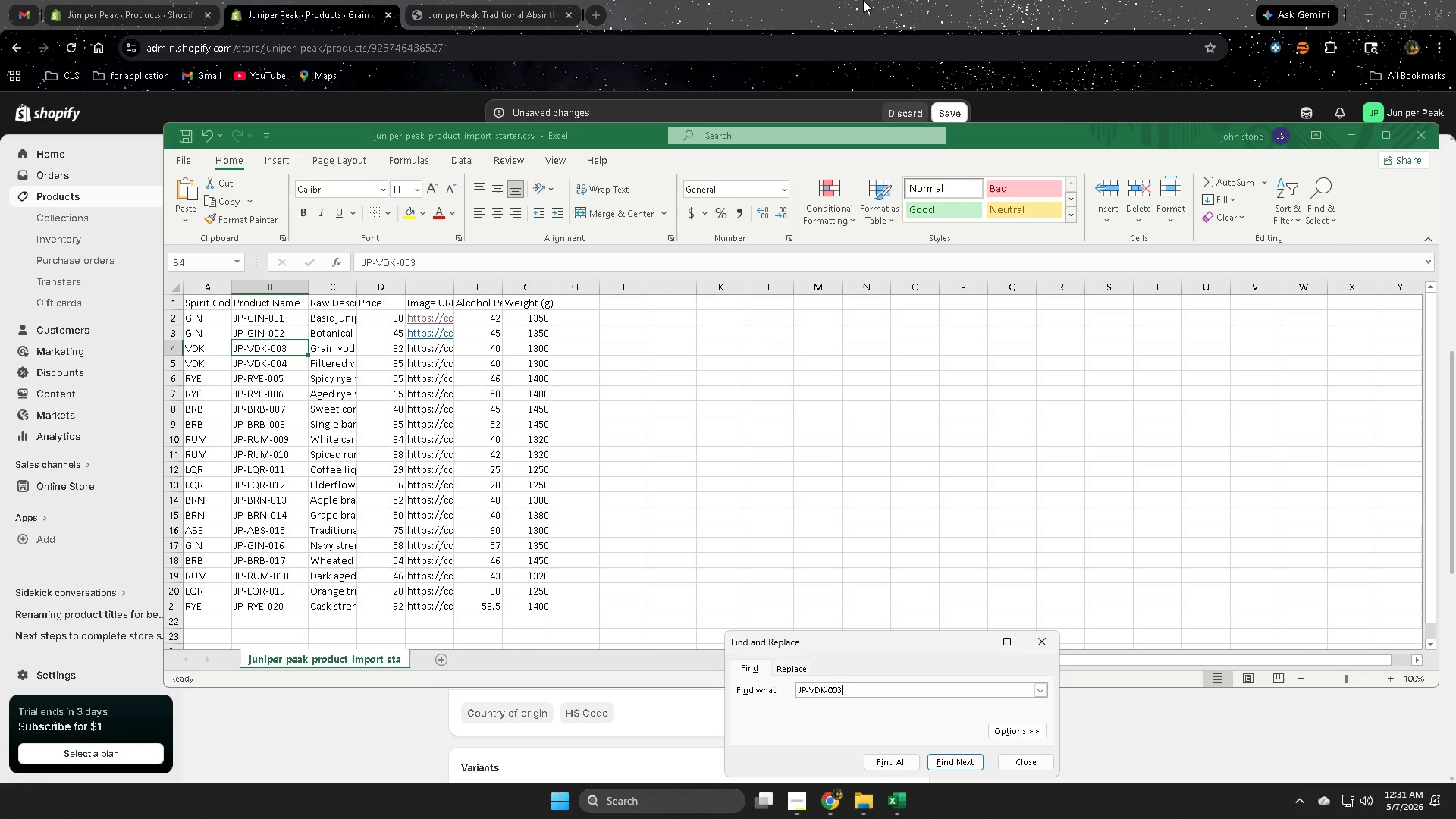 
wait(13.38)
 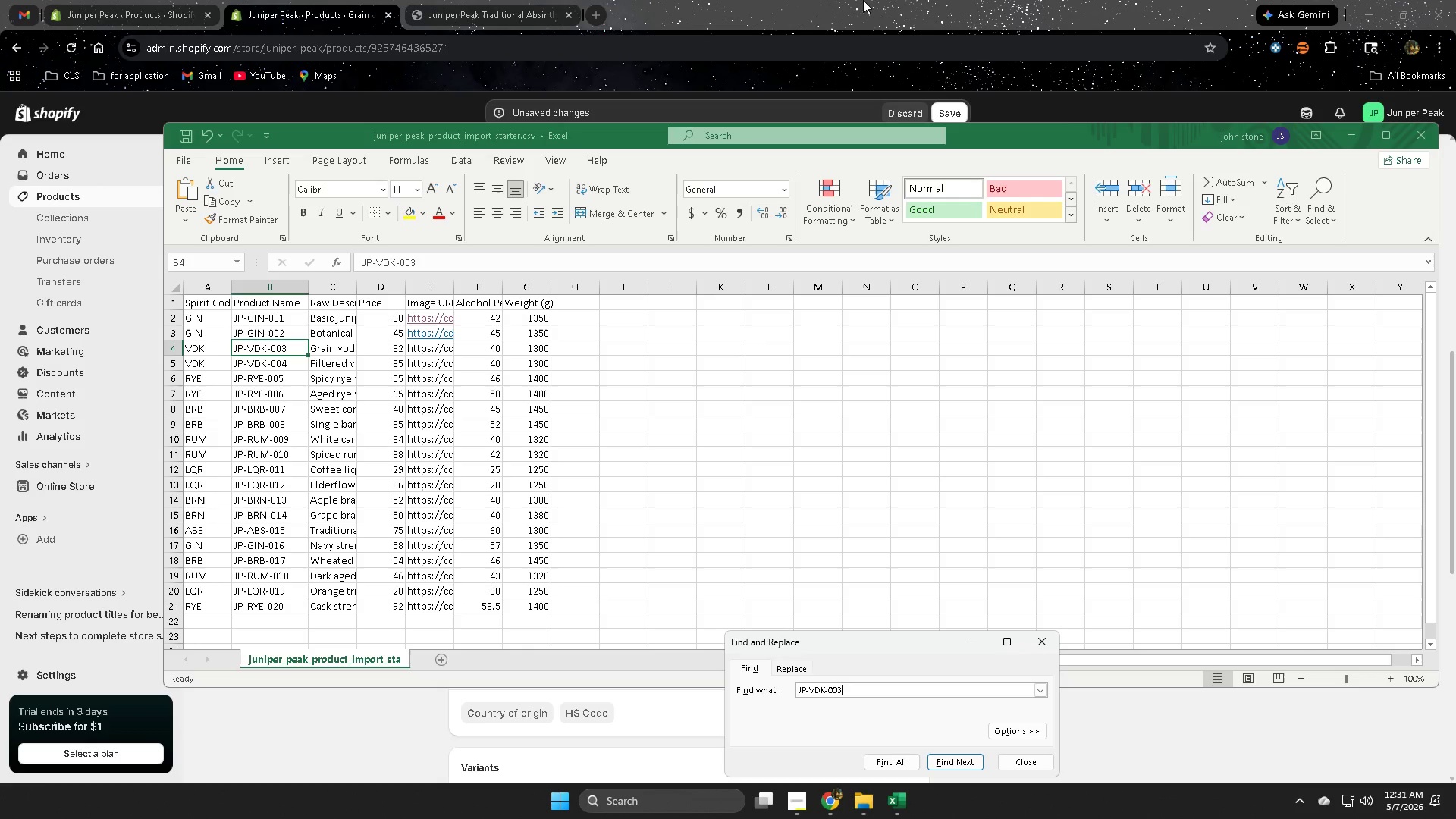 
left_click([863, 0])
 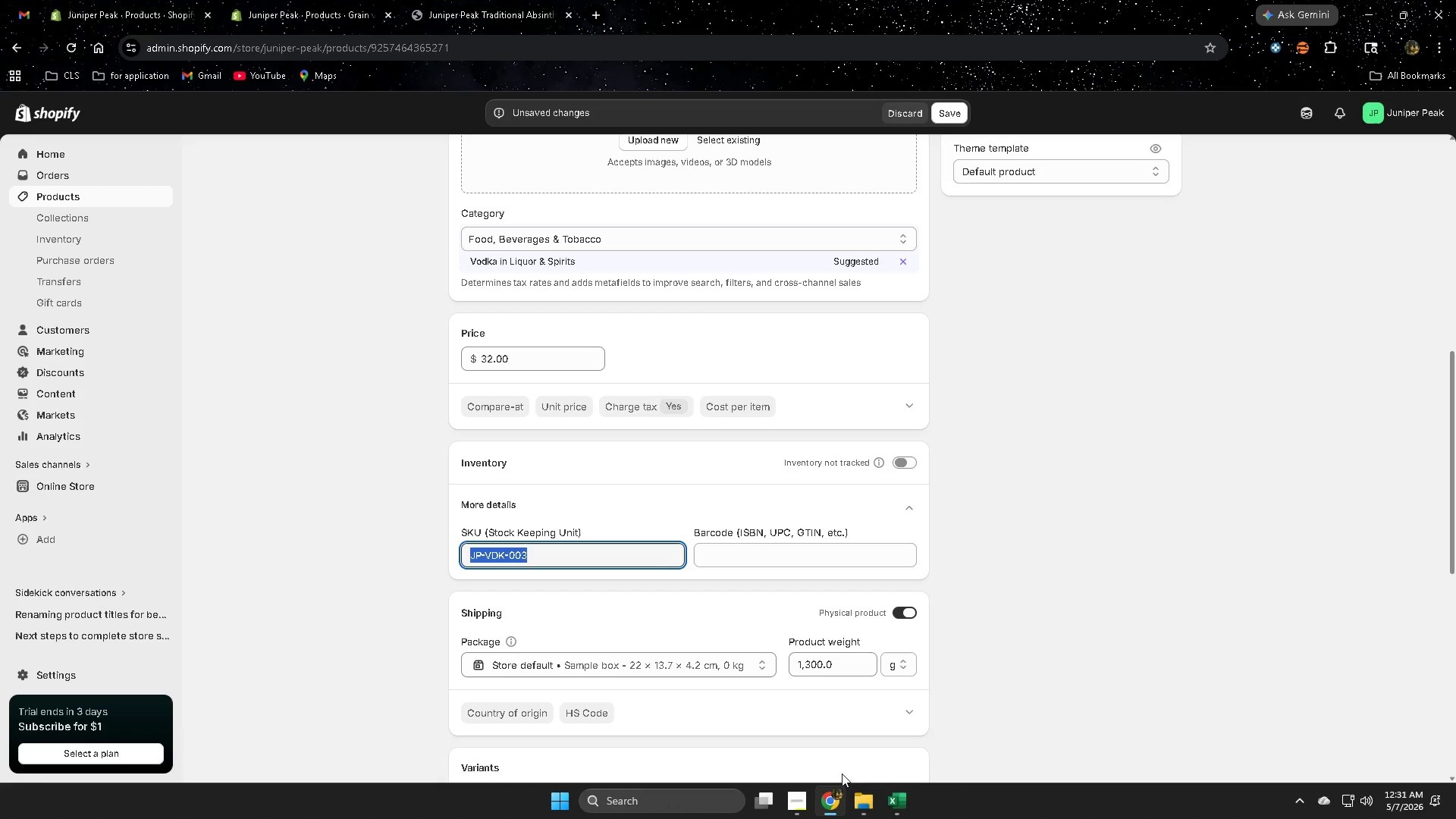 
scroll: coordinate [592, 445], scroll_direction: up, amount: 8.0
 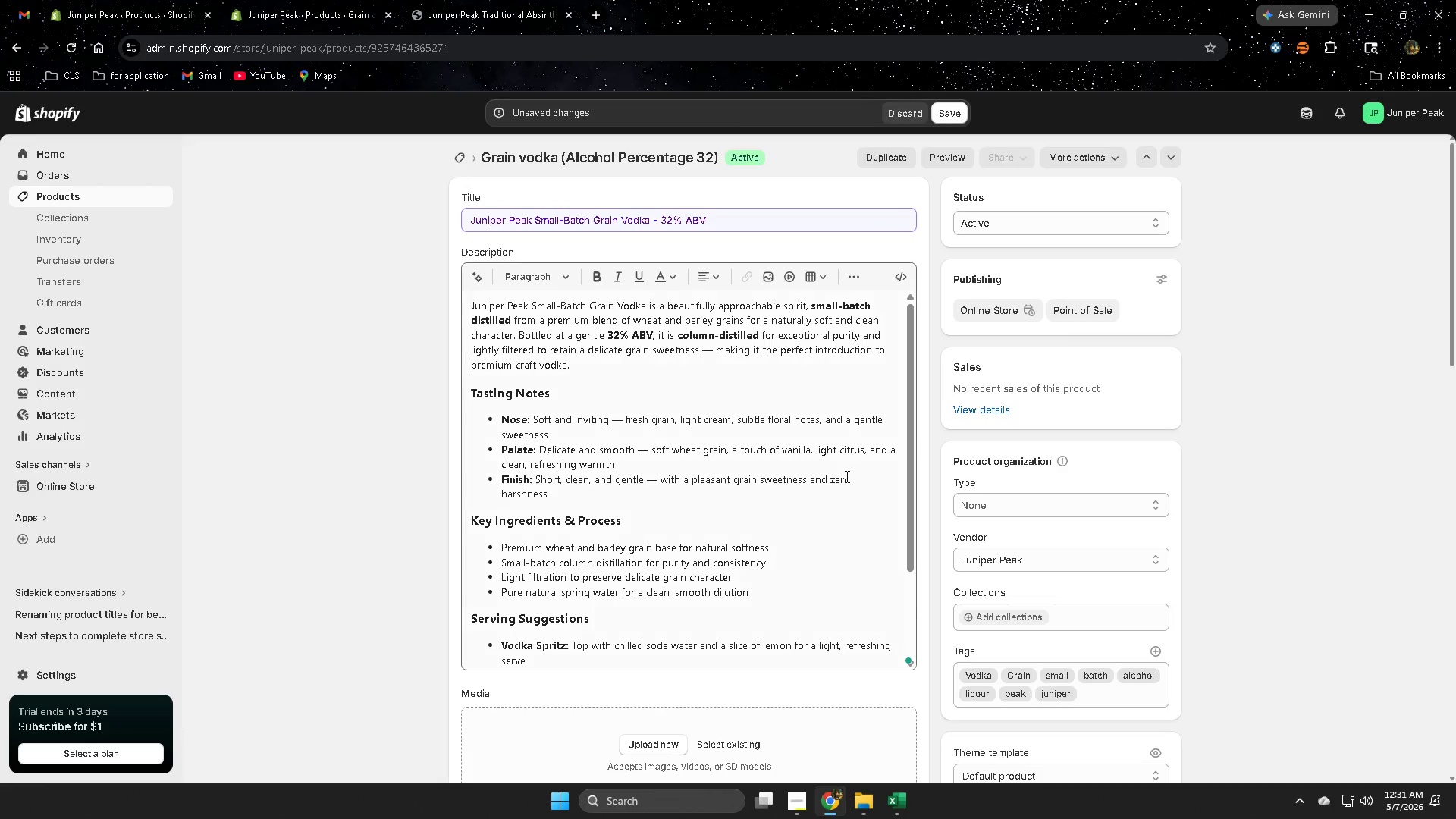 
scroll: coordinate [1301, 617], scroll_direction: down, amount: 9.0
 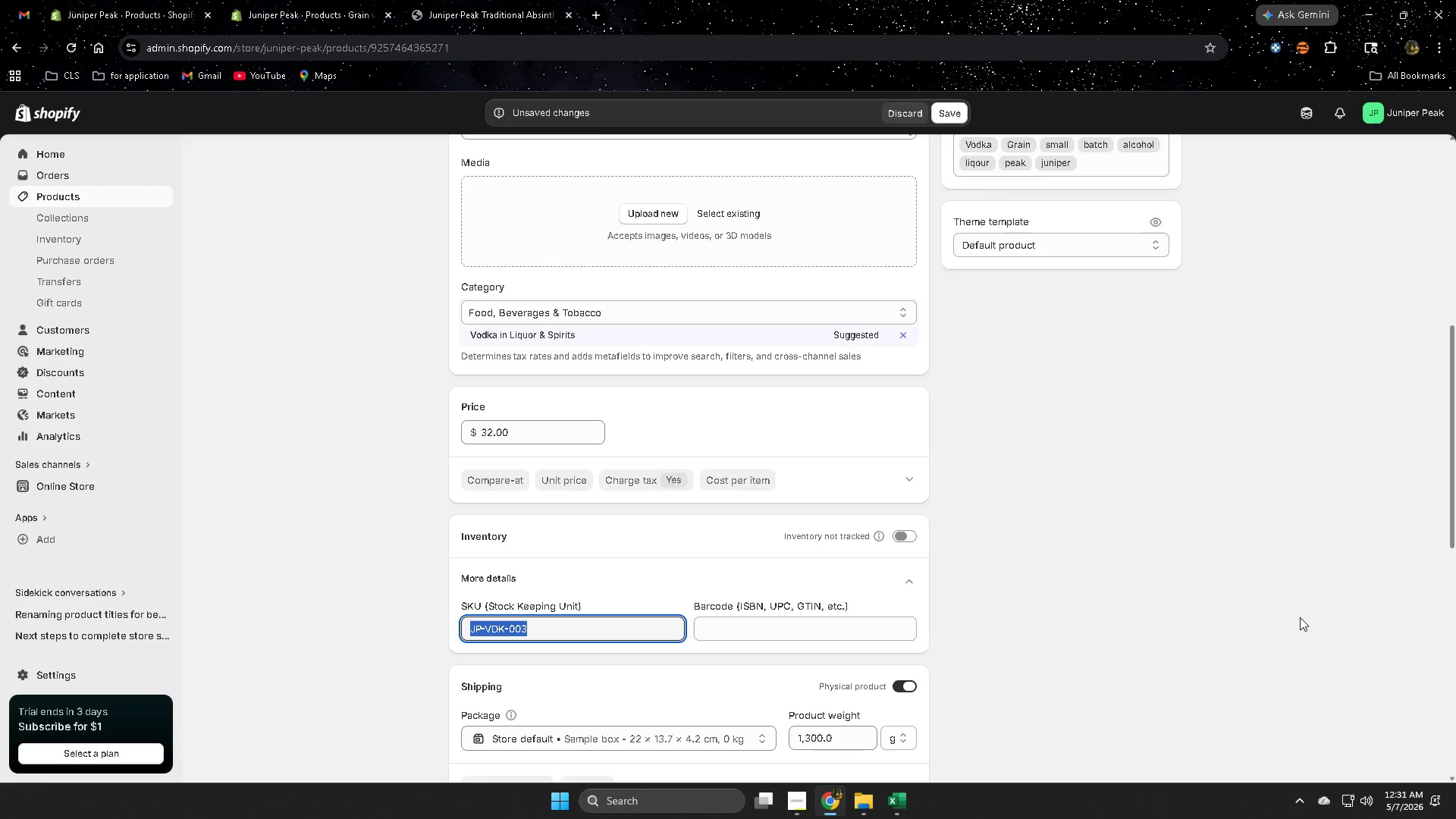 
scroll: coordinate [1298, 614], scroll_direction: up, amount: 8.0
 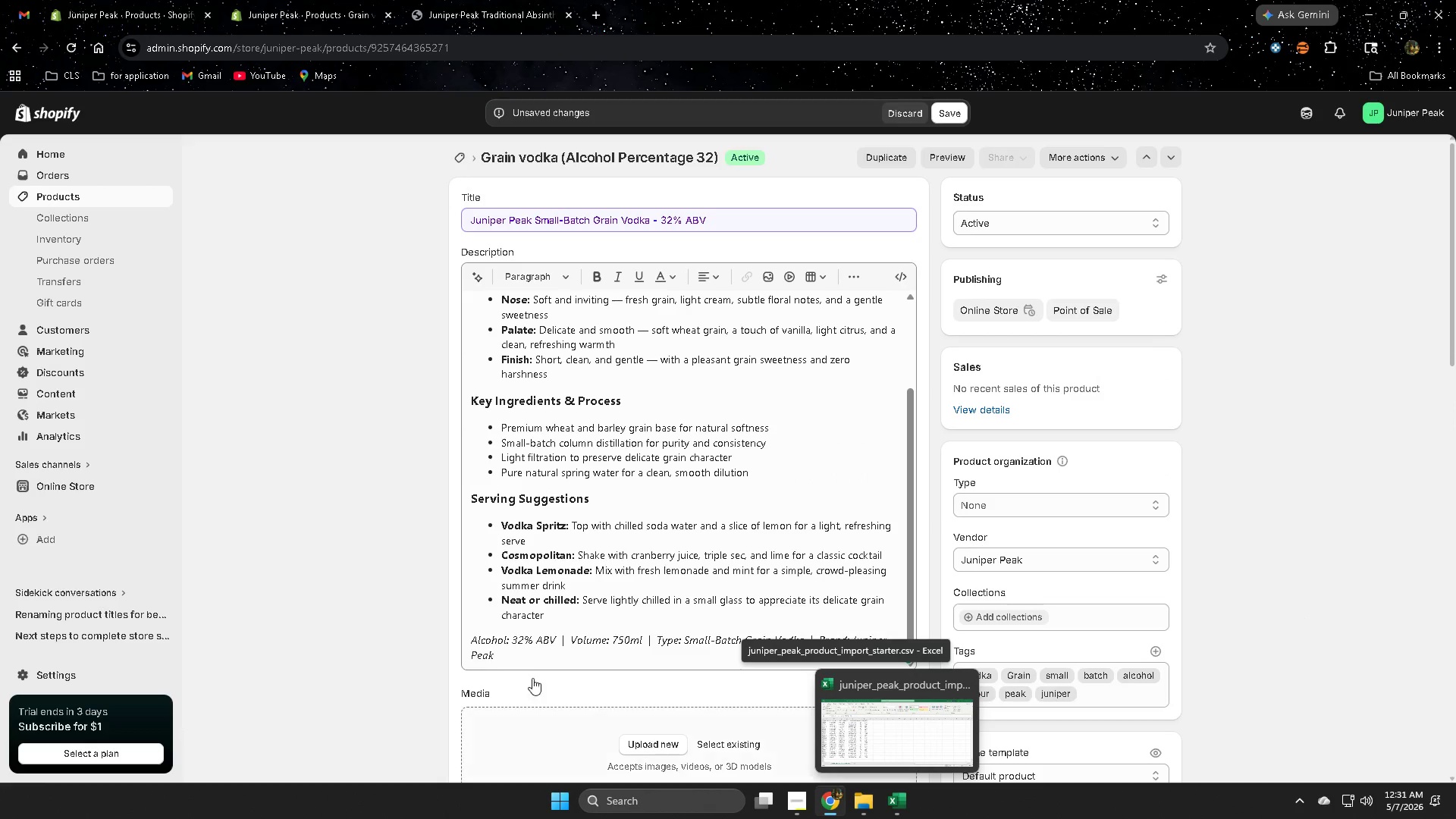 
left_click([357, 547])
 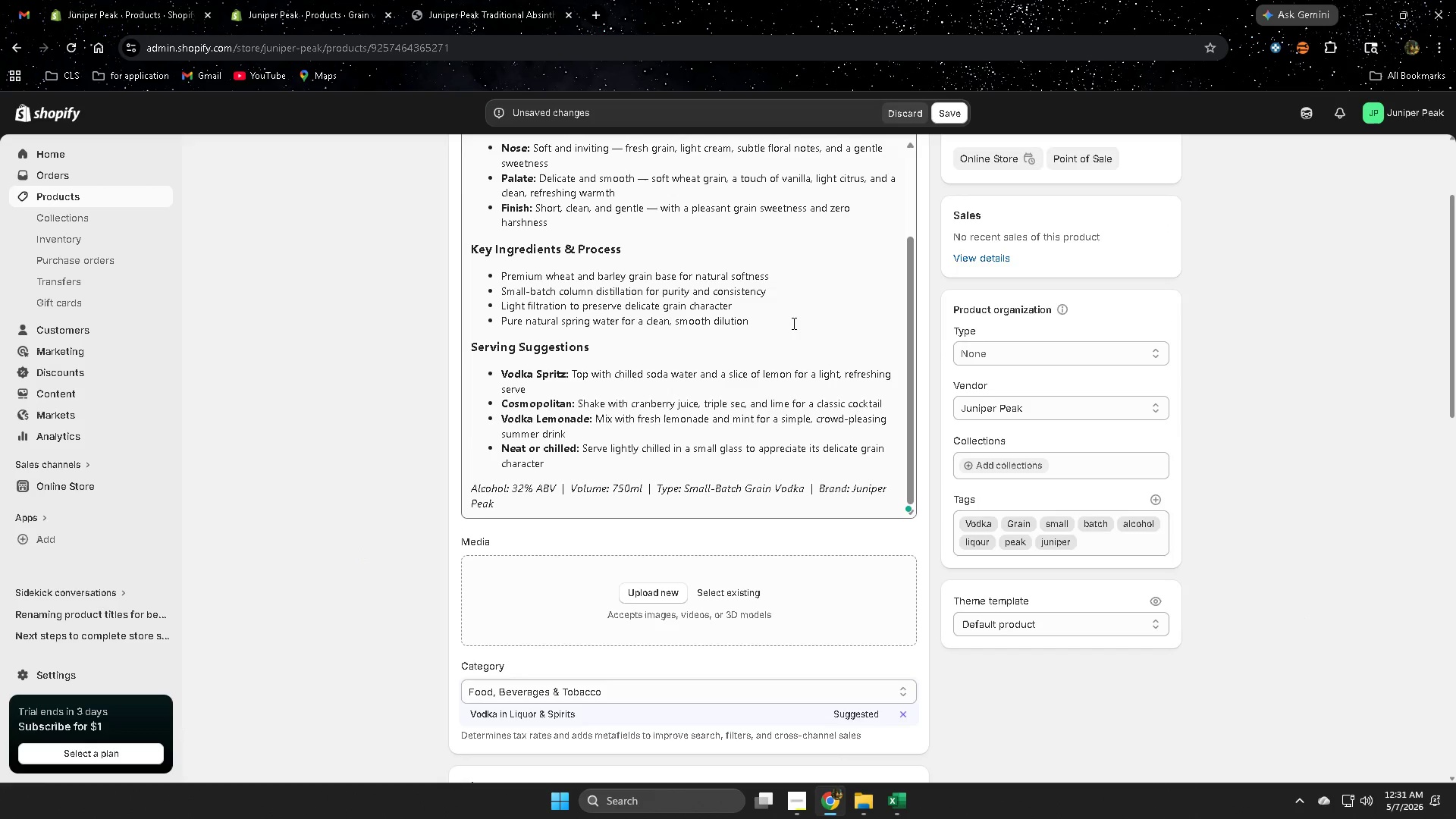 
scroll: coordinate [375, 568], scroll_direction: down, amount: 2.0
 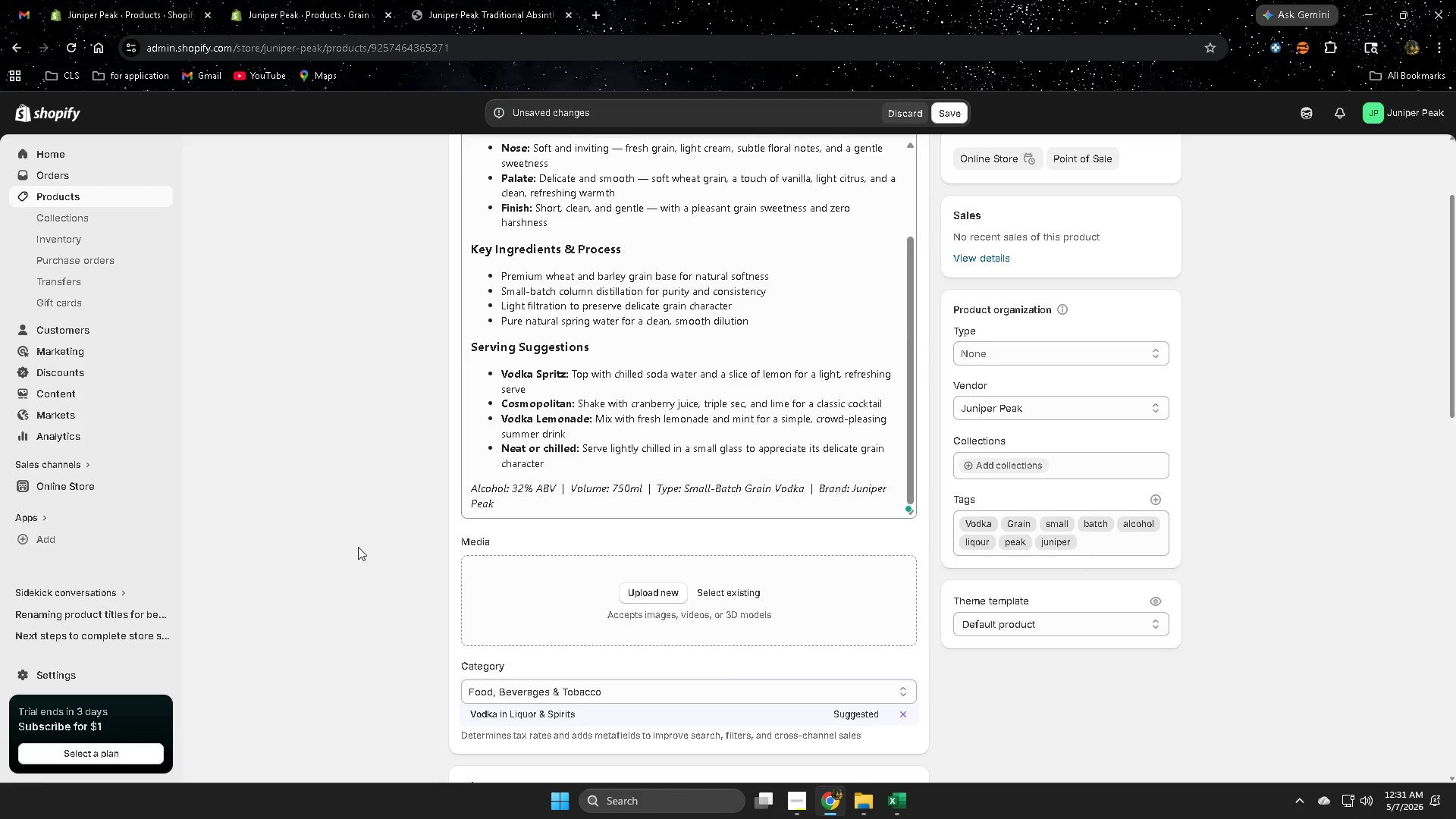 
scroll: coordinate [846, 334], scroll_direction: up, amount: 5.0
 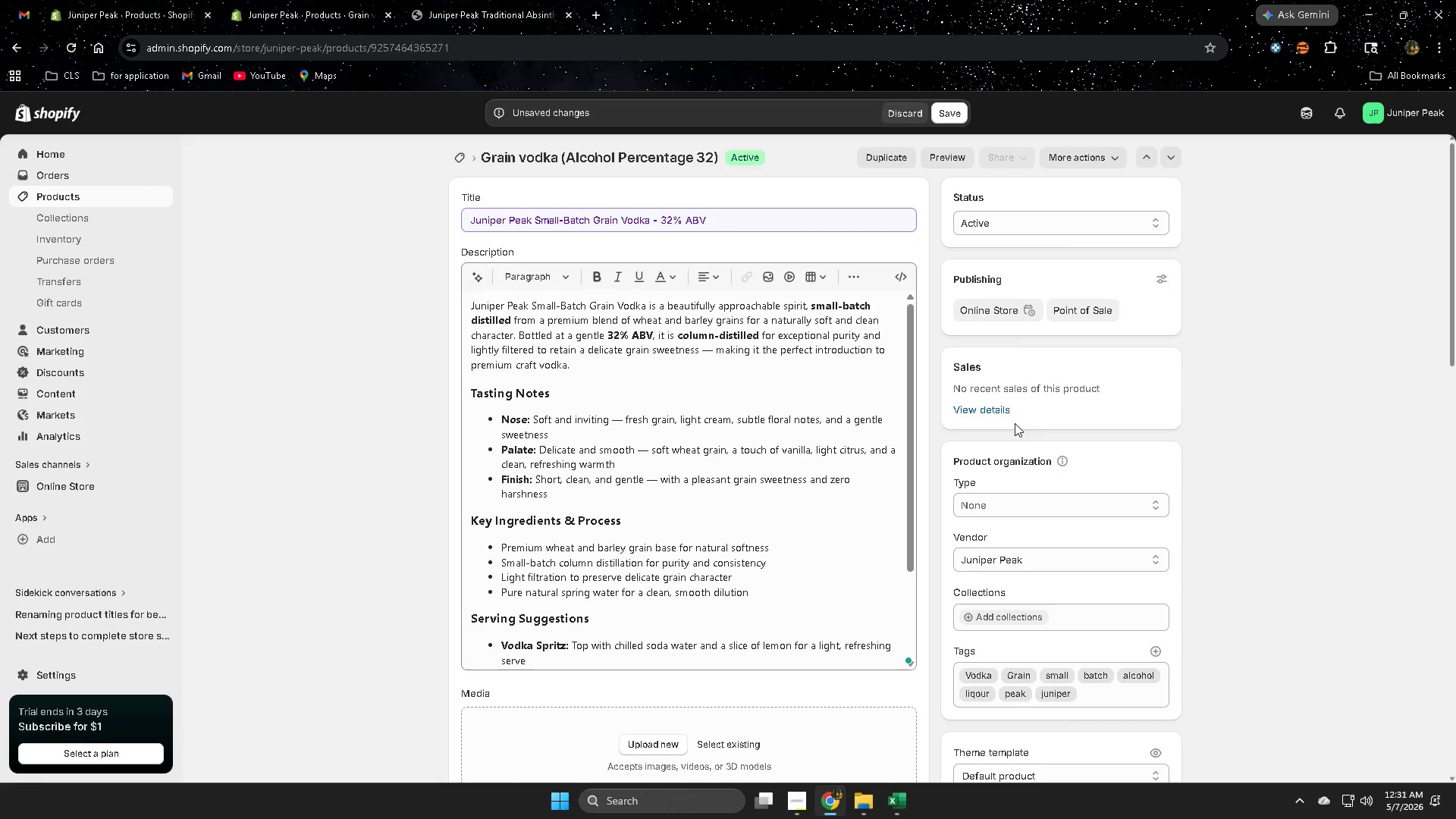 
scroll: coordinate [985, 457], scroll_direction: down, amount: 1.0
 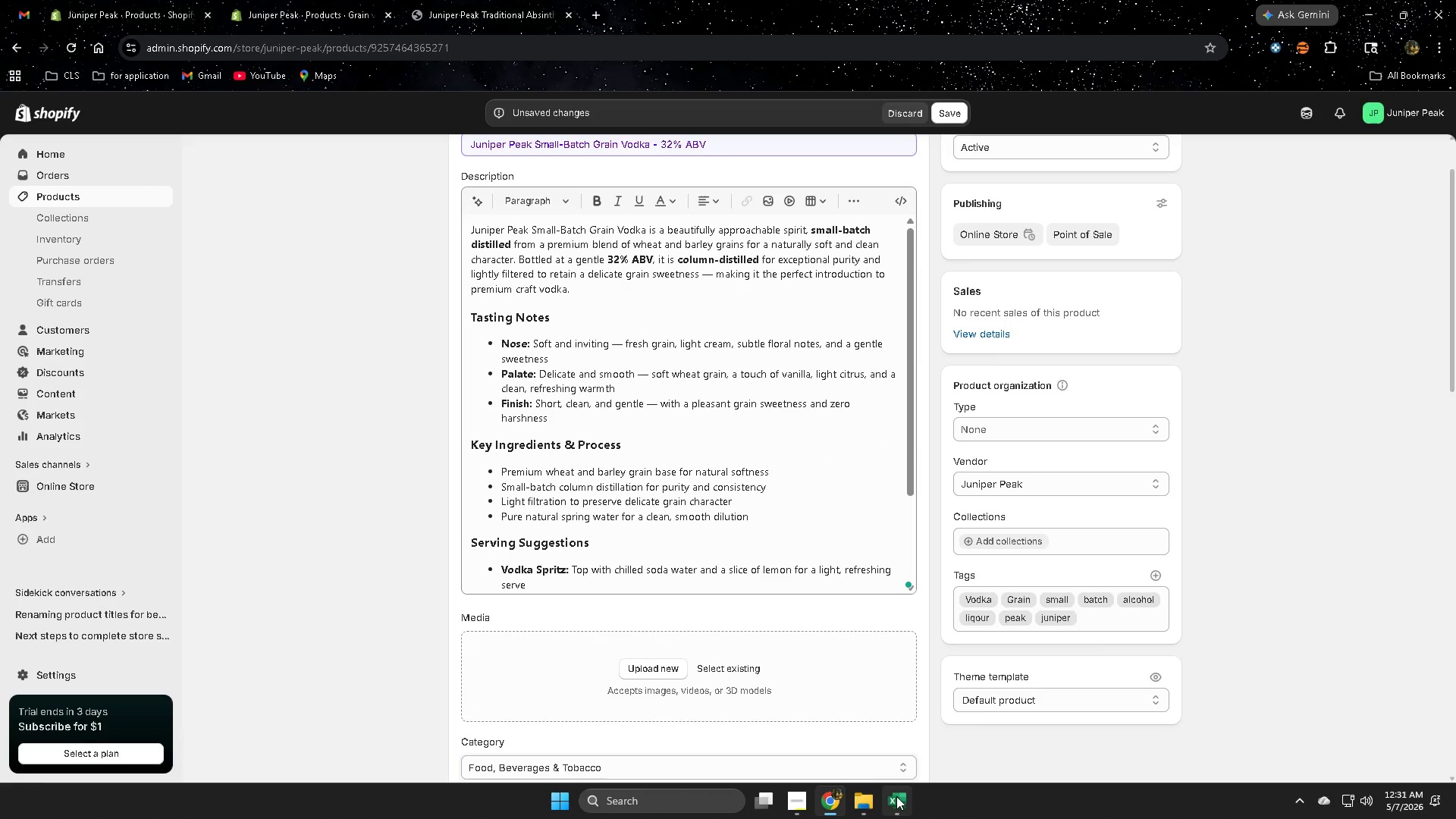 
left_click([886, 739])
 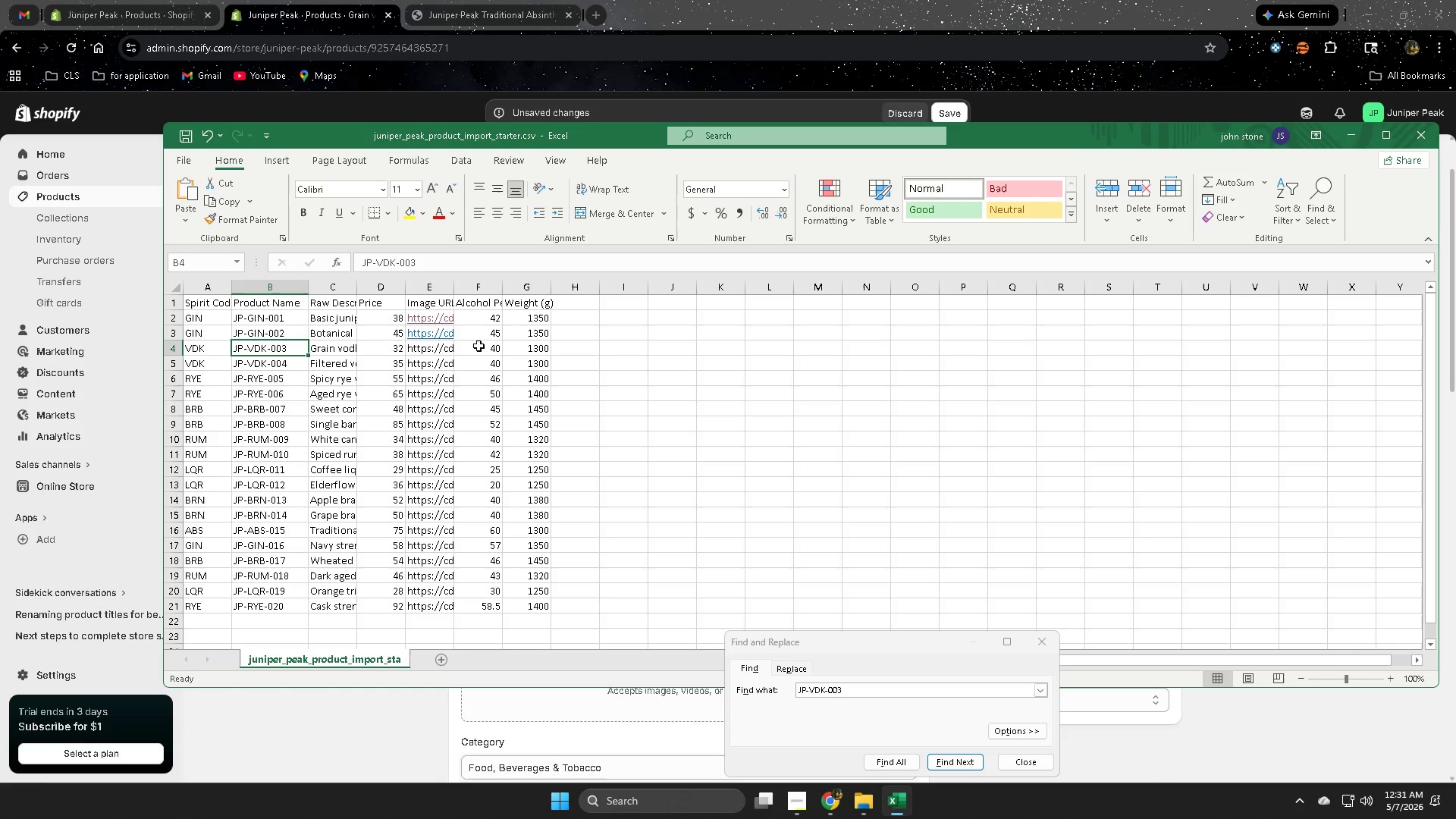 
wait(7.05)
 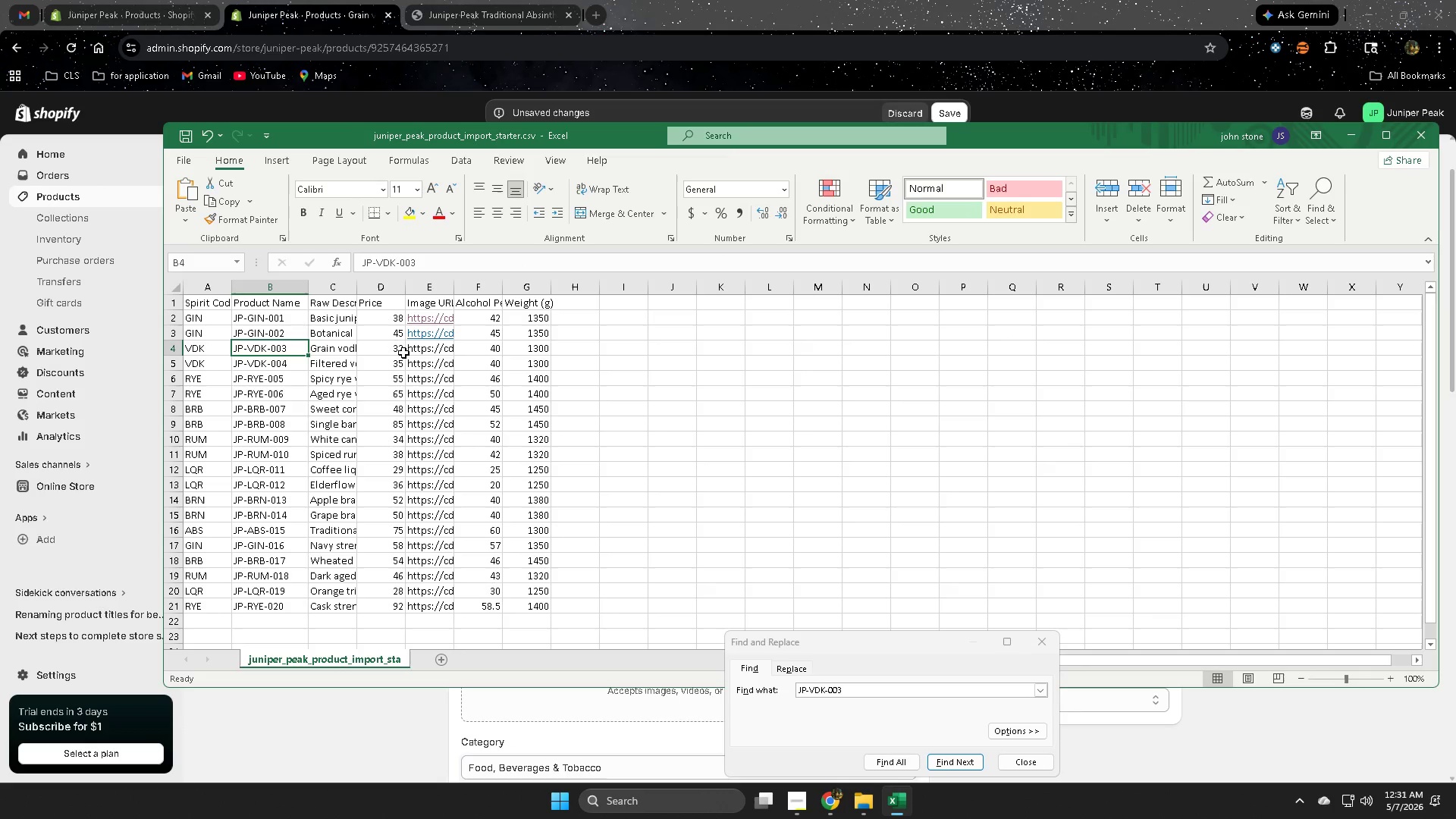 
left_click([175, 350])
 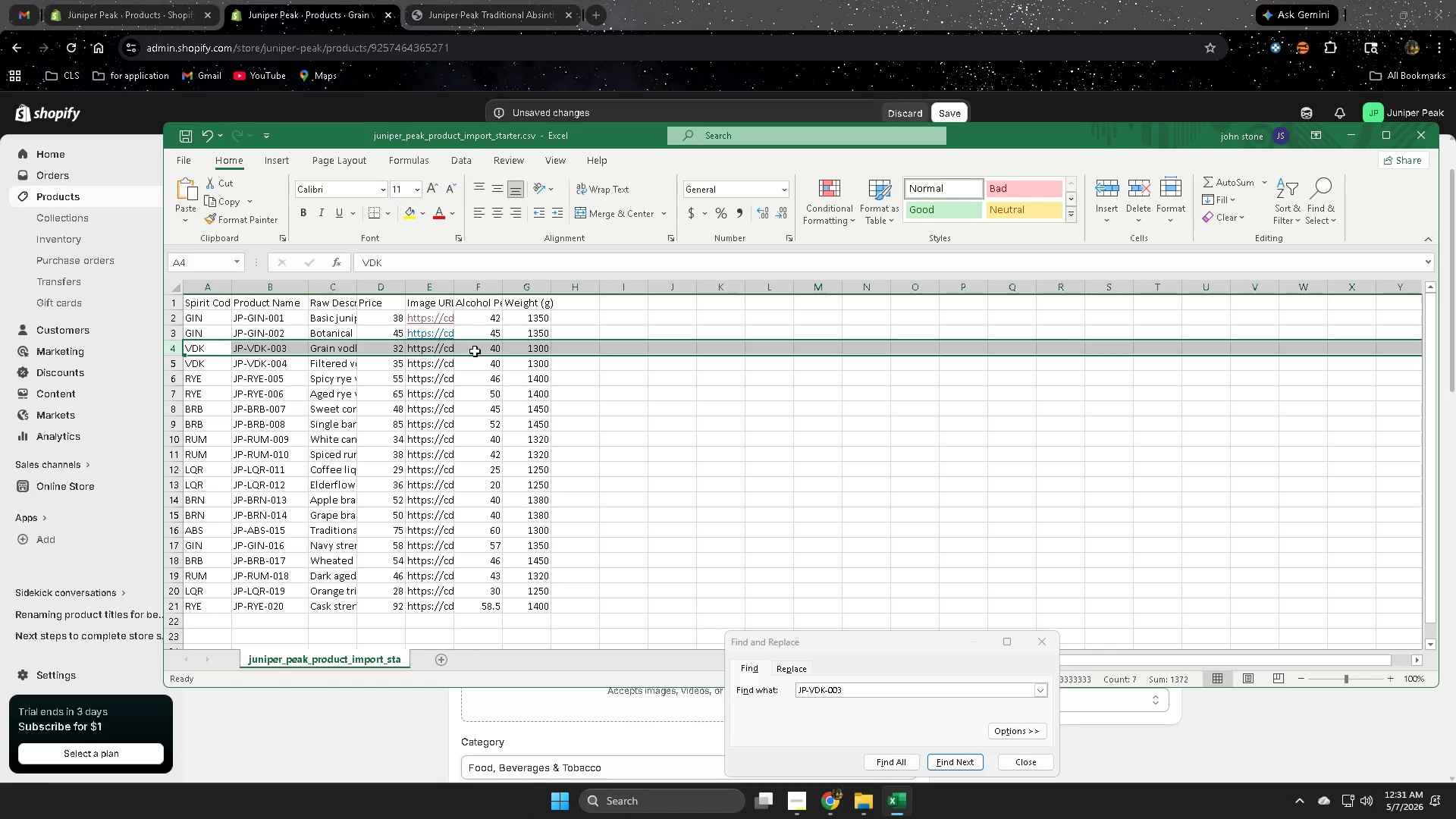 
double_click([488, 350])
 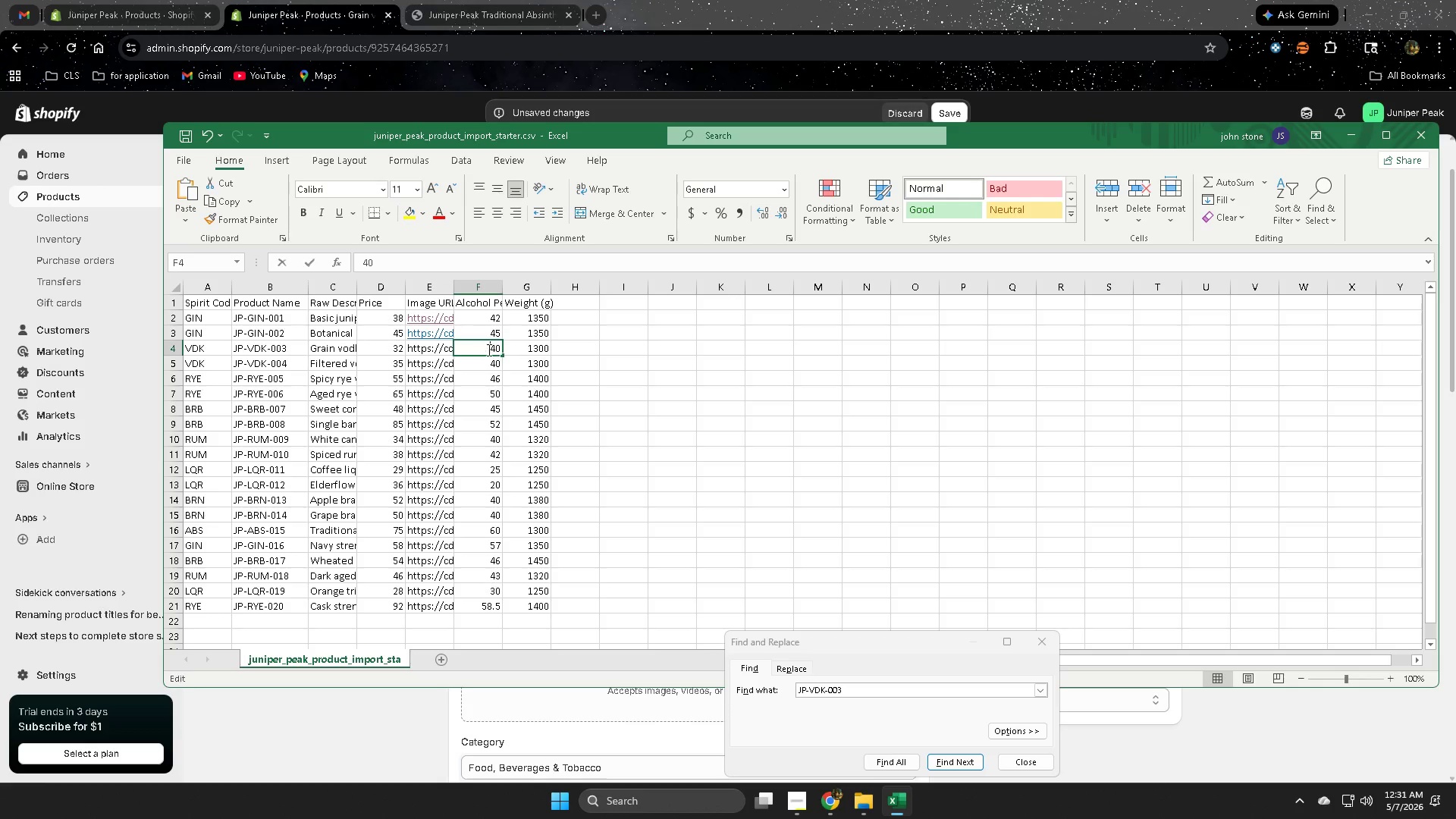 
triple_click([488, 350])
 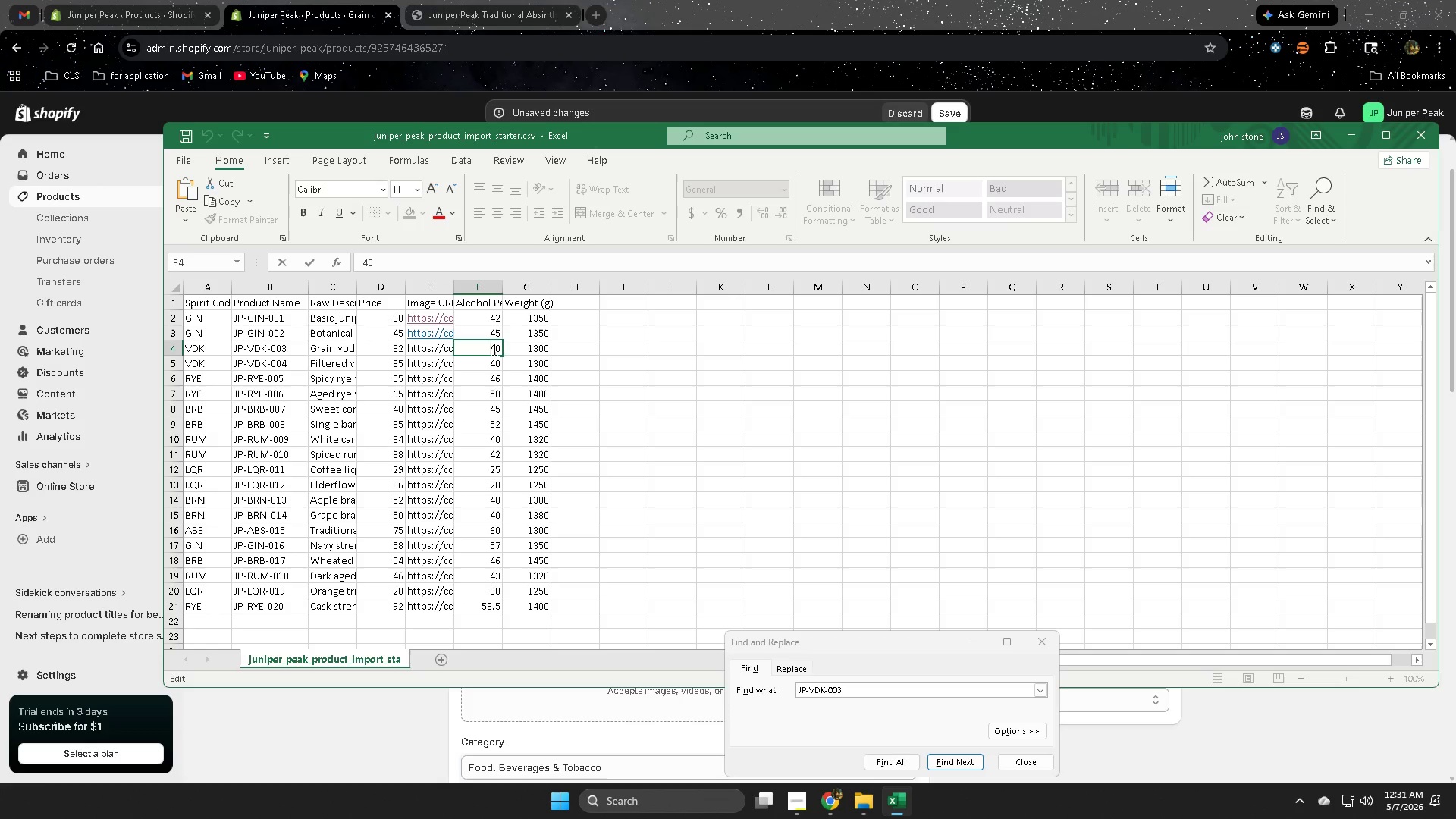 
double_click([493, 349])
 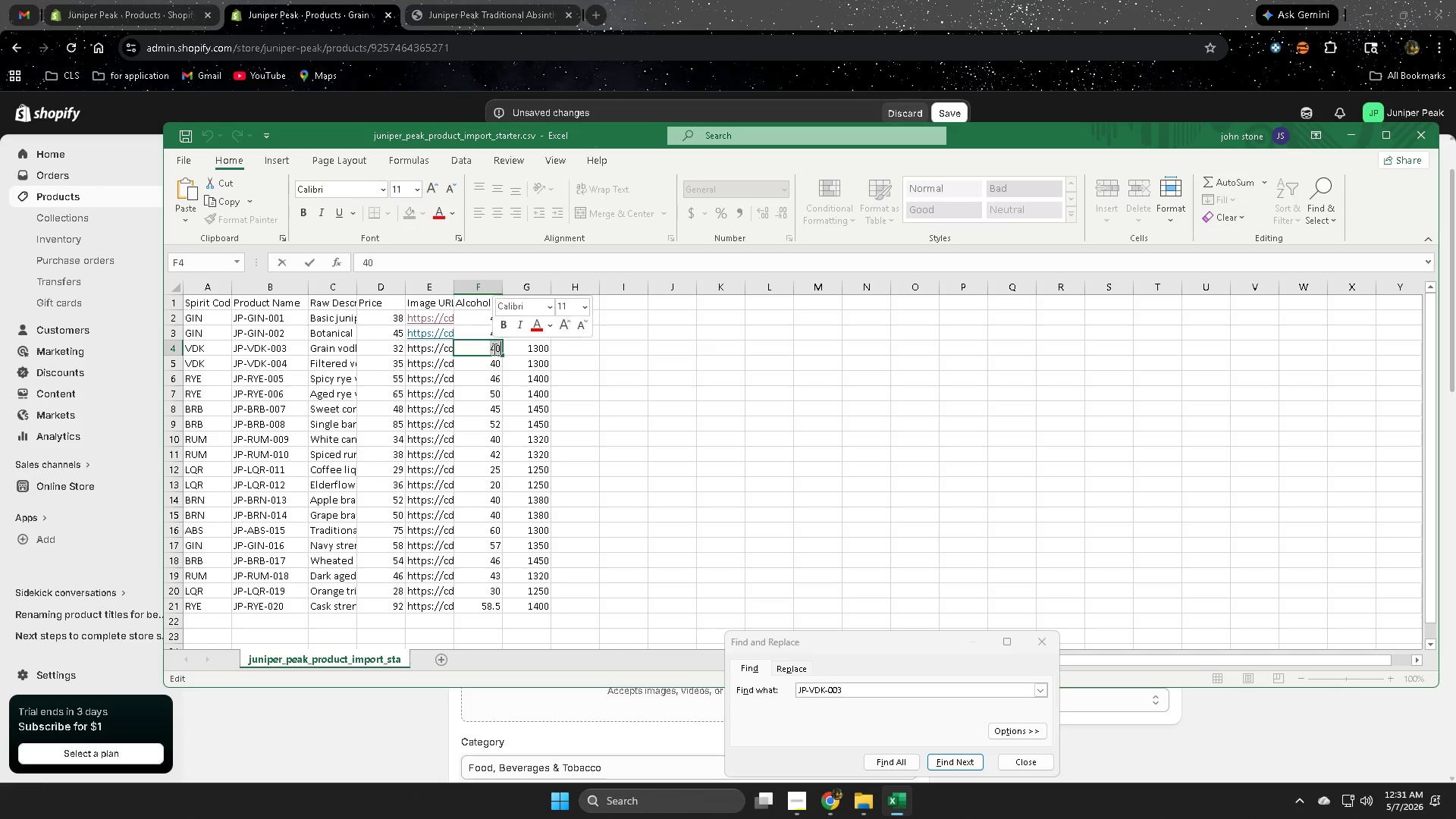 
key(Control+ControlLeft)
 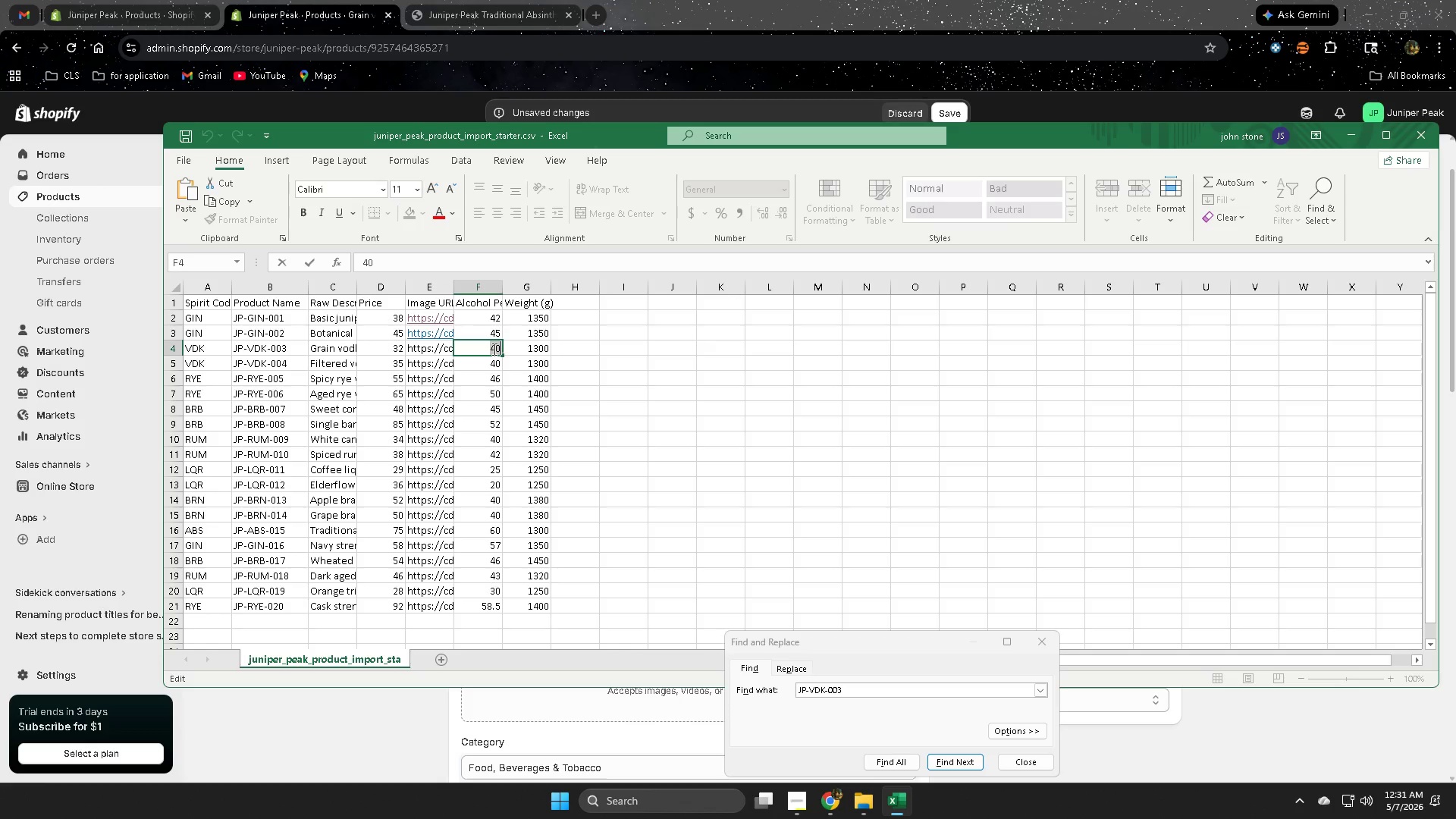 
key(Control+C)
 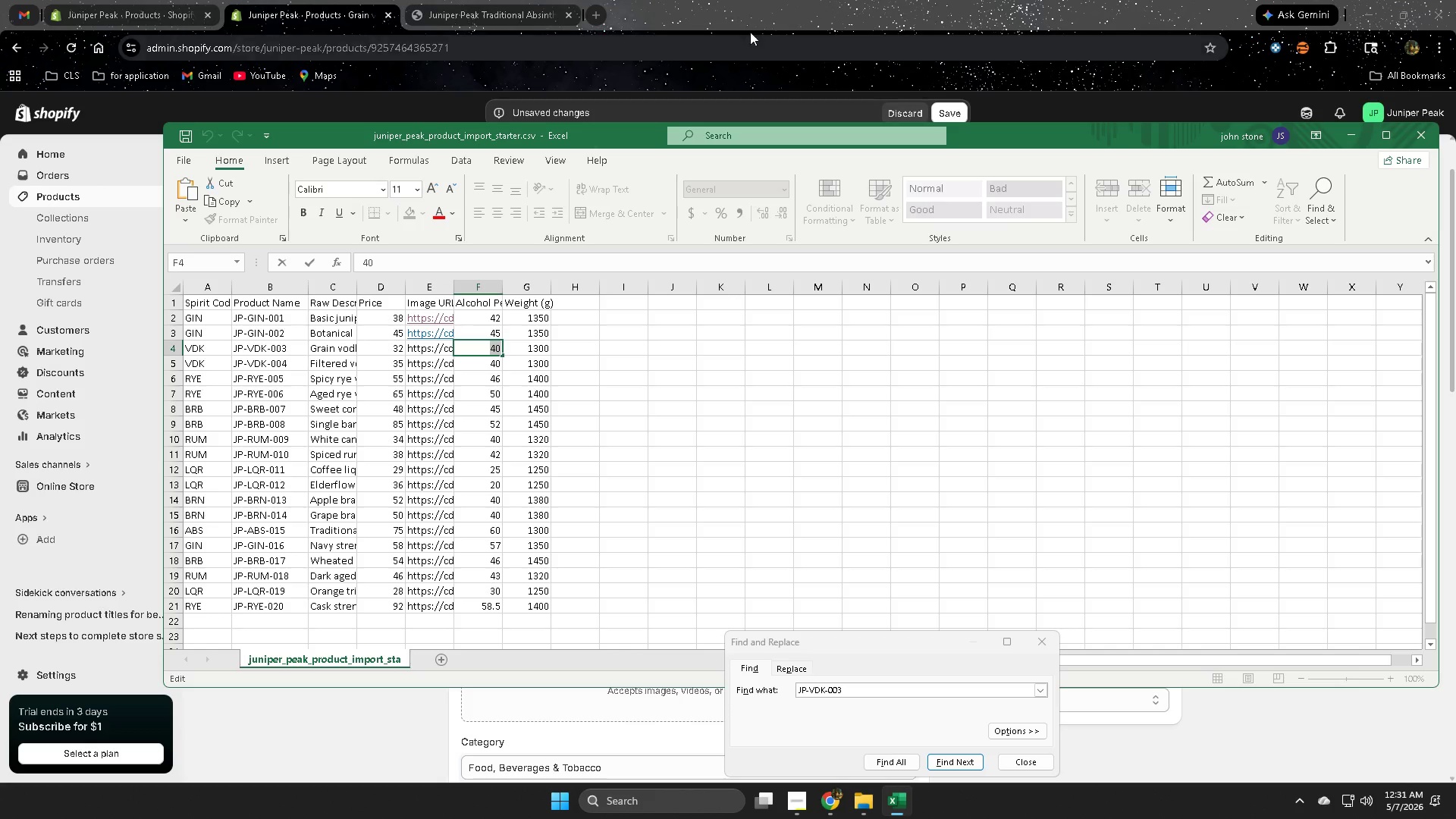 
left_click([764, 0])
 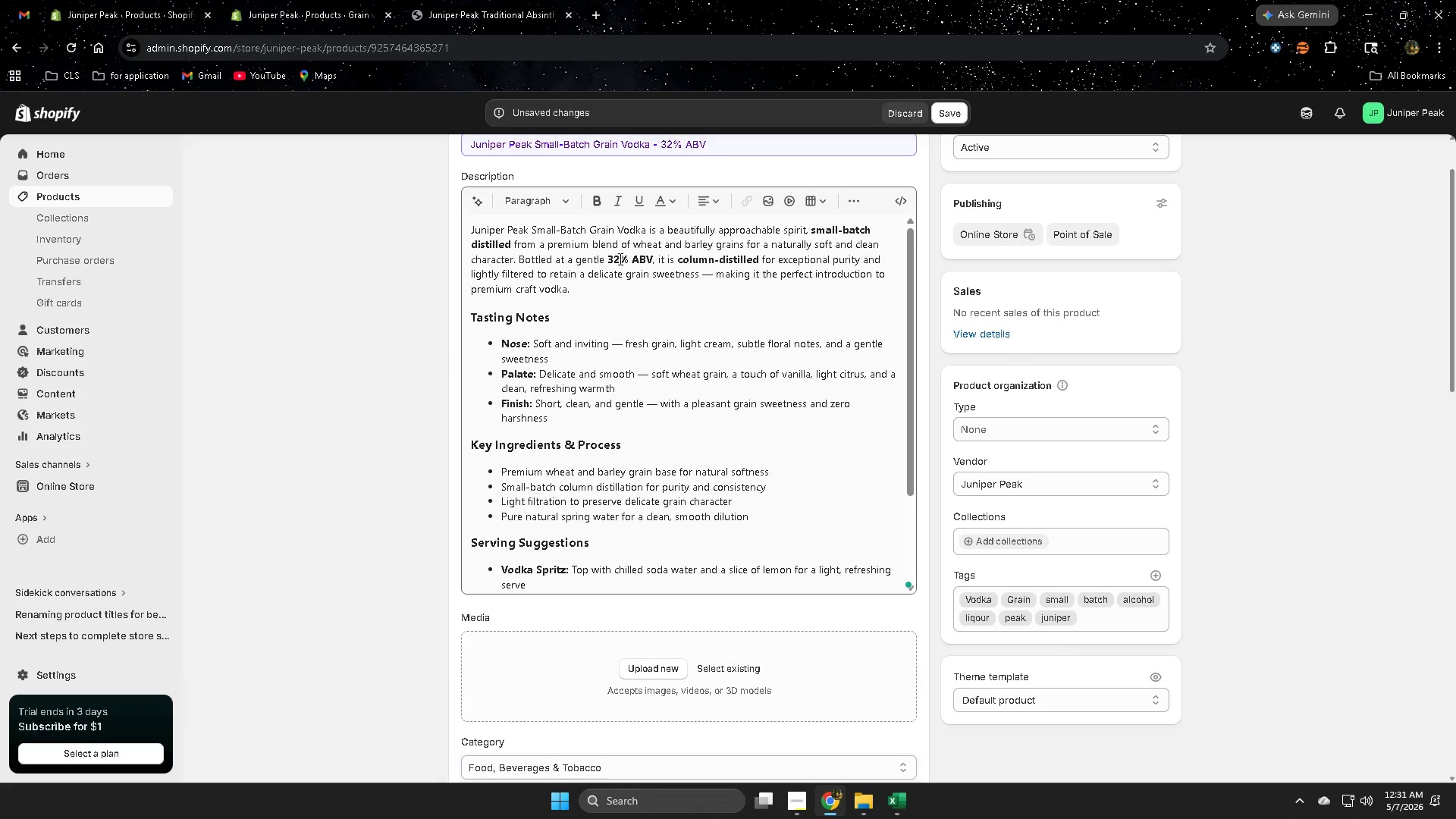 
left_click_drag(start_coordinate=[619, 259], to_coordinate=[610, 259])
 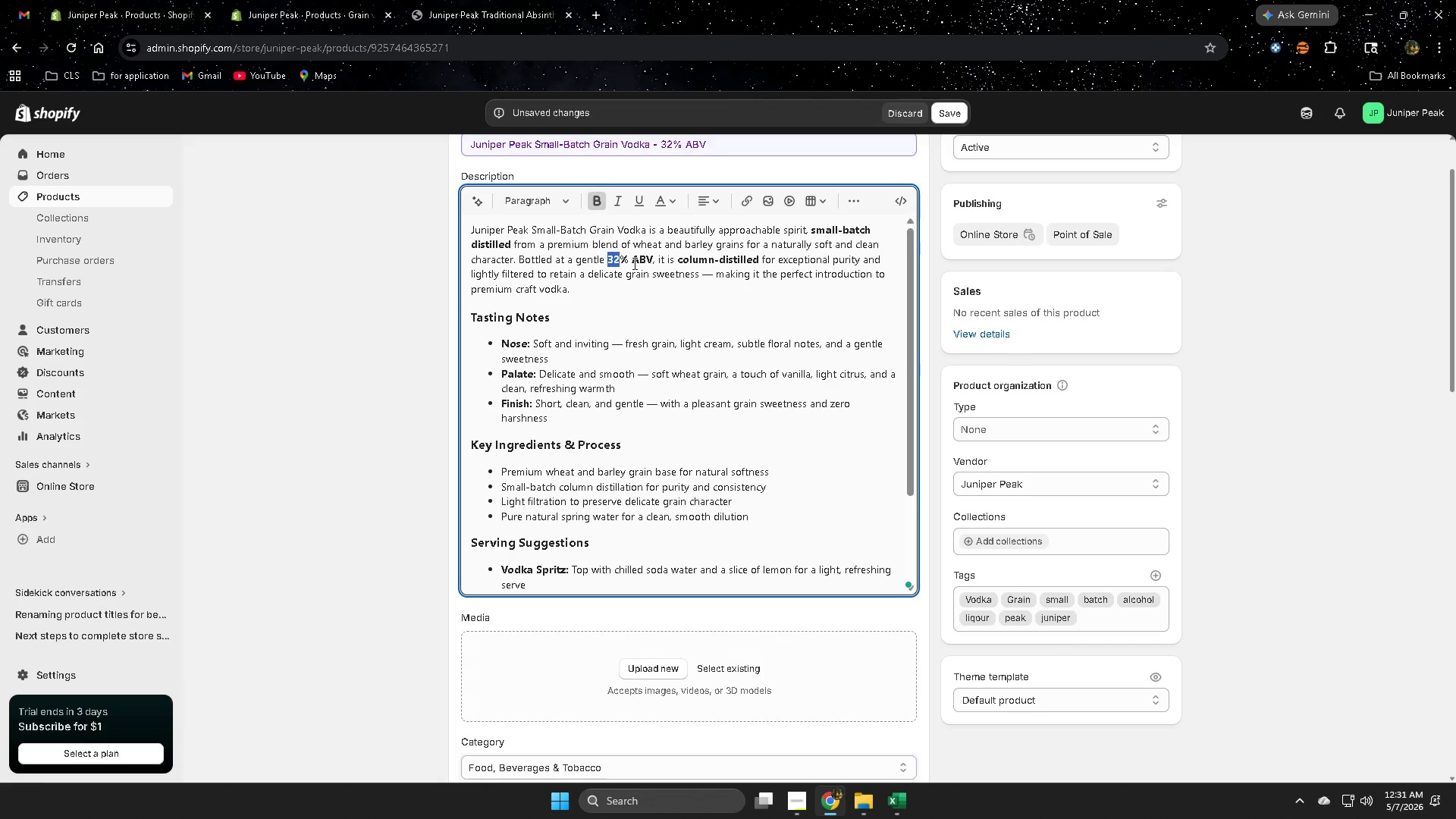 
key(Control+ControlLeft)
 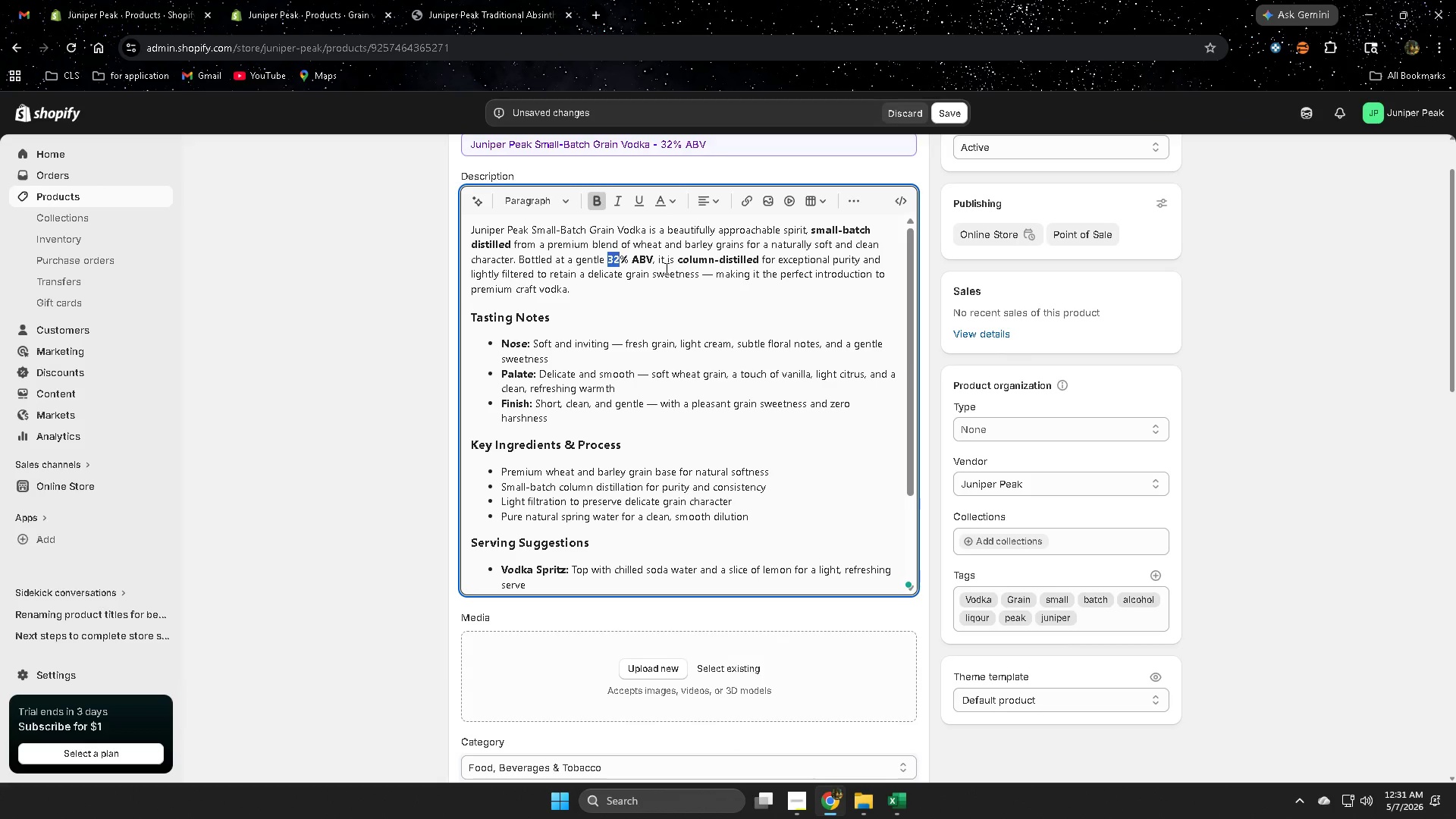 
key(Control+V)
 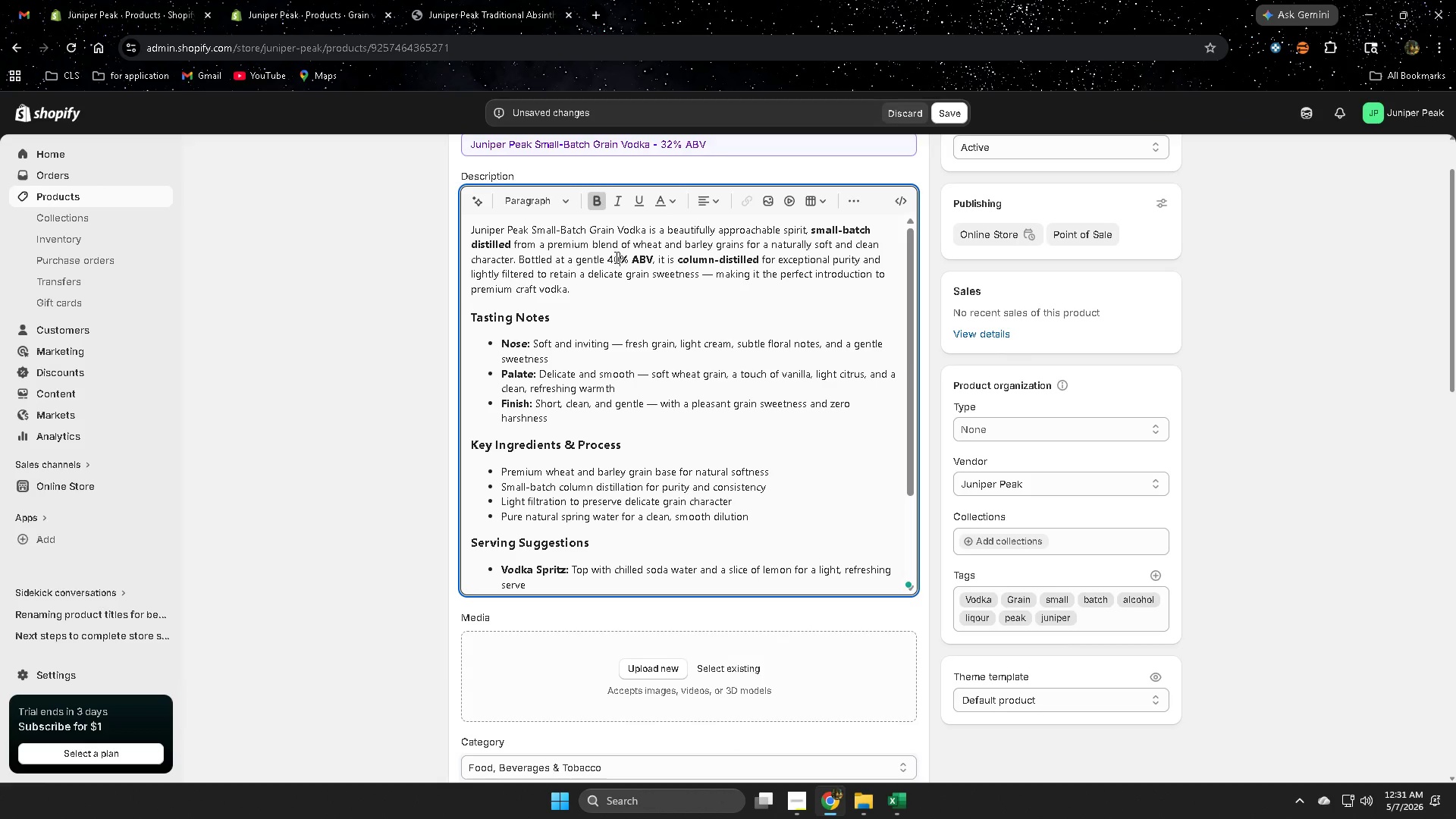 
left_click([611, 258])
 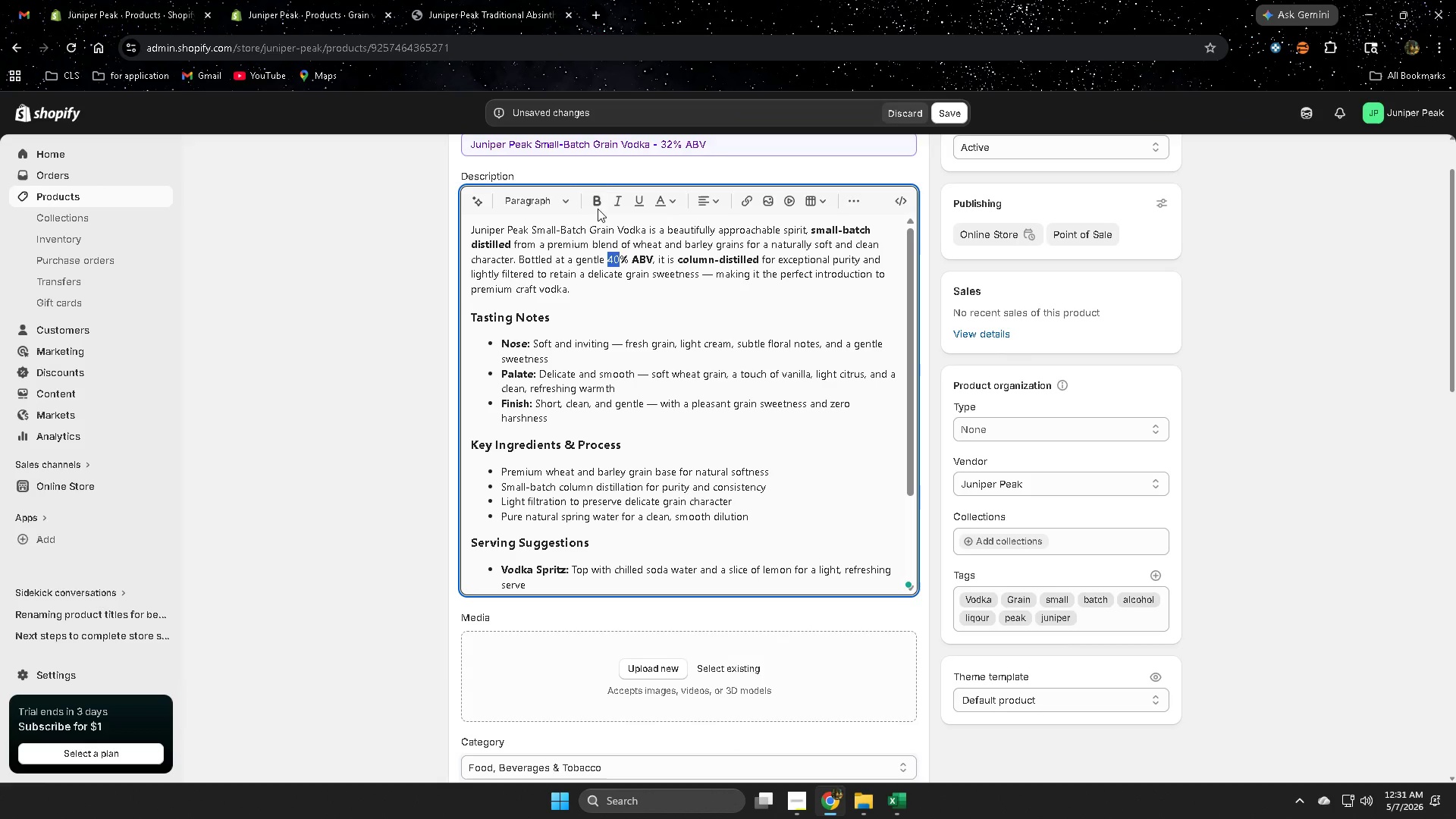 
left_click([595, 199])
 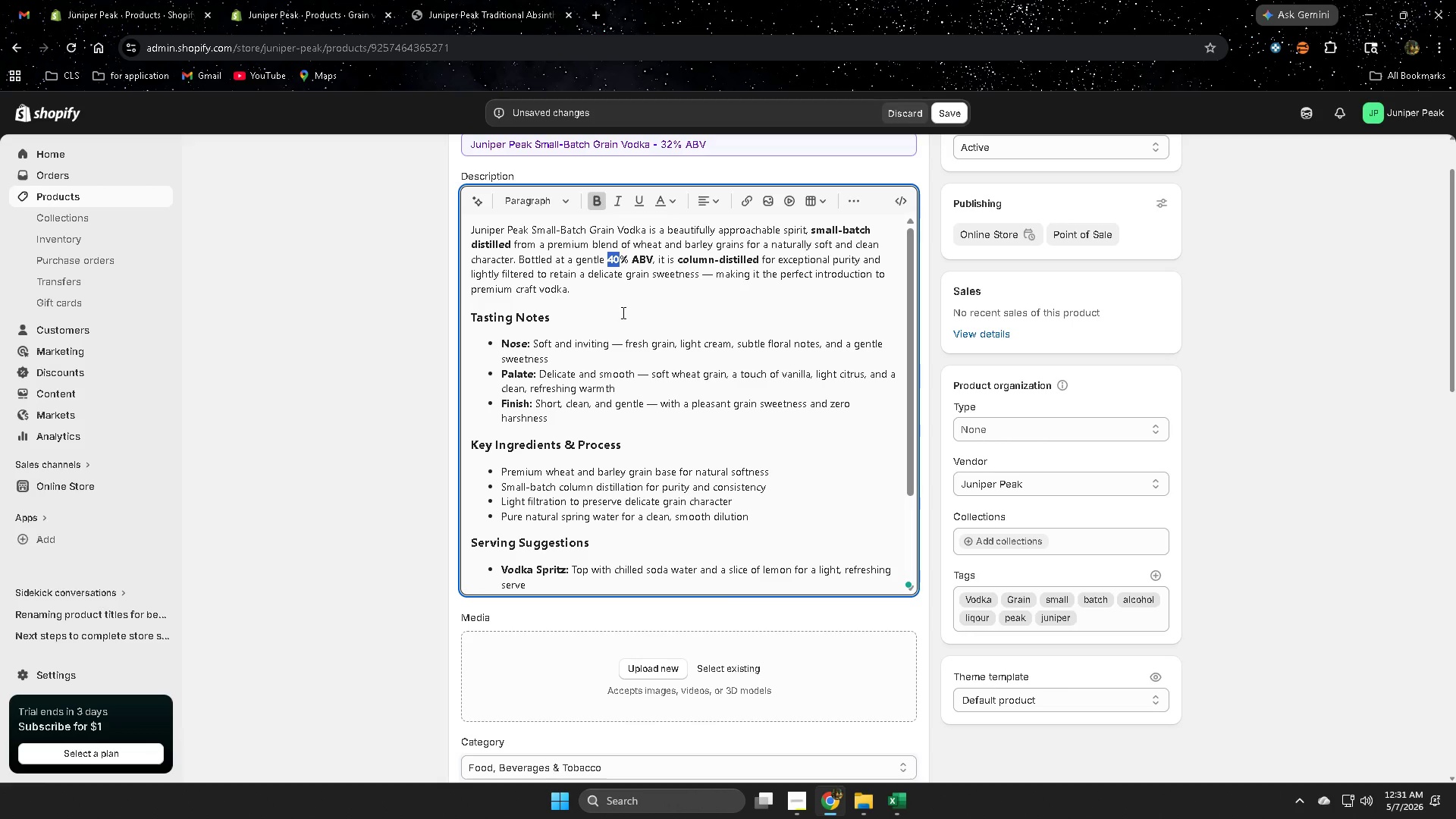 
left_click([622, 312])
 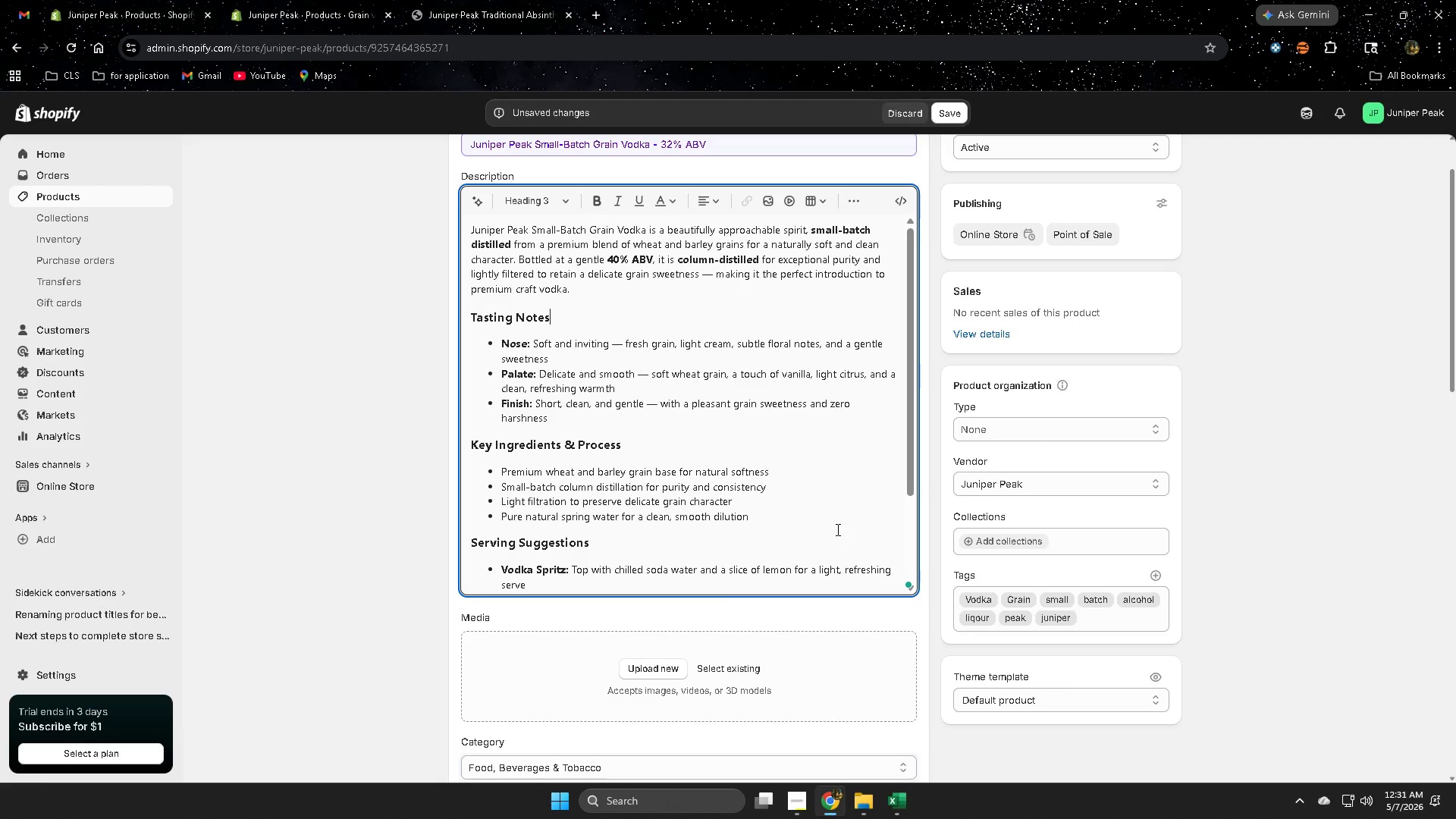 
scroll: coordinate [755, 437], scroll_direction: down, amount: 5.0
 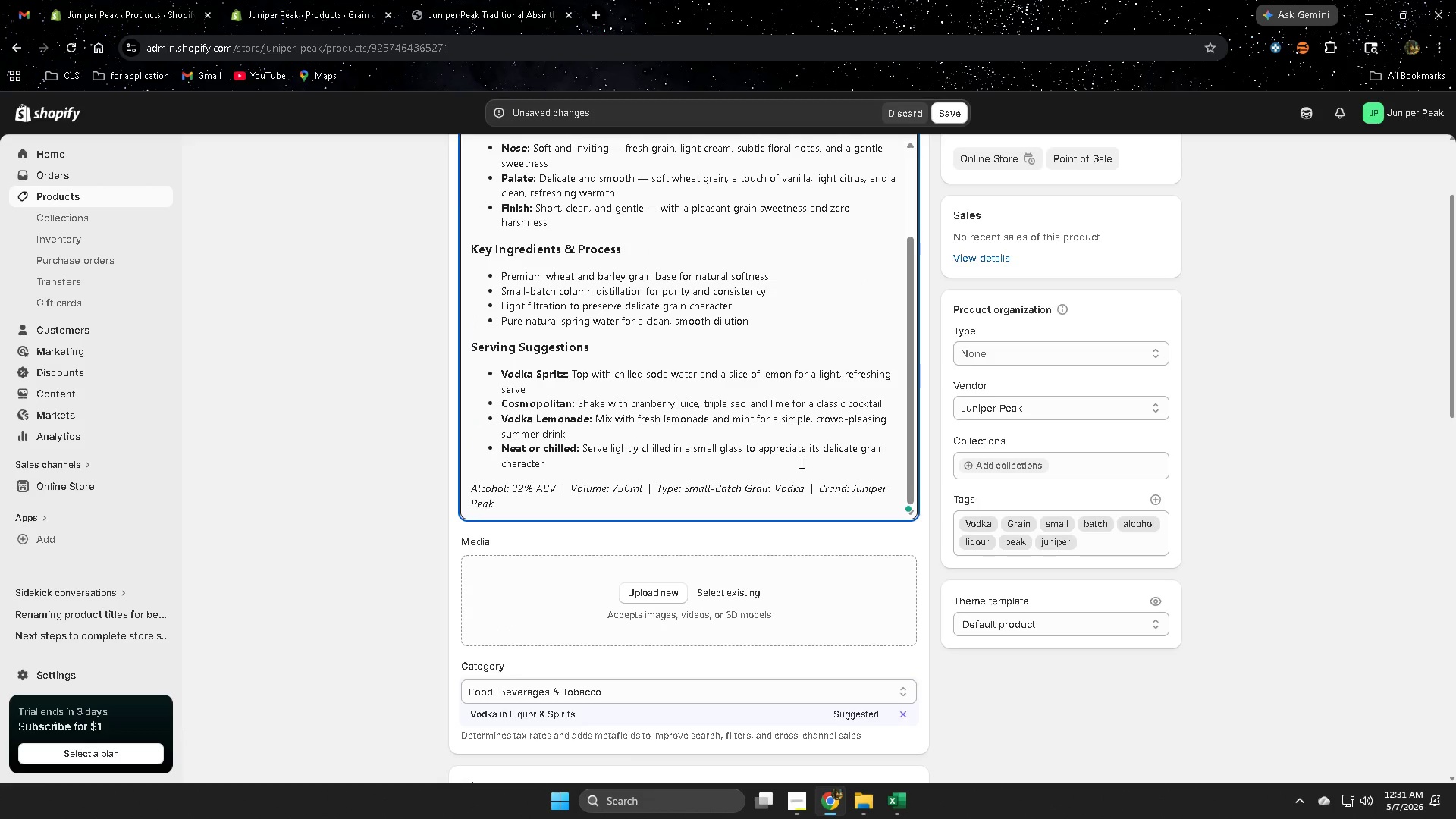 
scroll: coordinate [852, 374], scroll_direction: up, amount: 3.0
 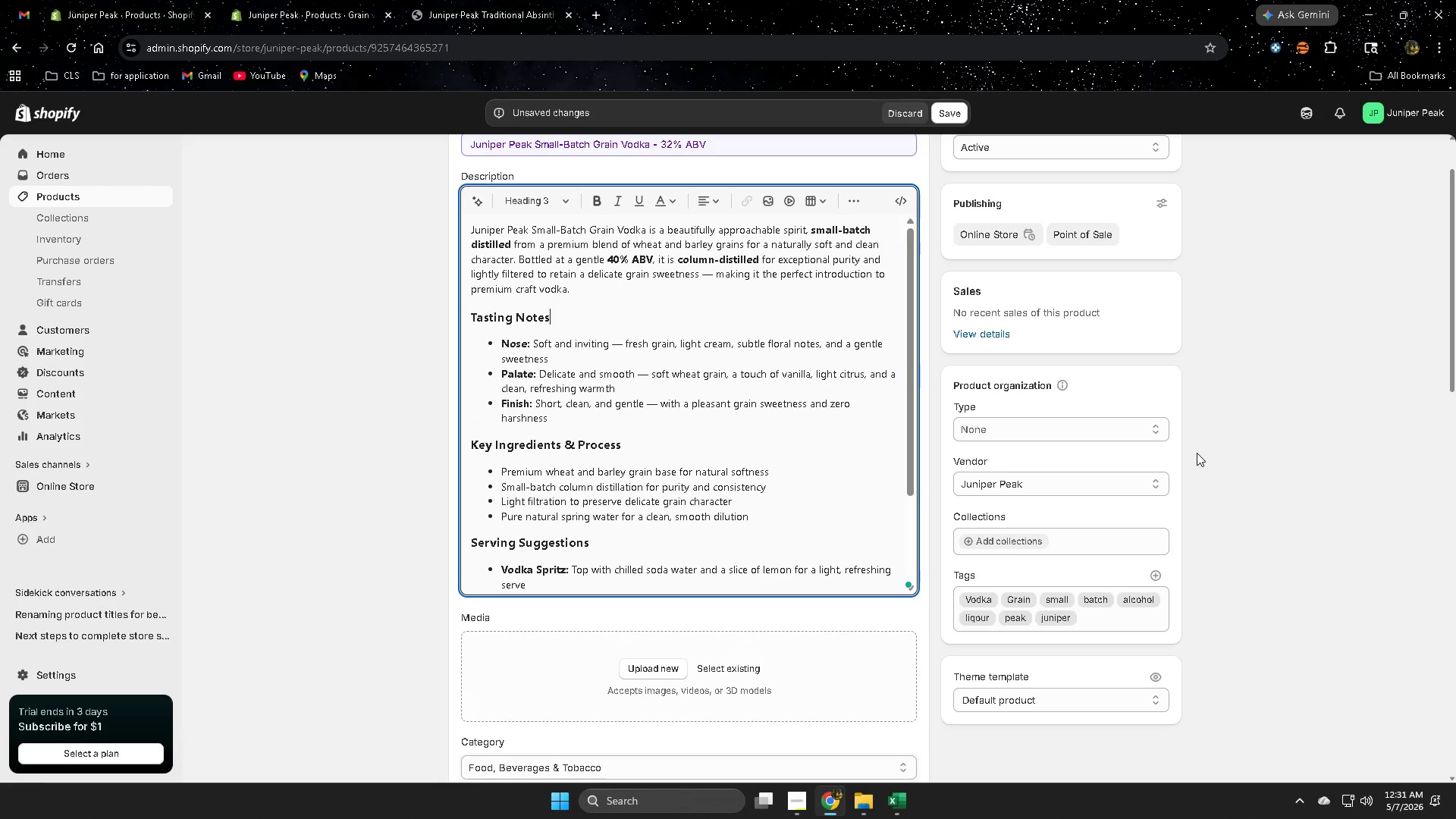 
scroll: coordinate [1298, 506], scroll_direction: down, amount: 9.0
 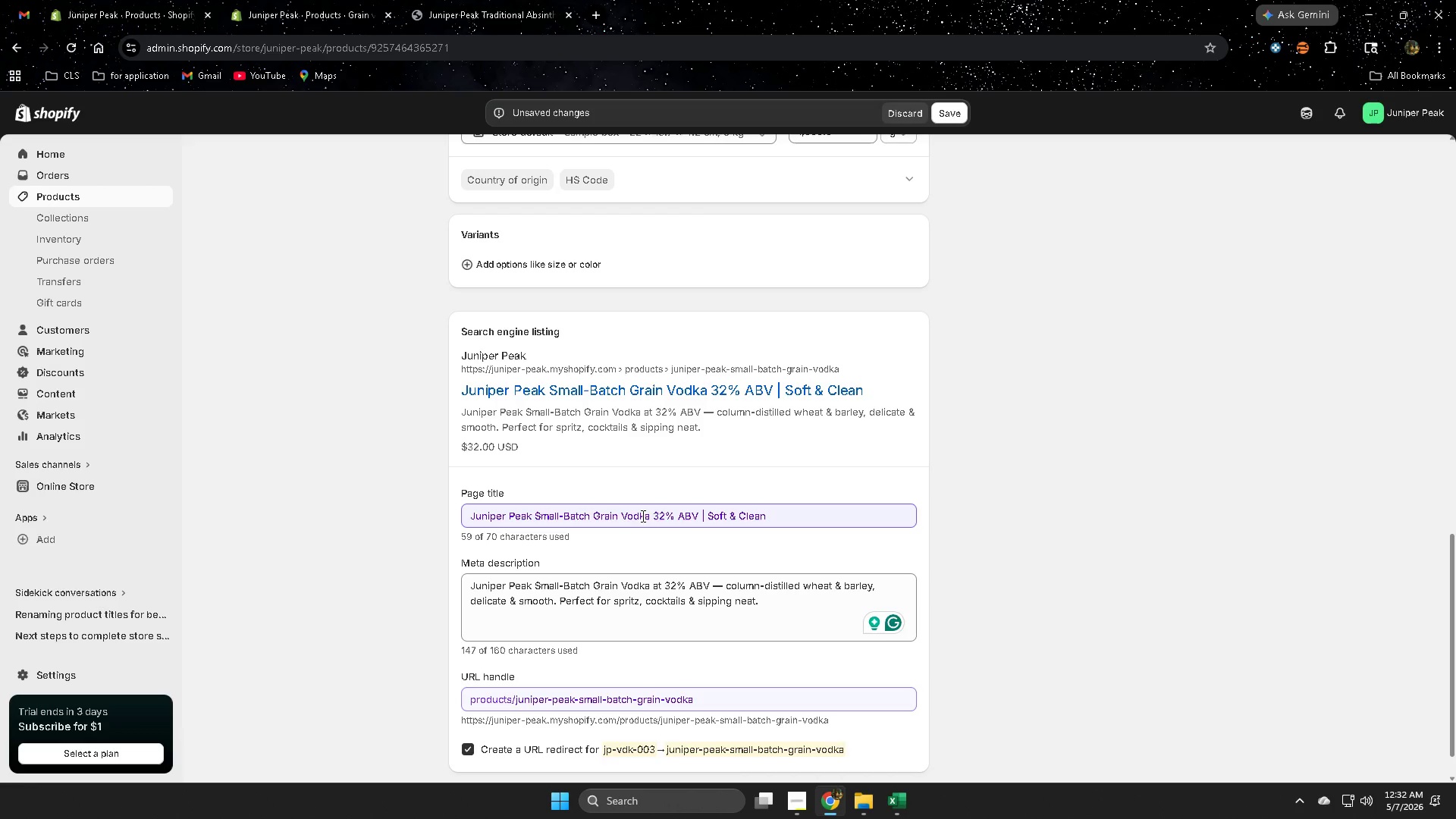 
double_click([657, 519])
 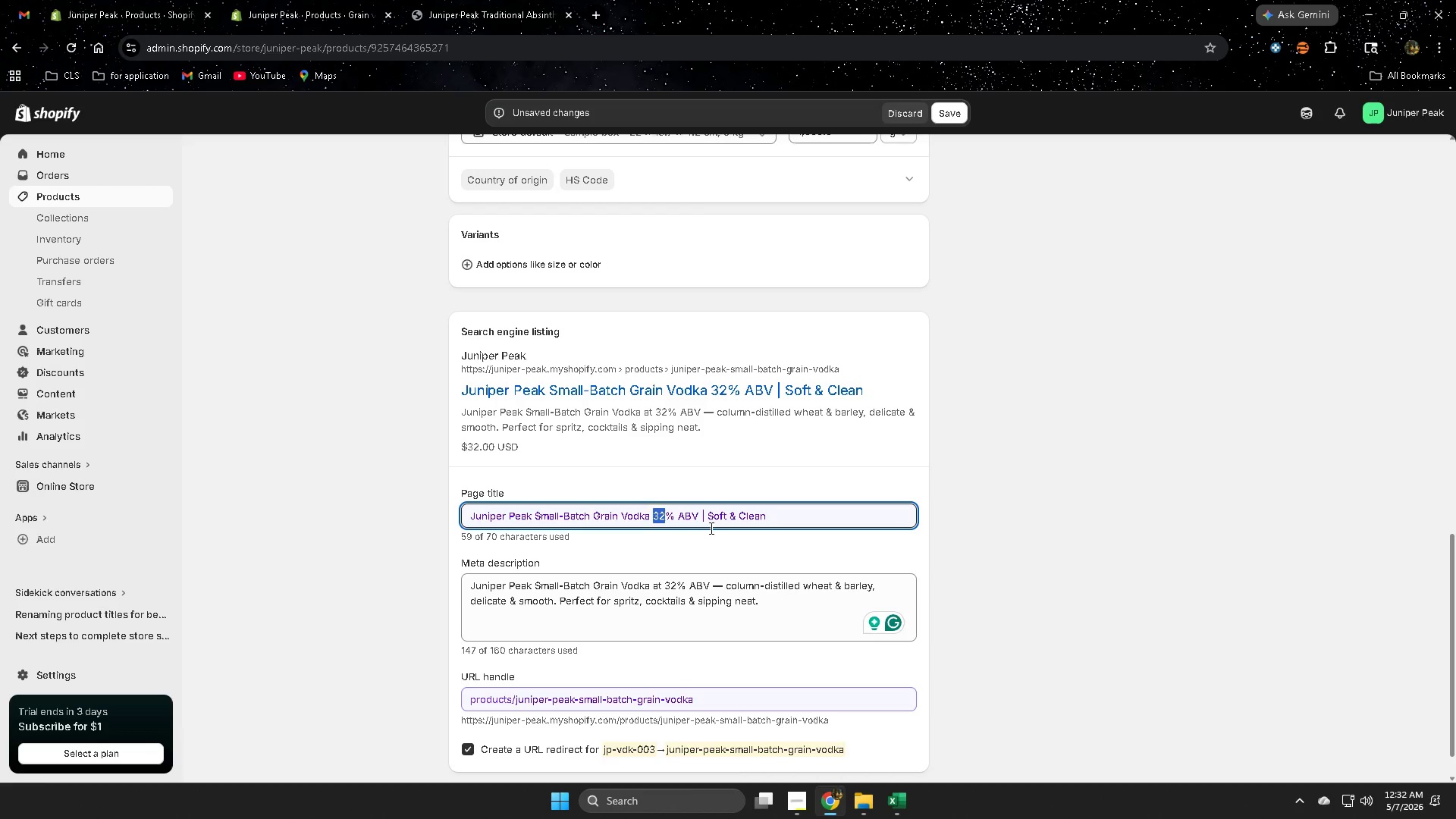 
key(Control+V)
 